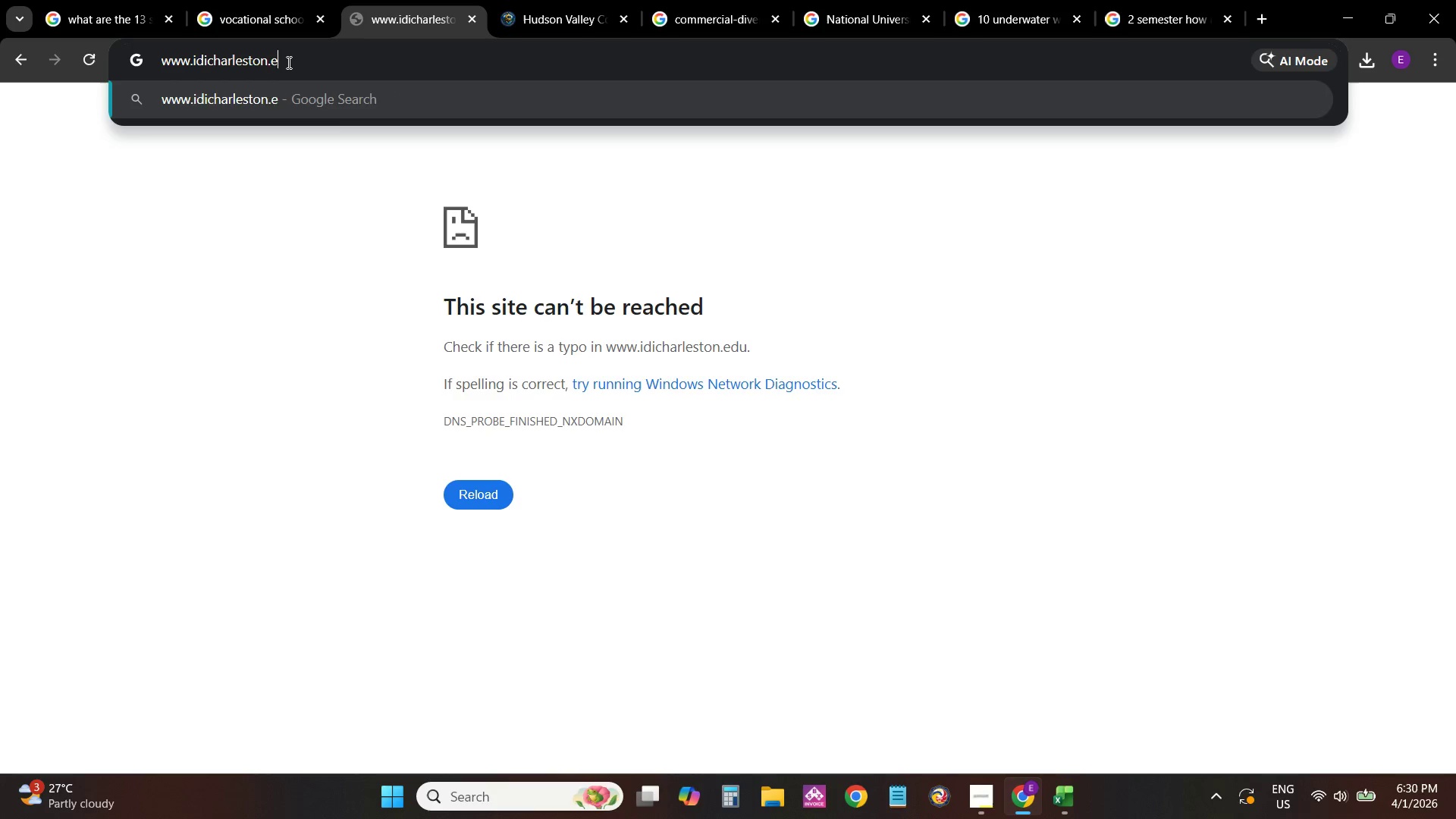 
key(Backspace)
 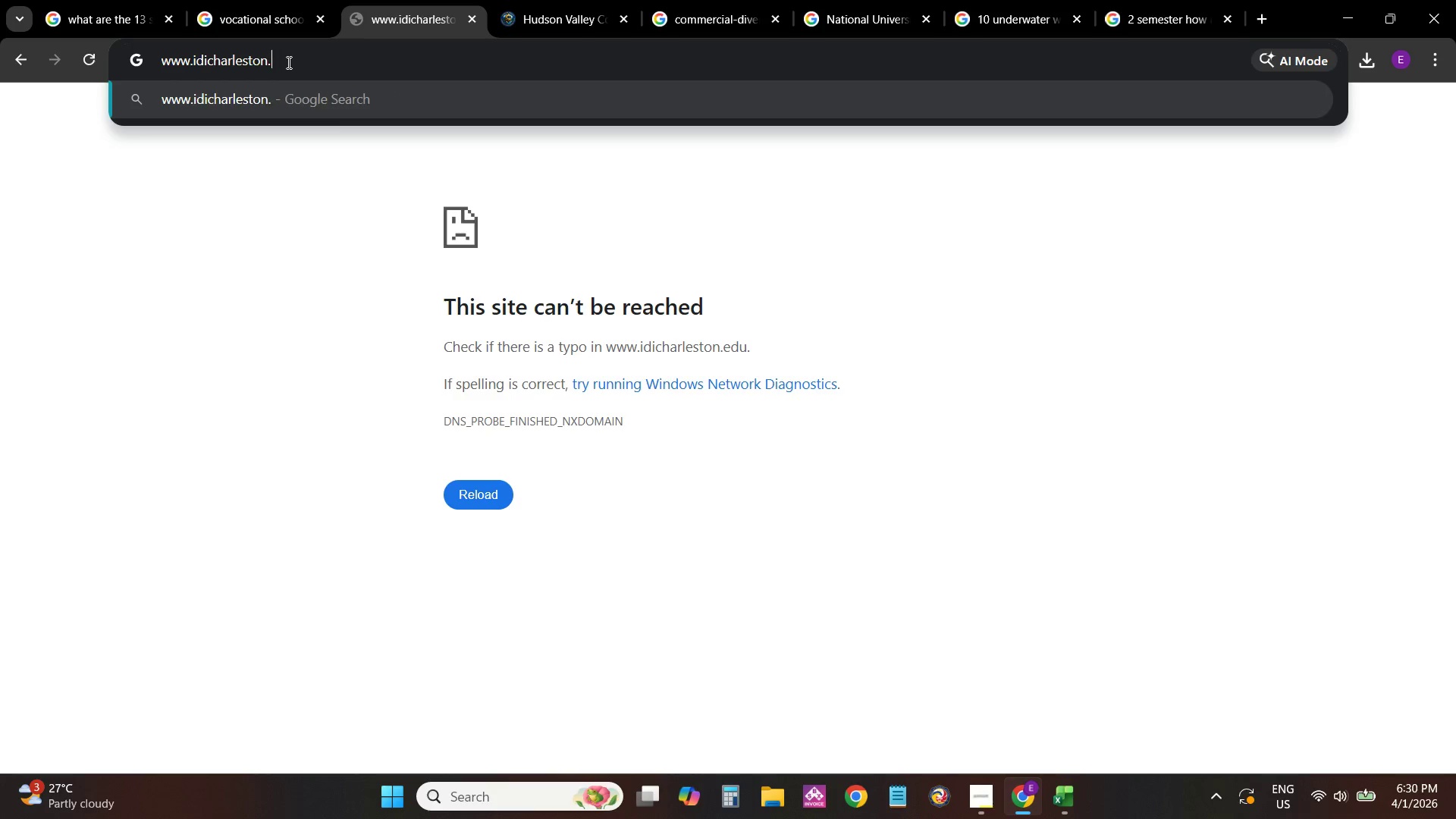 
key(Backspace)
 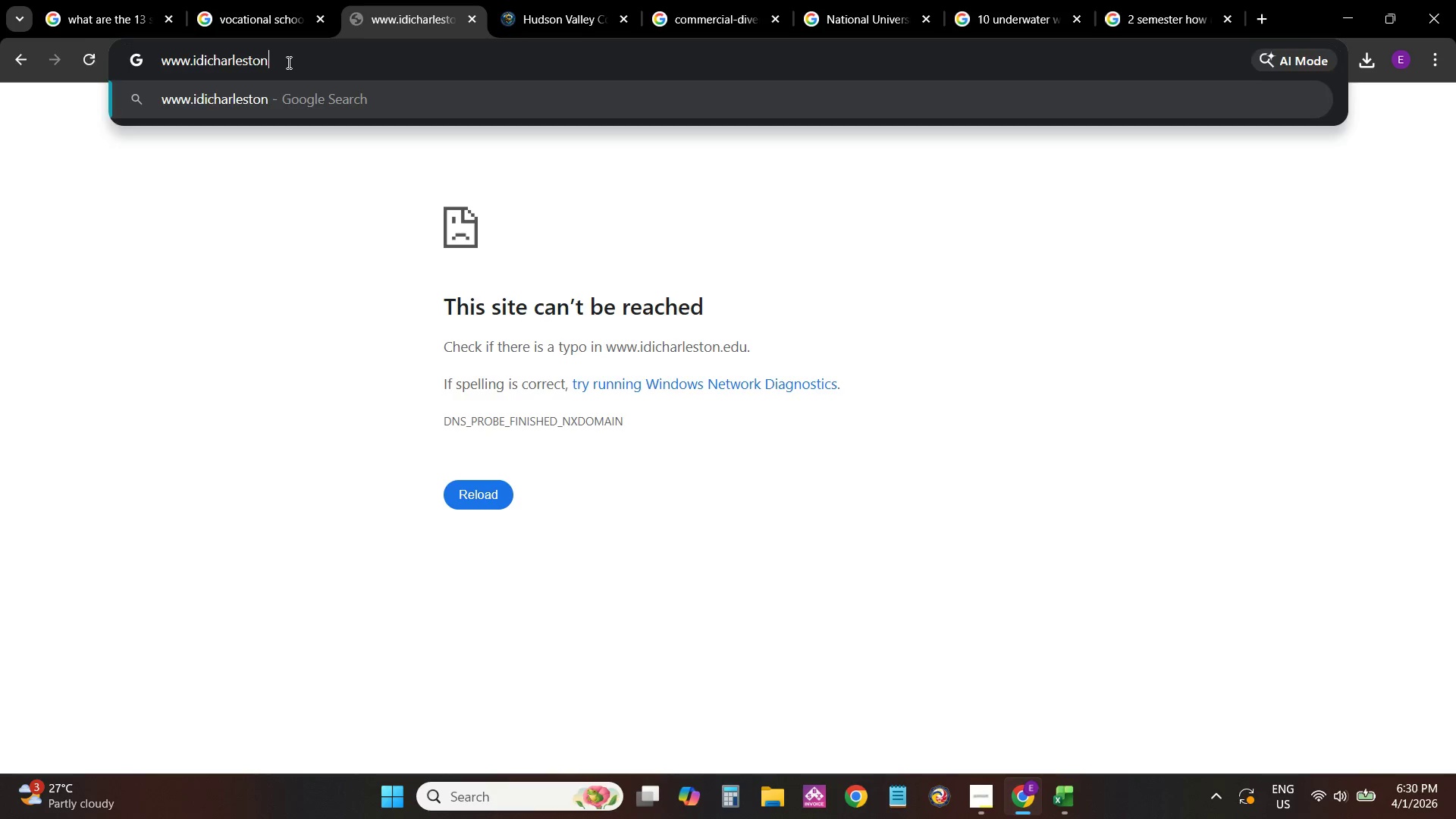 
key(Enter)
 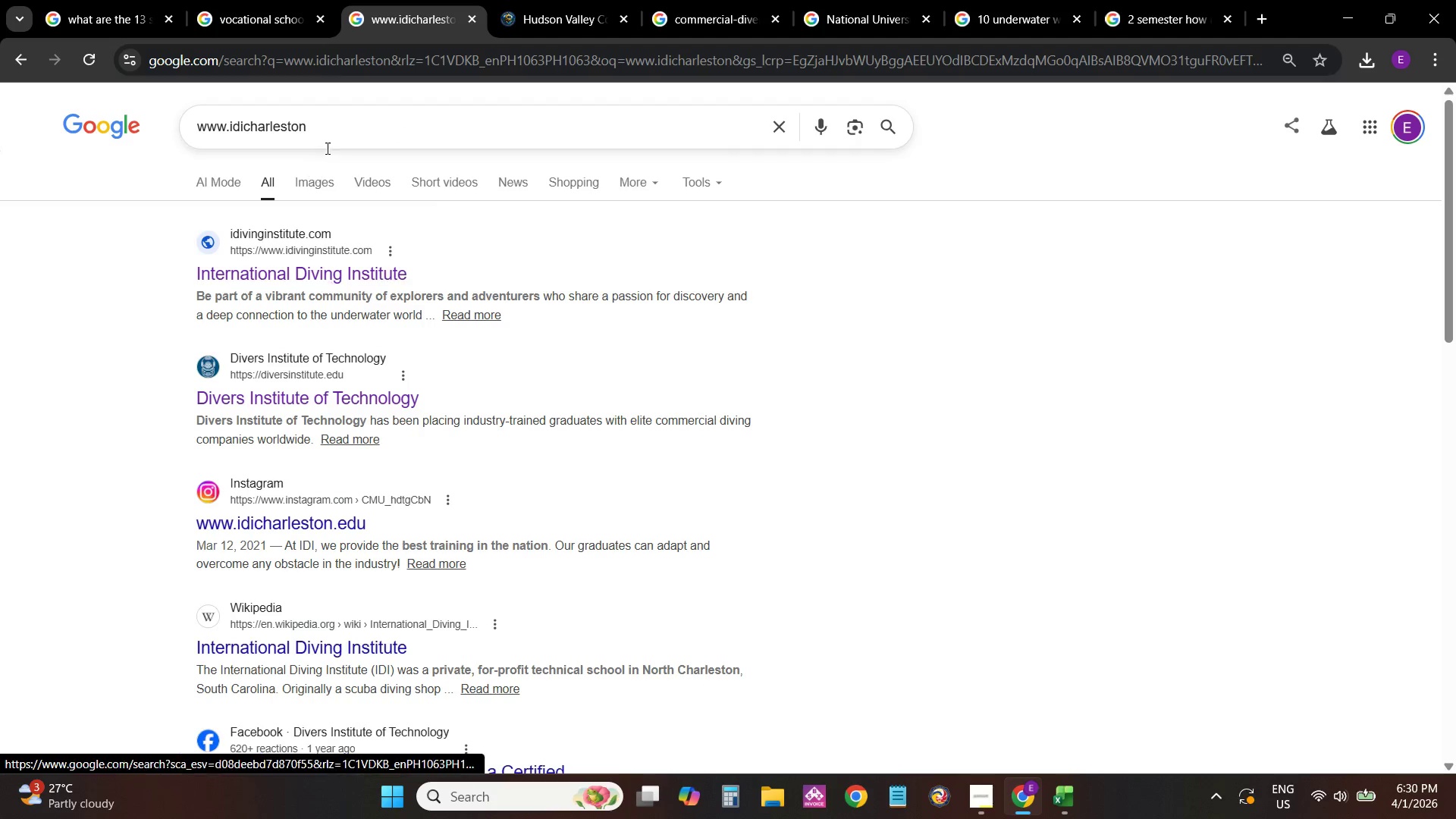 
left_click([313, 274])
 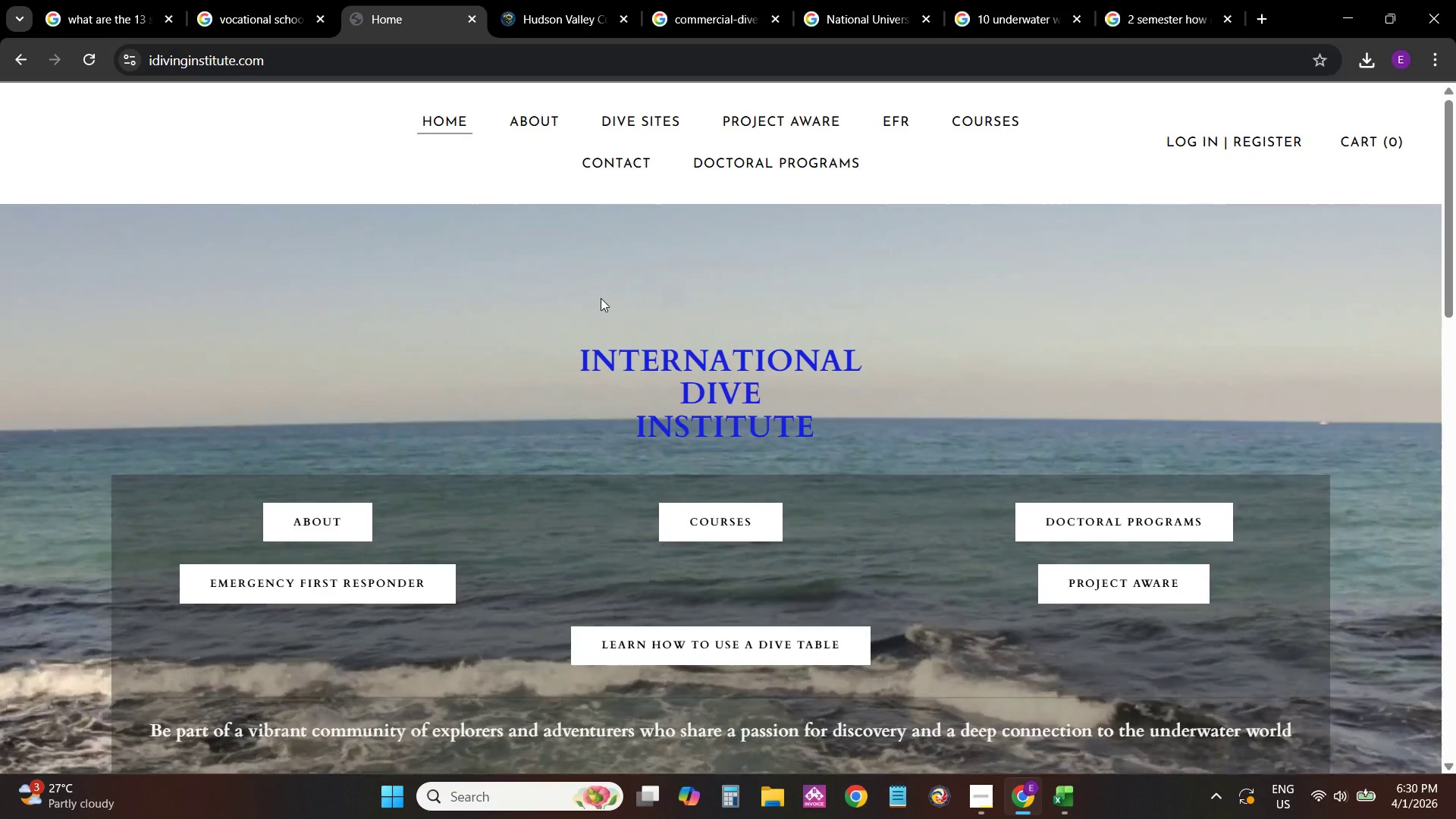 
wait(7.02)
 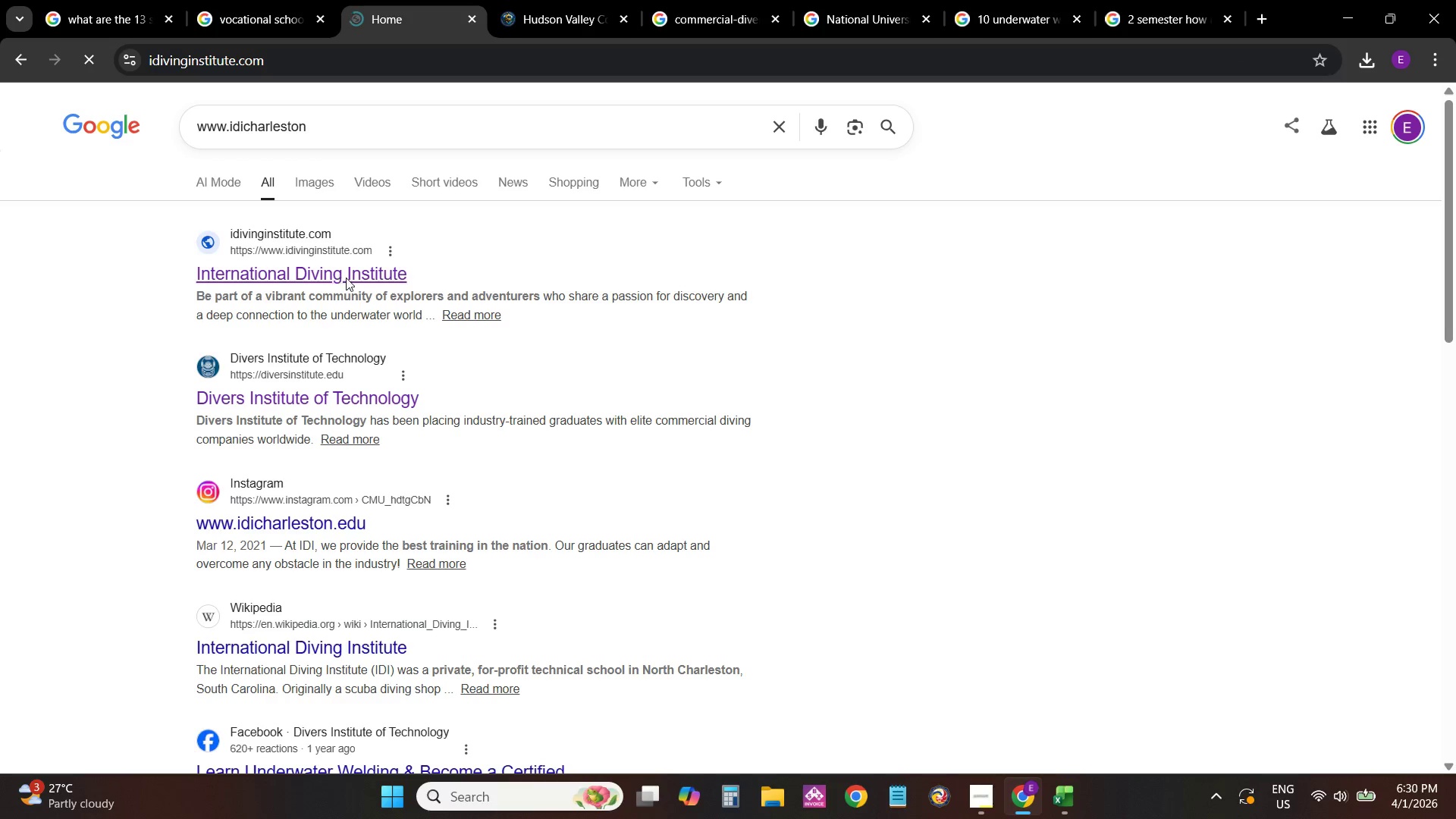 
left_click([982, 121])
 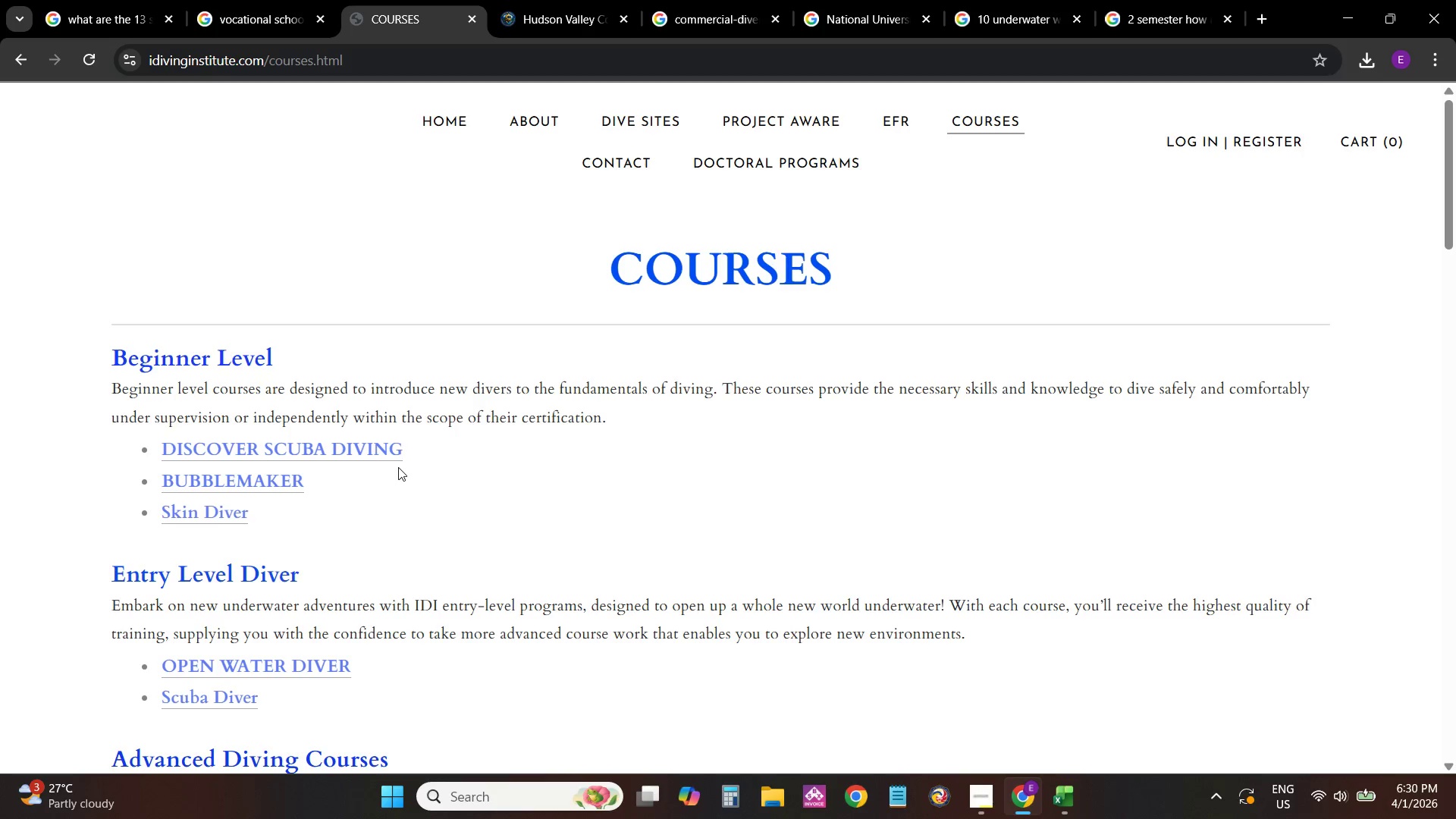 
scroll: coordinate [404, 445], scroll_direction: down, amount: 7.0
 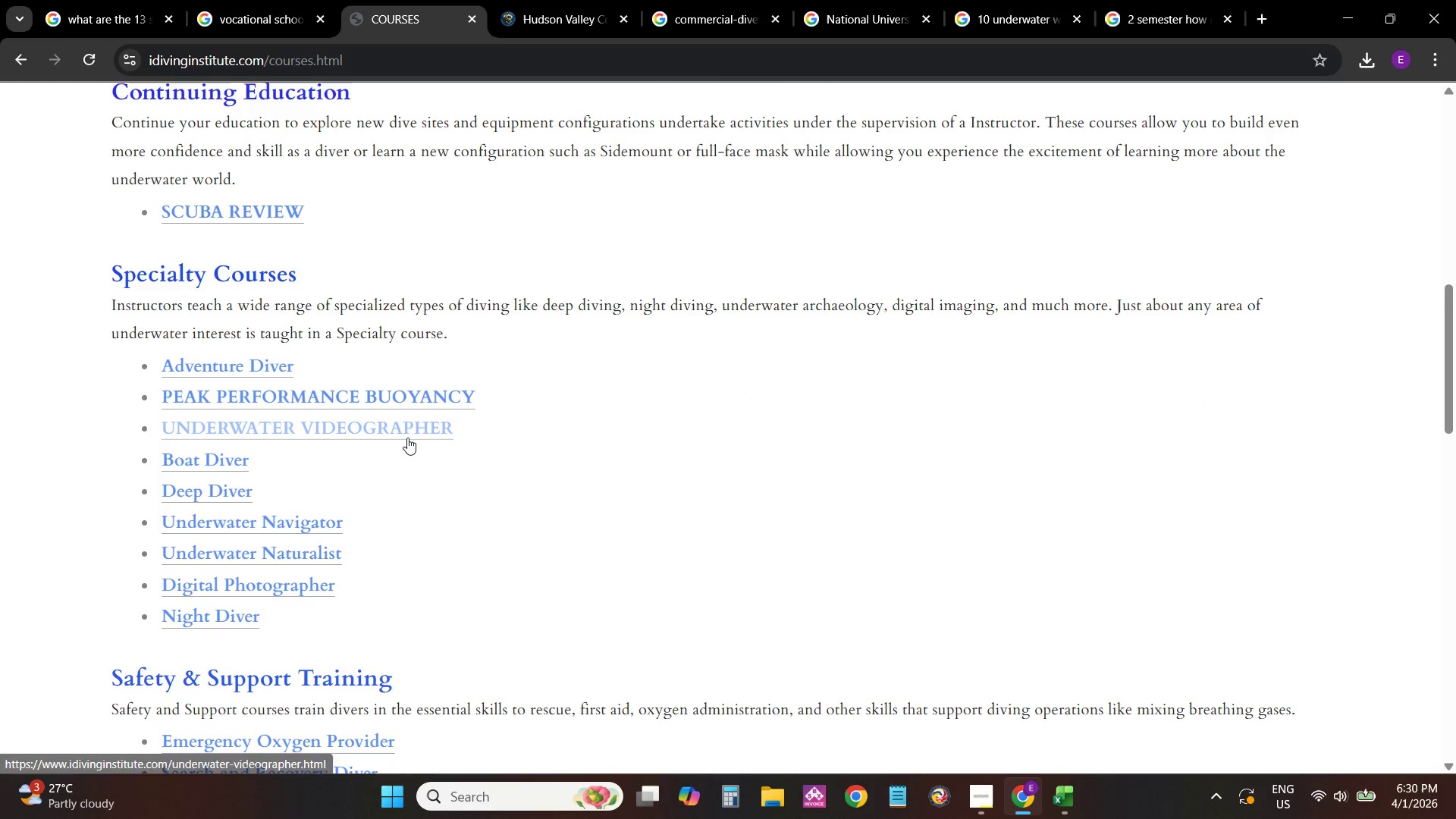 
scroll: coordinate [414, 427], scroll_direction: down, amount: 4.0
 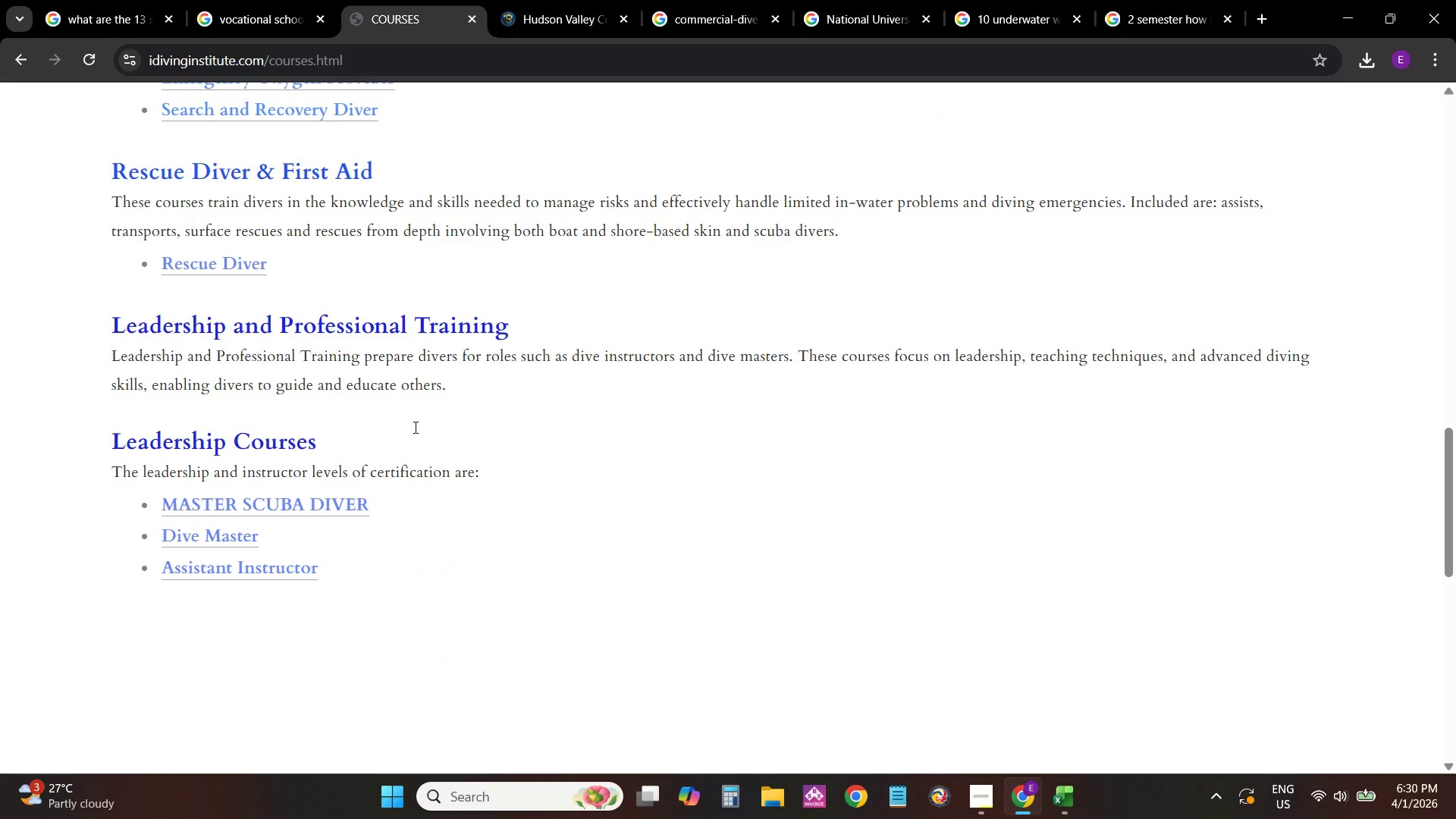 
scroll: coordinate [413, 431], scroll_direction: up, amount: 17.0
 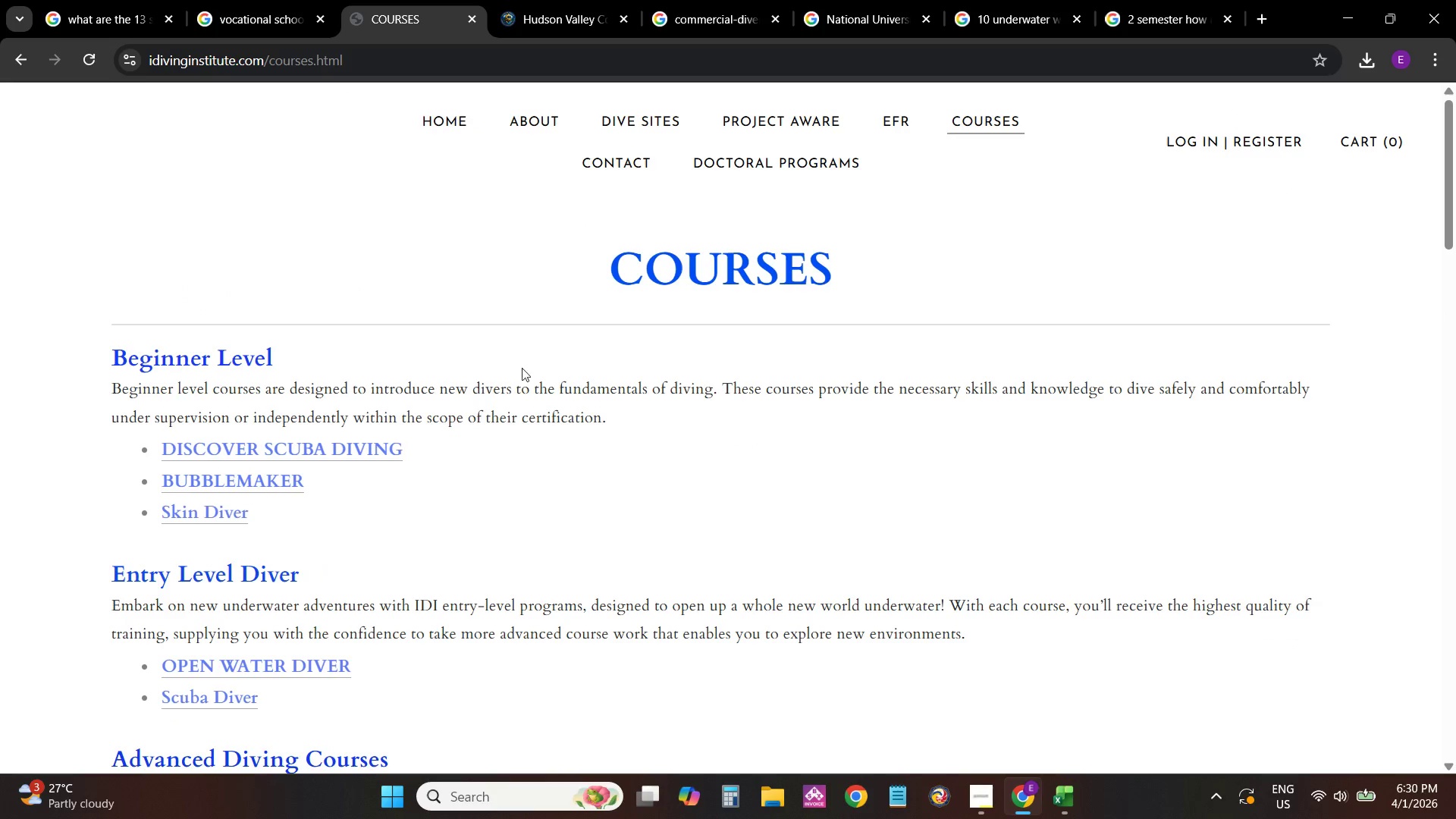 
scroll: coordinate [522, 382], scroll_direction: down, amount: 17.0
 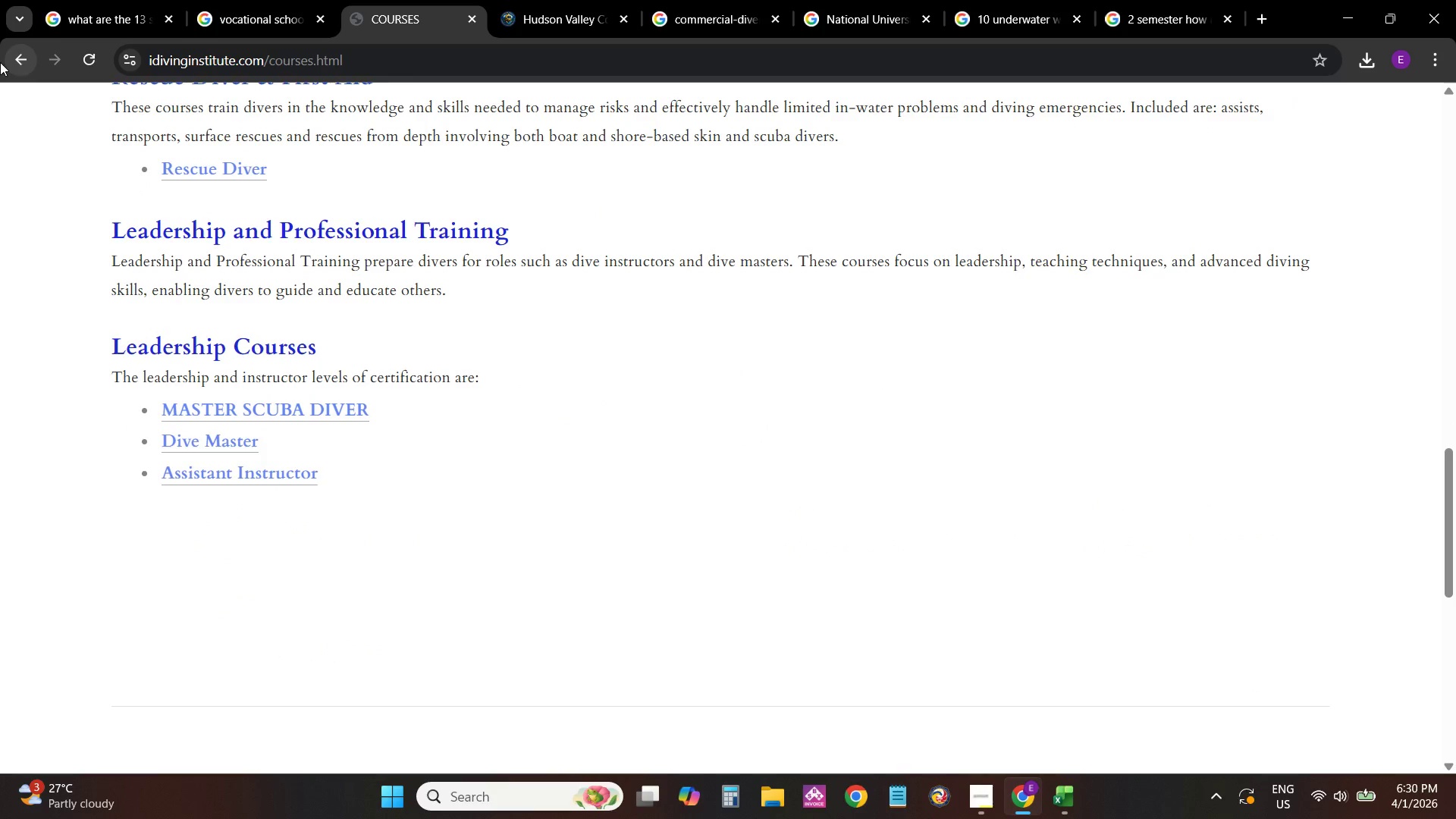 
left_click([4, 62])
 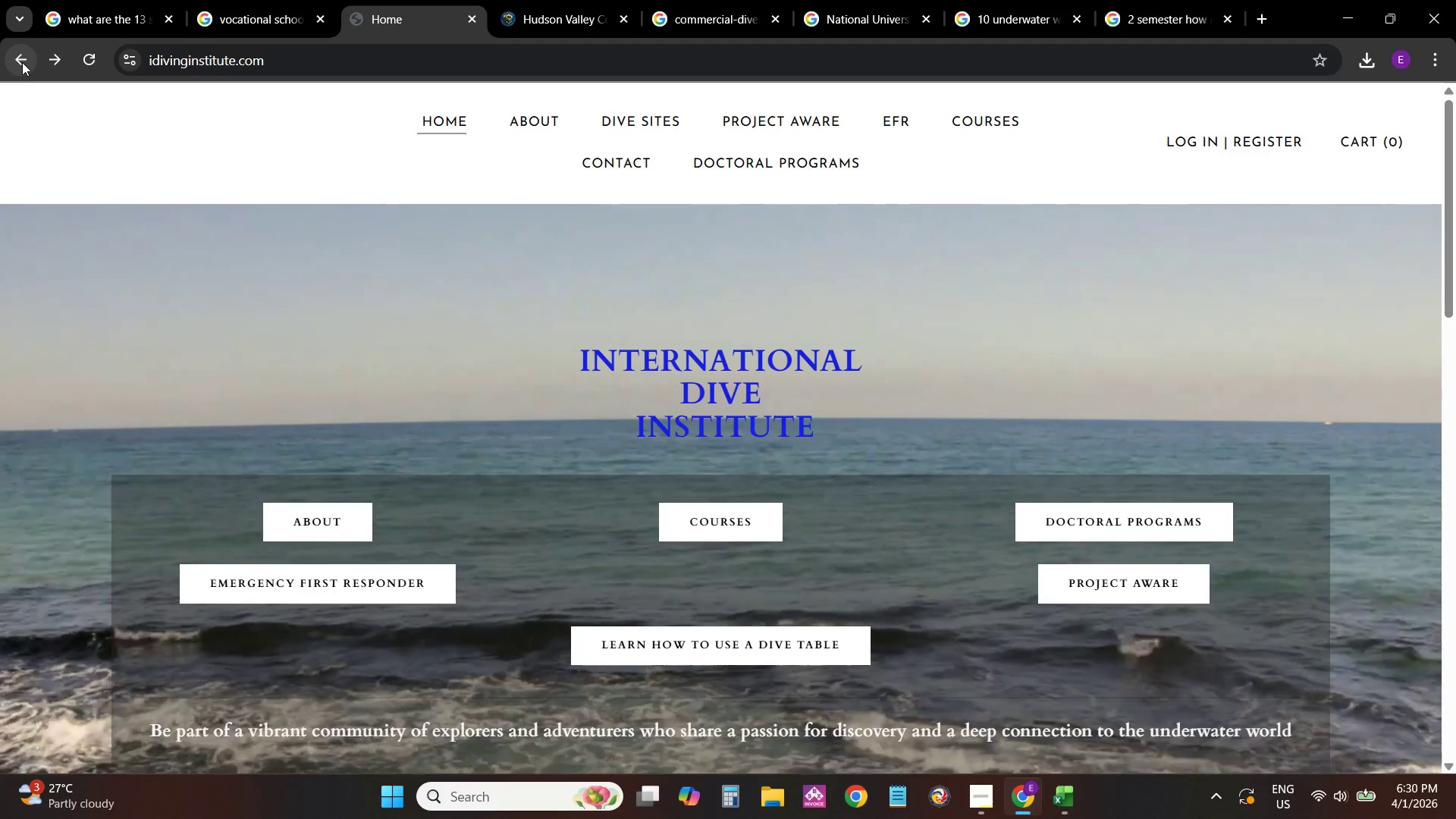 
left_click([23, 64])
 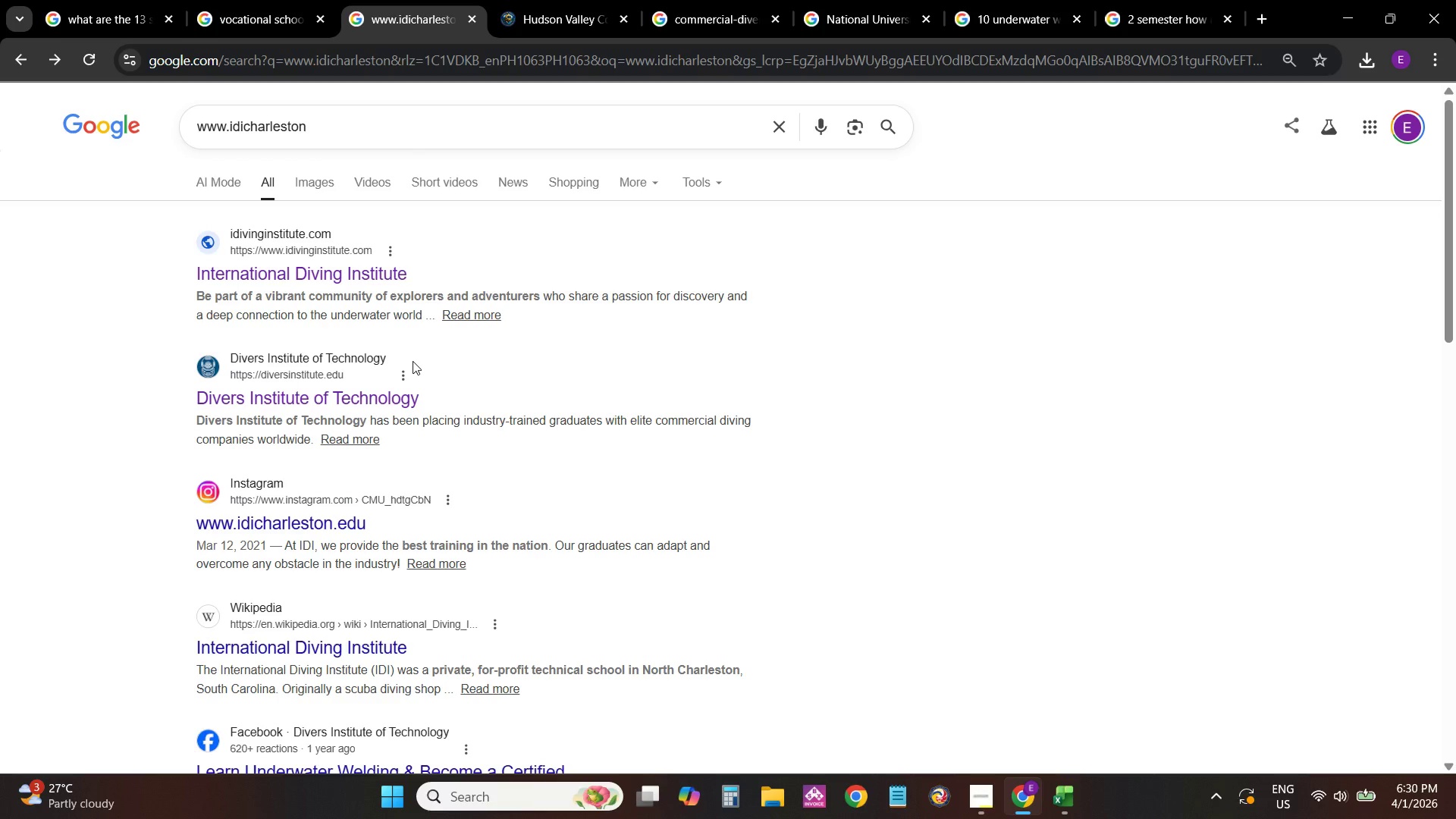 
scroll: coordinate [403, 384], scroll_direction: down, amount: 2.0
 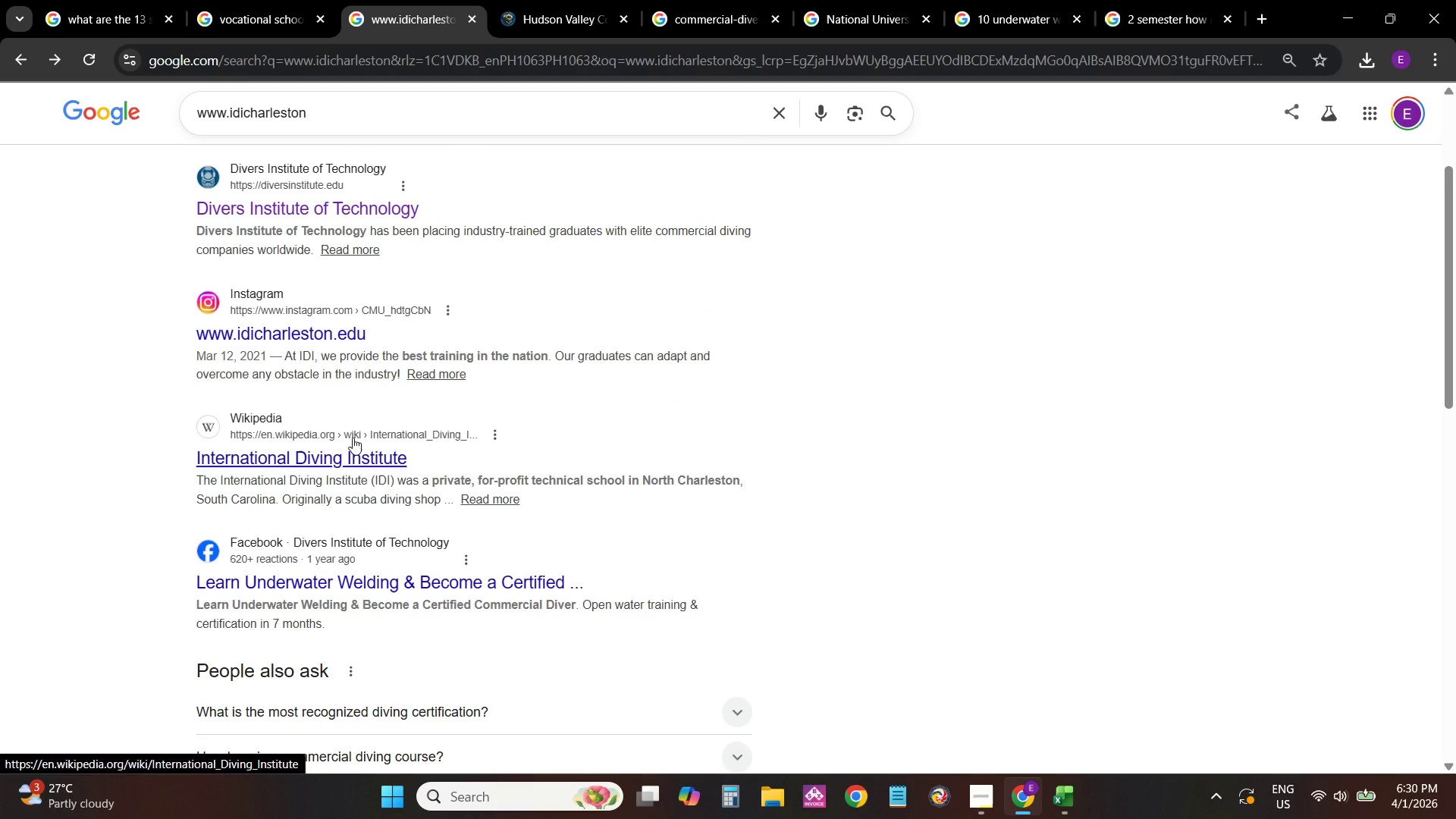 
wait(5.84)
 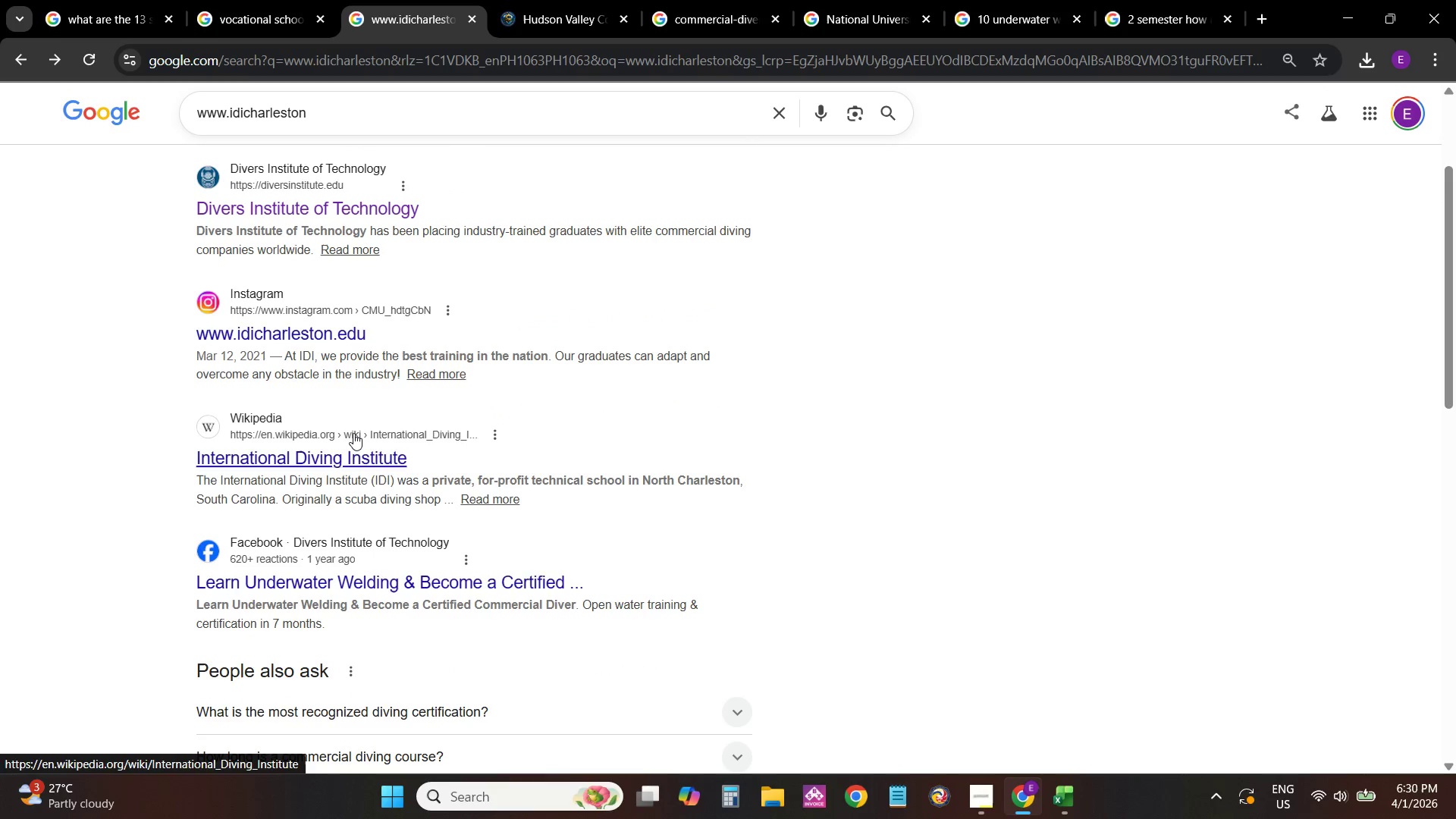 
left_click([352, 441])
 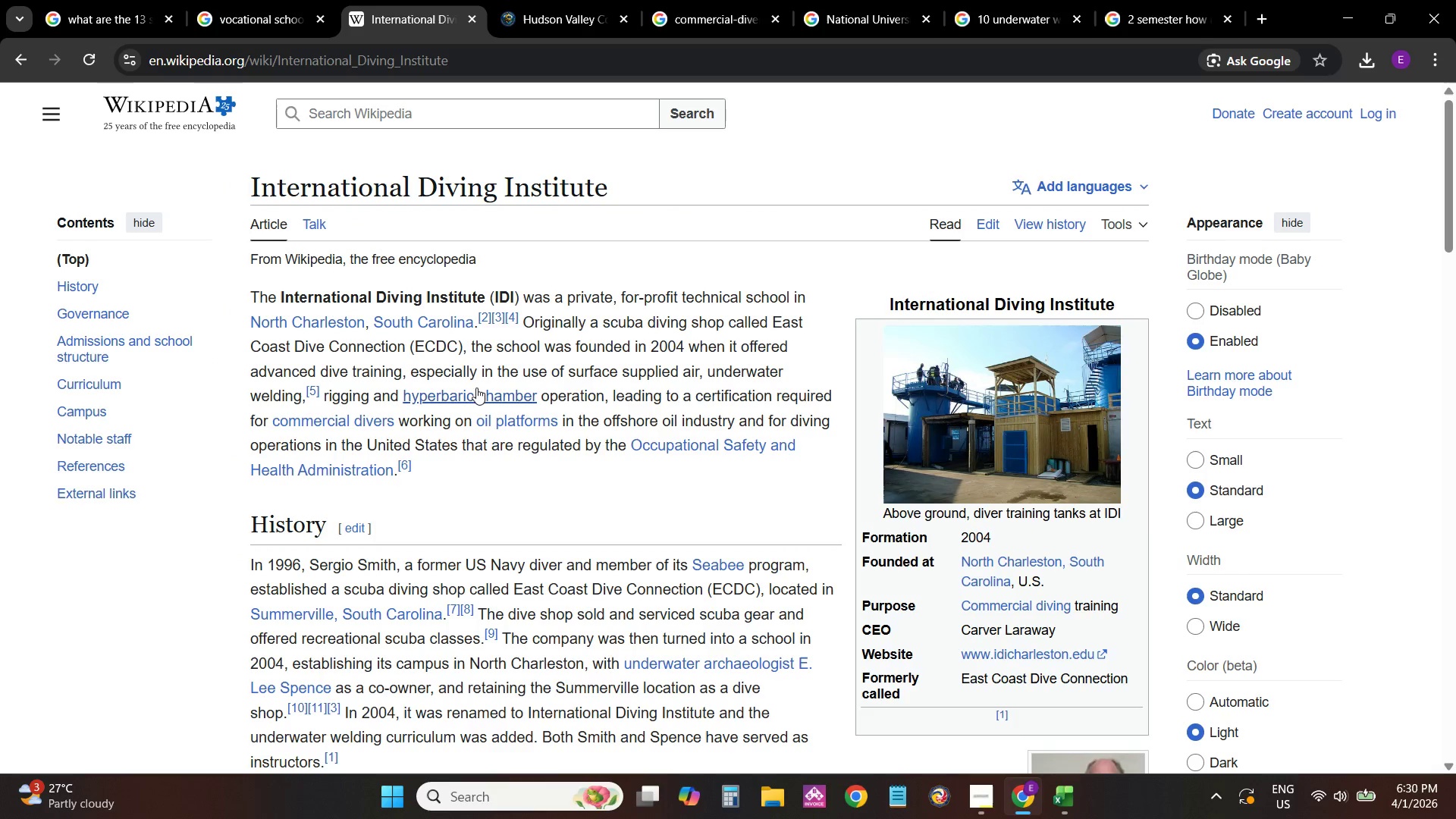 
wait(9.23)
 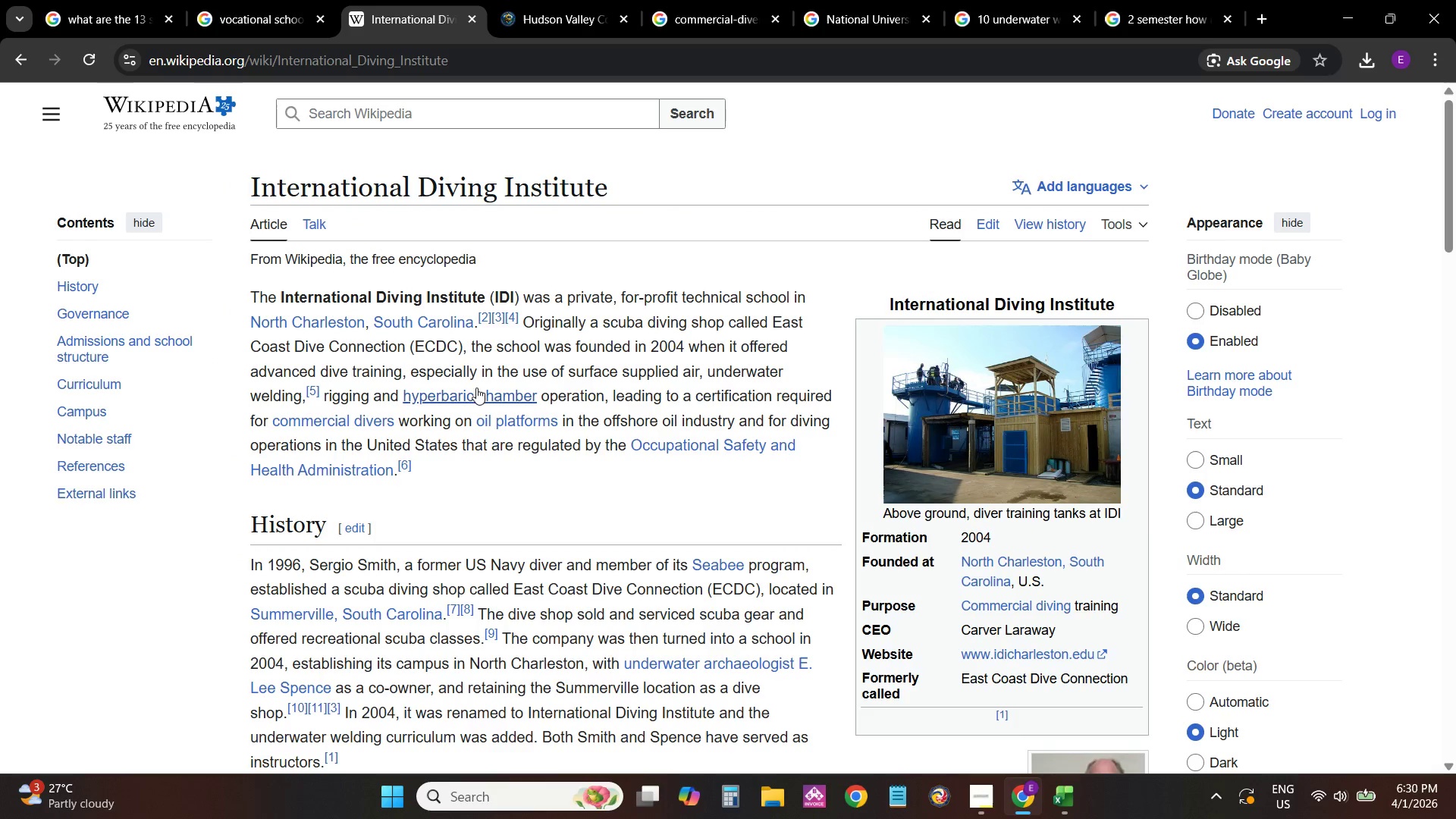 
scroll: coordinate [520, 339], scroll_direction: down, amount: 11.0
 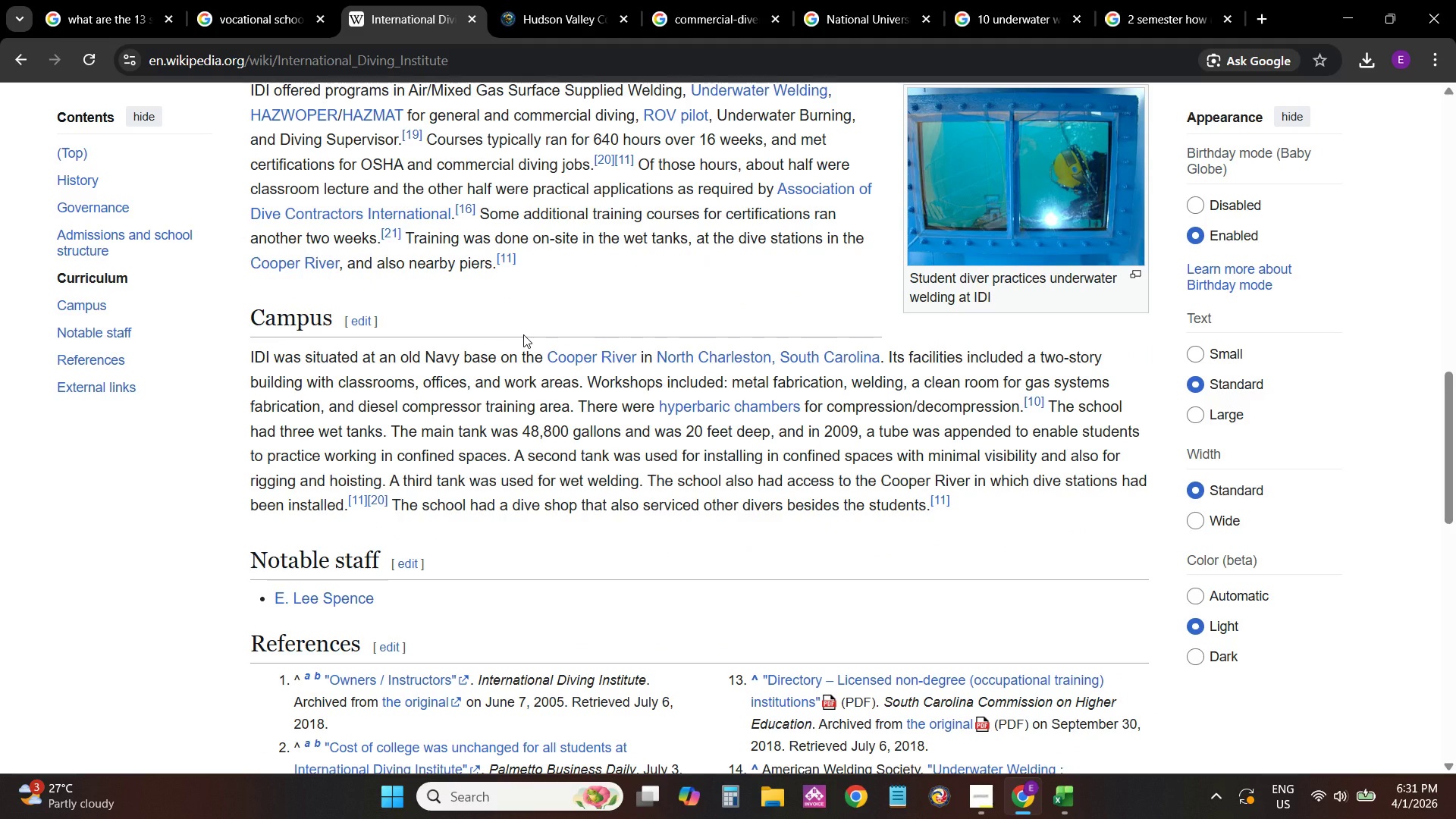 
scroll: coordinate [501, 354], scroll_direction: up, amount: 13.0
 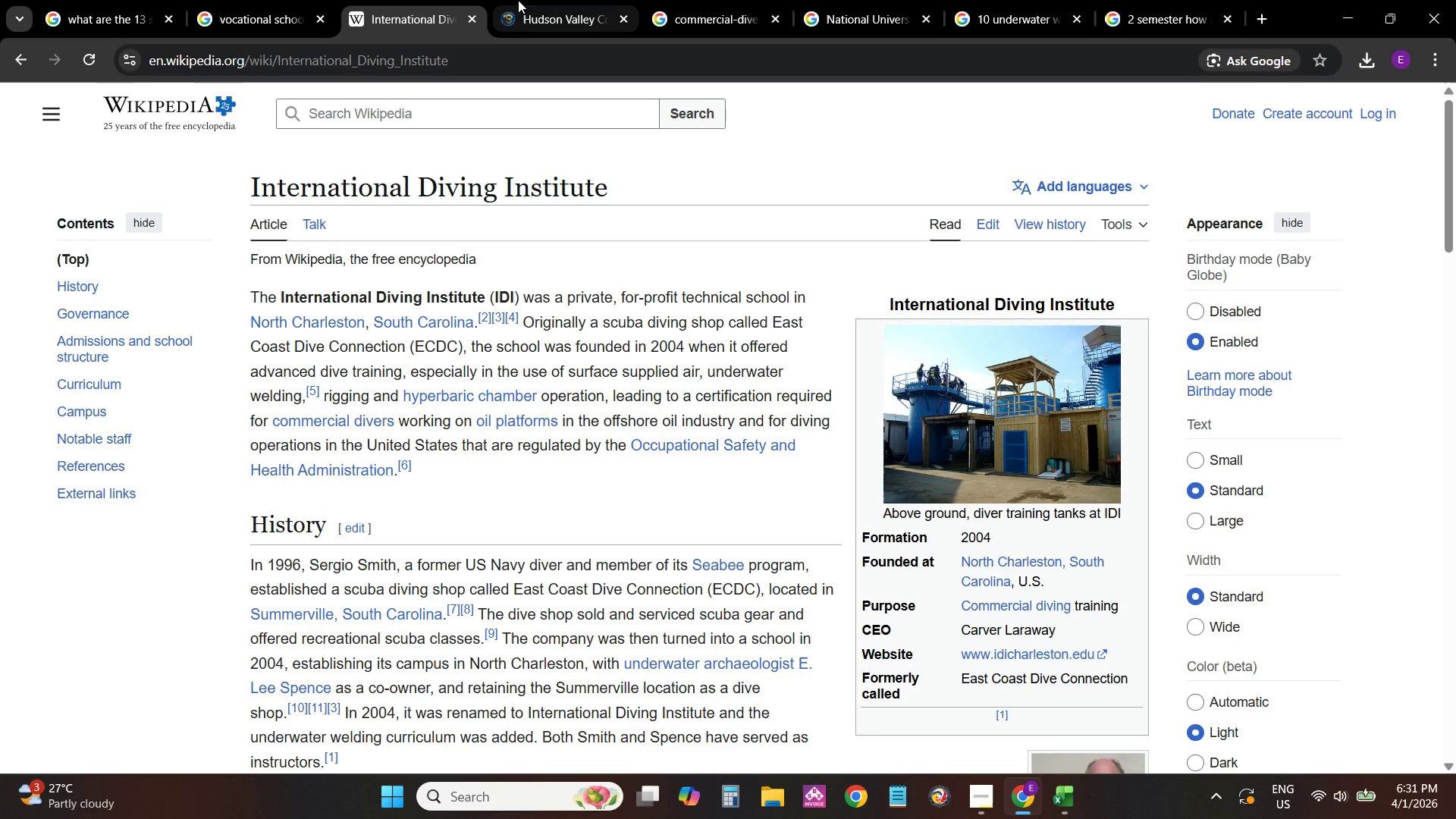 
double_click([566, 36])
 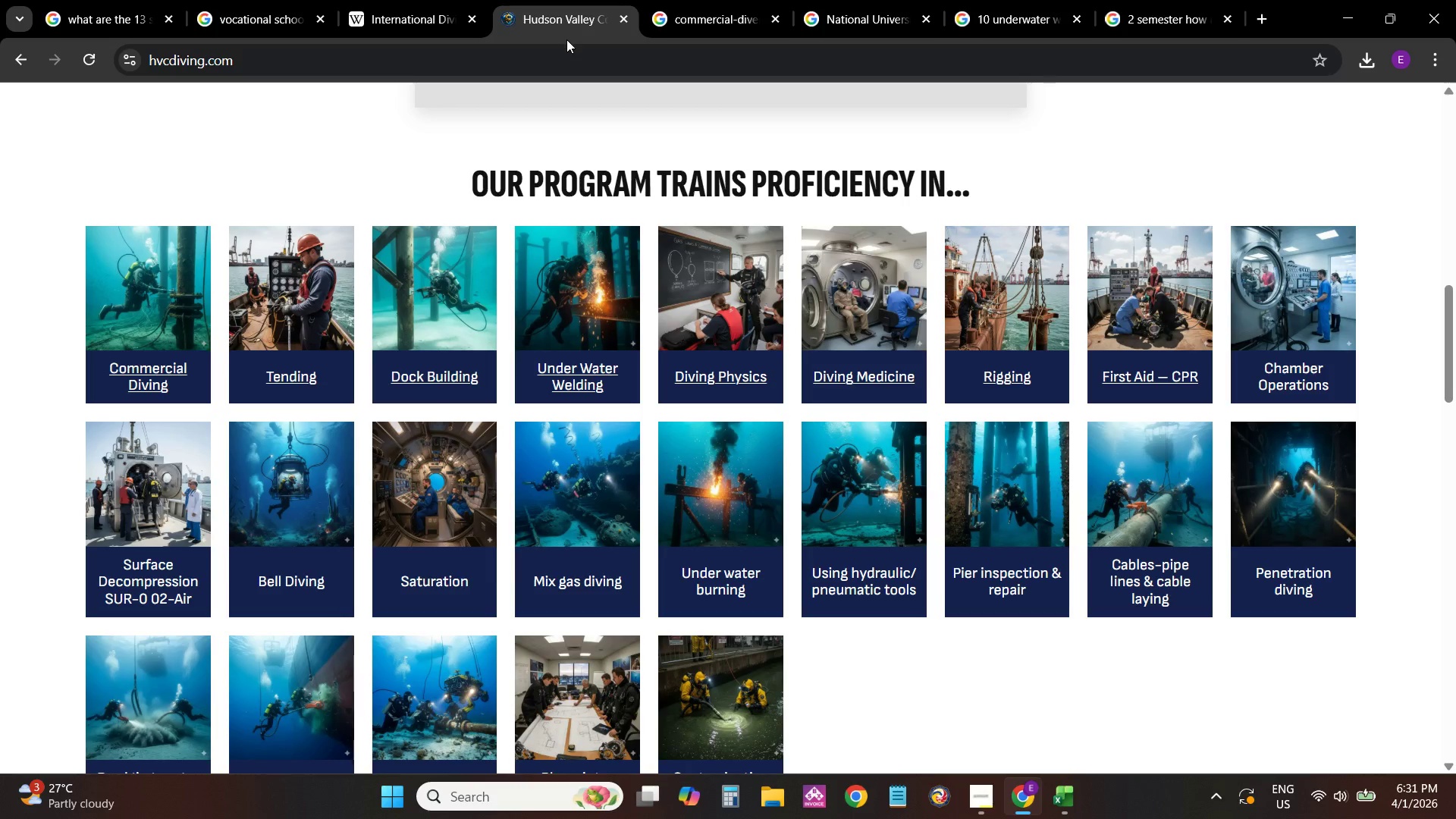 
triple_click([566, 39])
 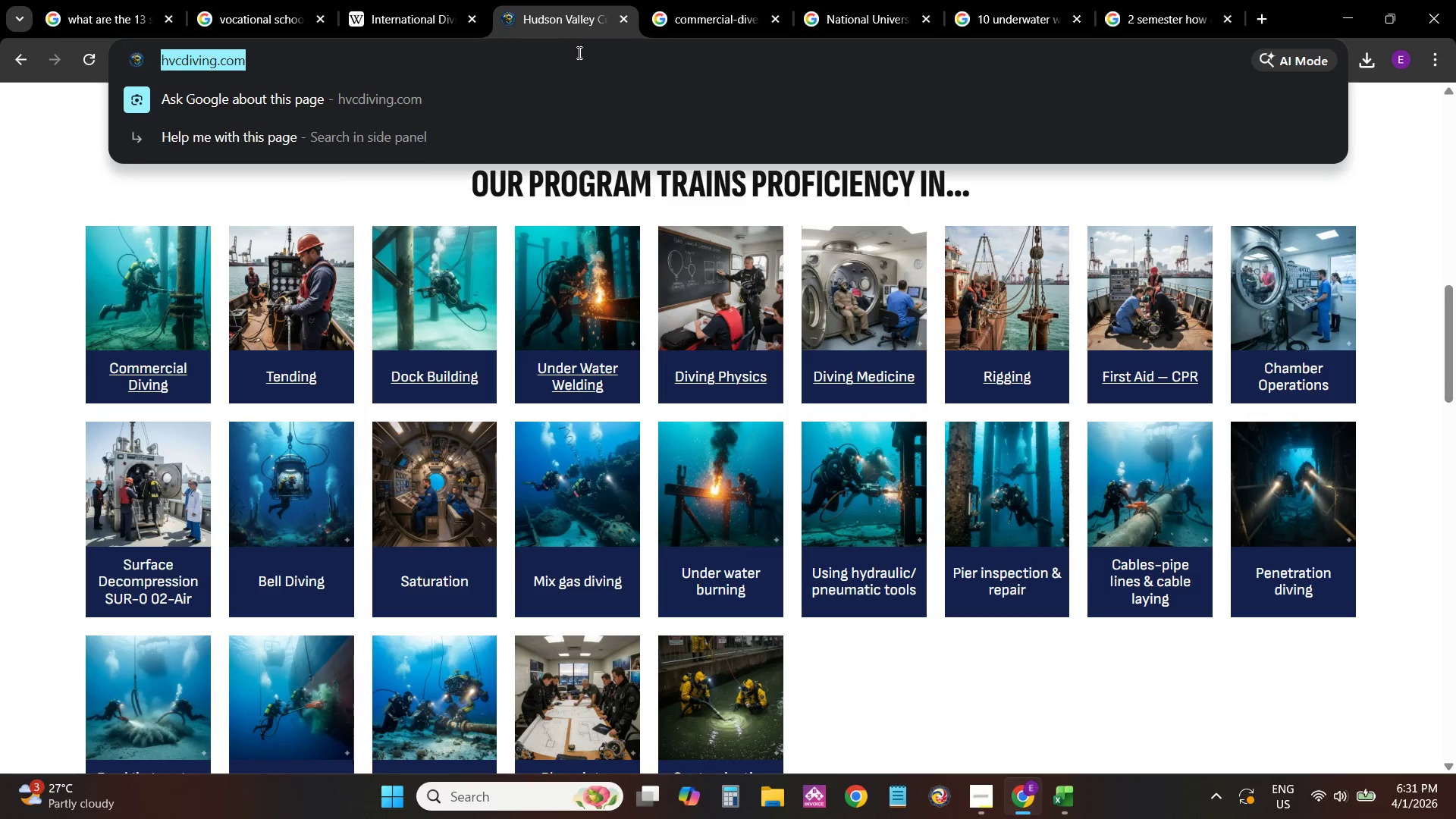 
type(IDI )
key(Backspace)
key(Backspace)
key(Backspace)
 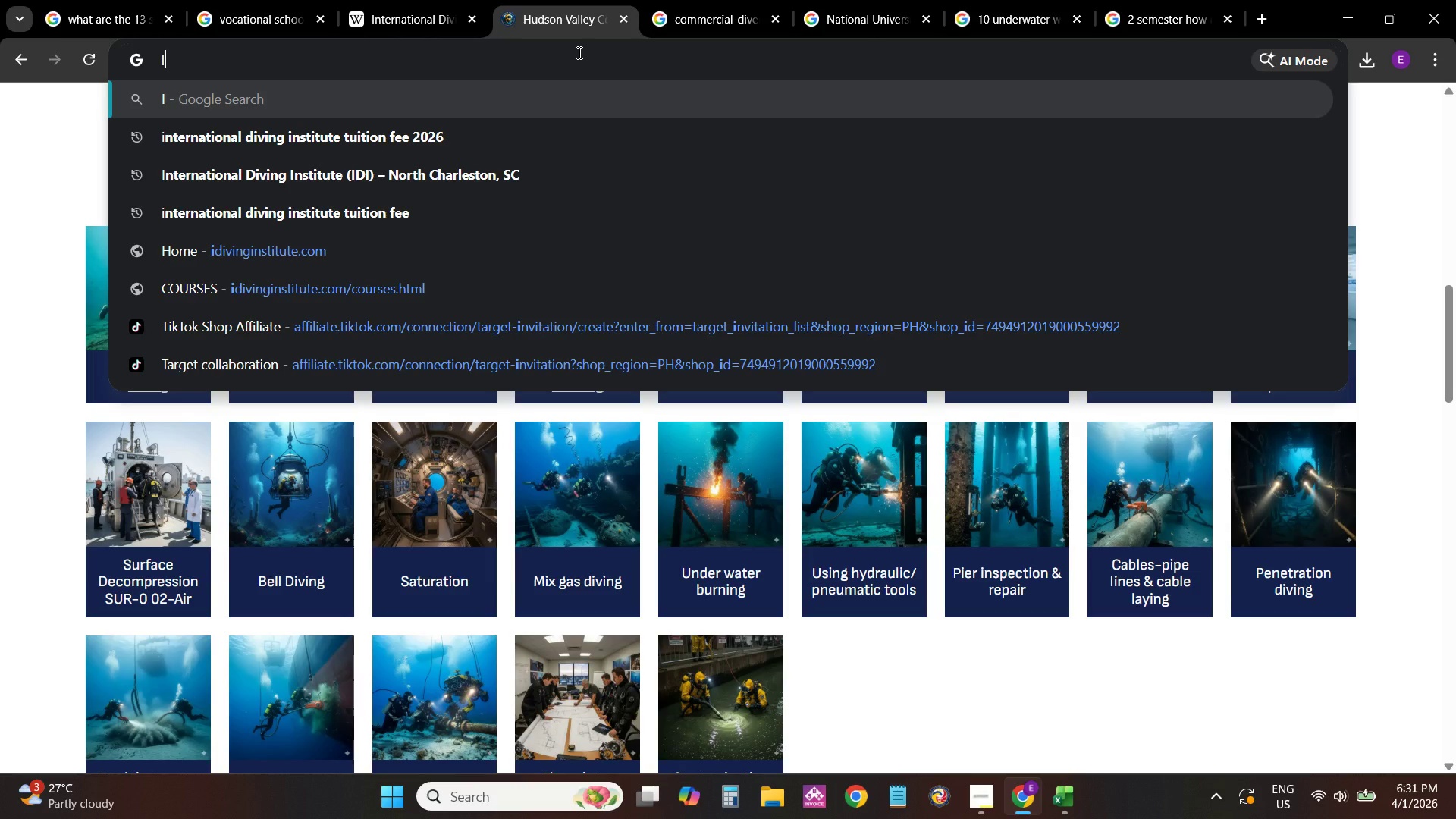 
key(ArrowDown)
 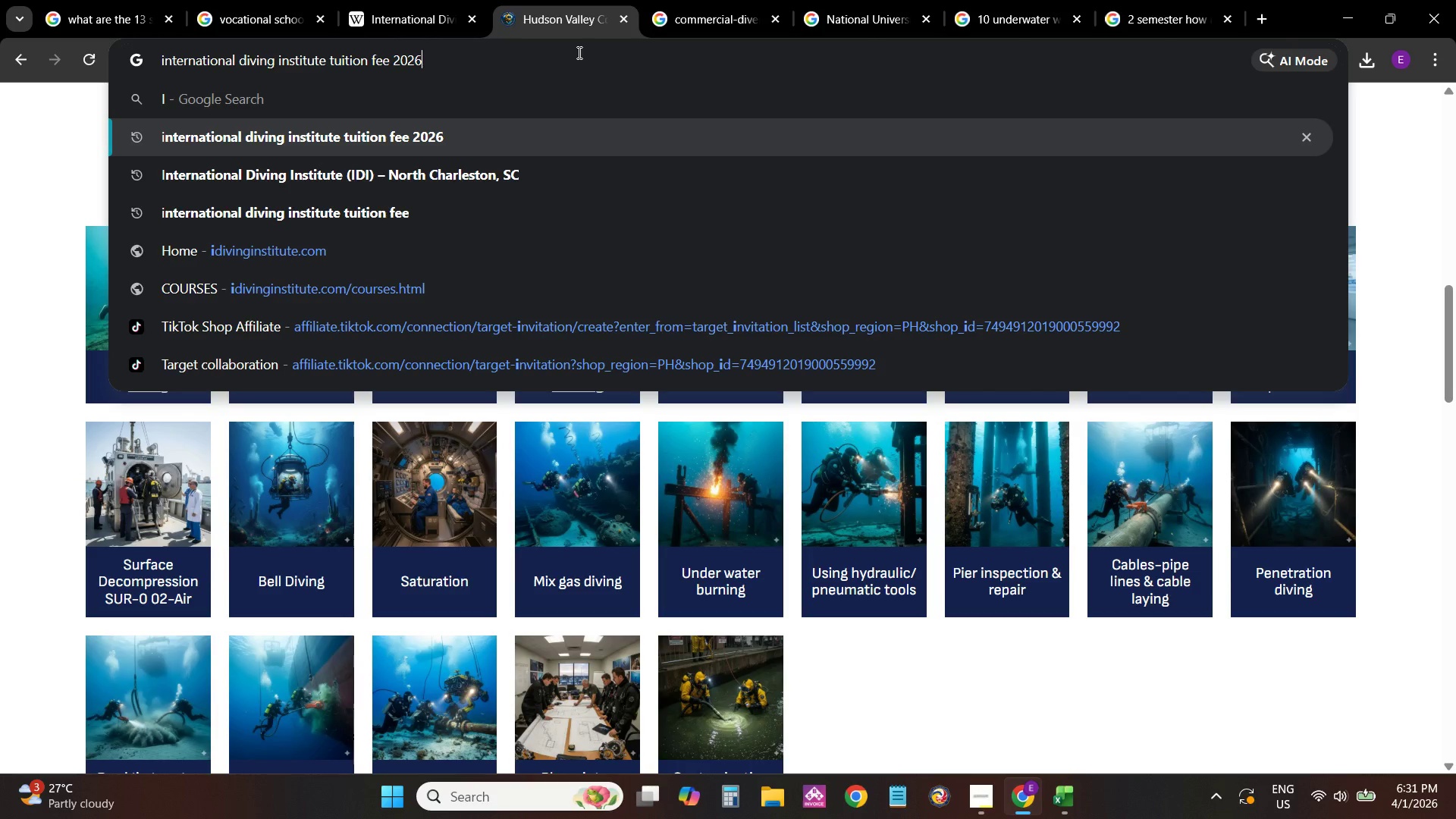 
key(ArrowDown)
 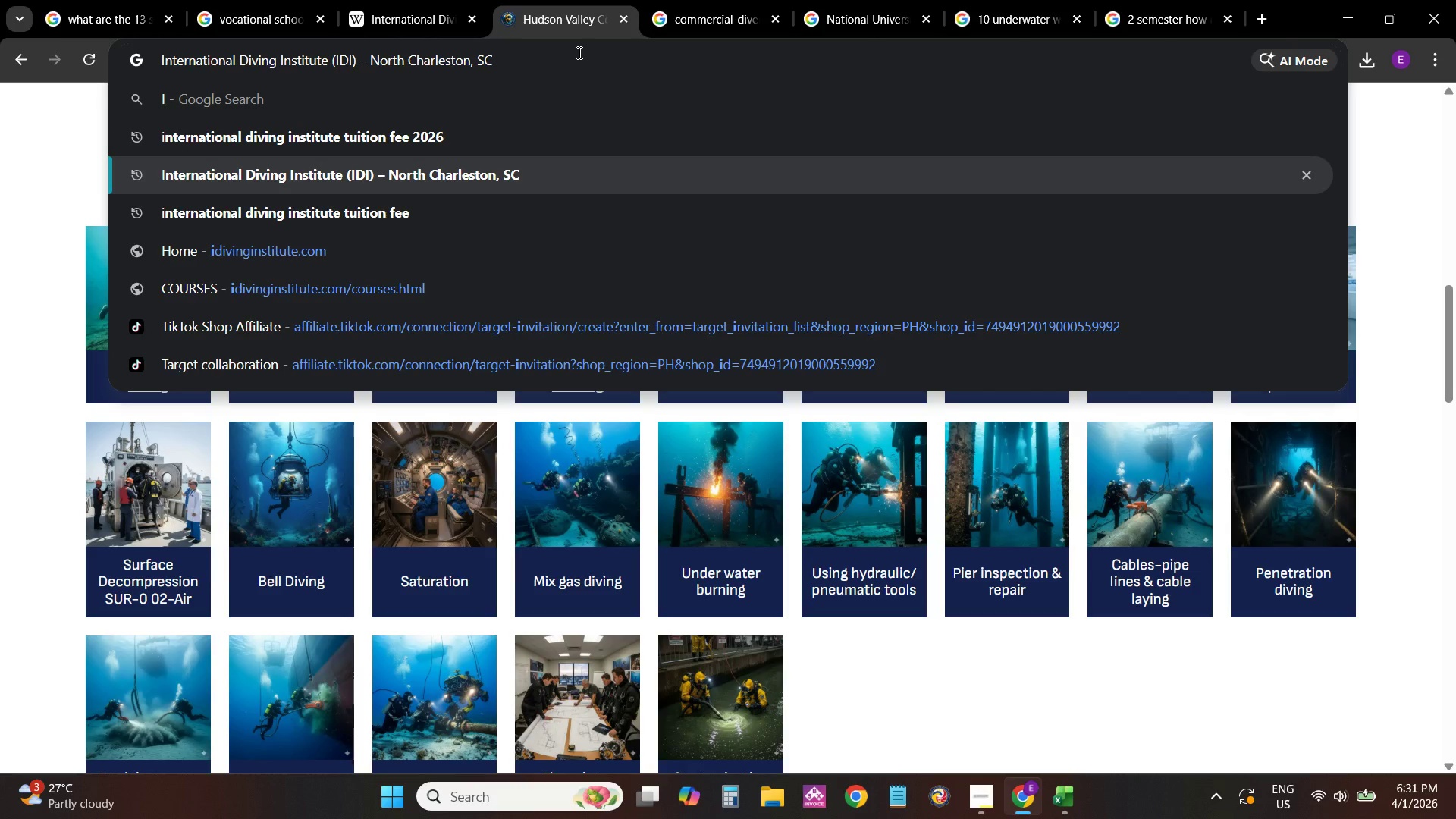 
key(Enter)
 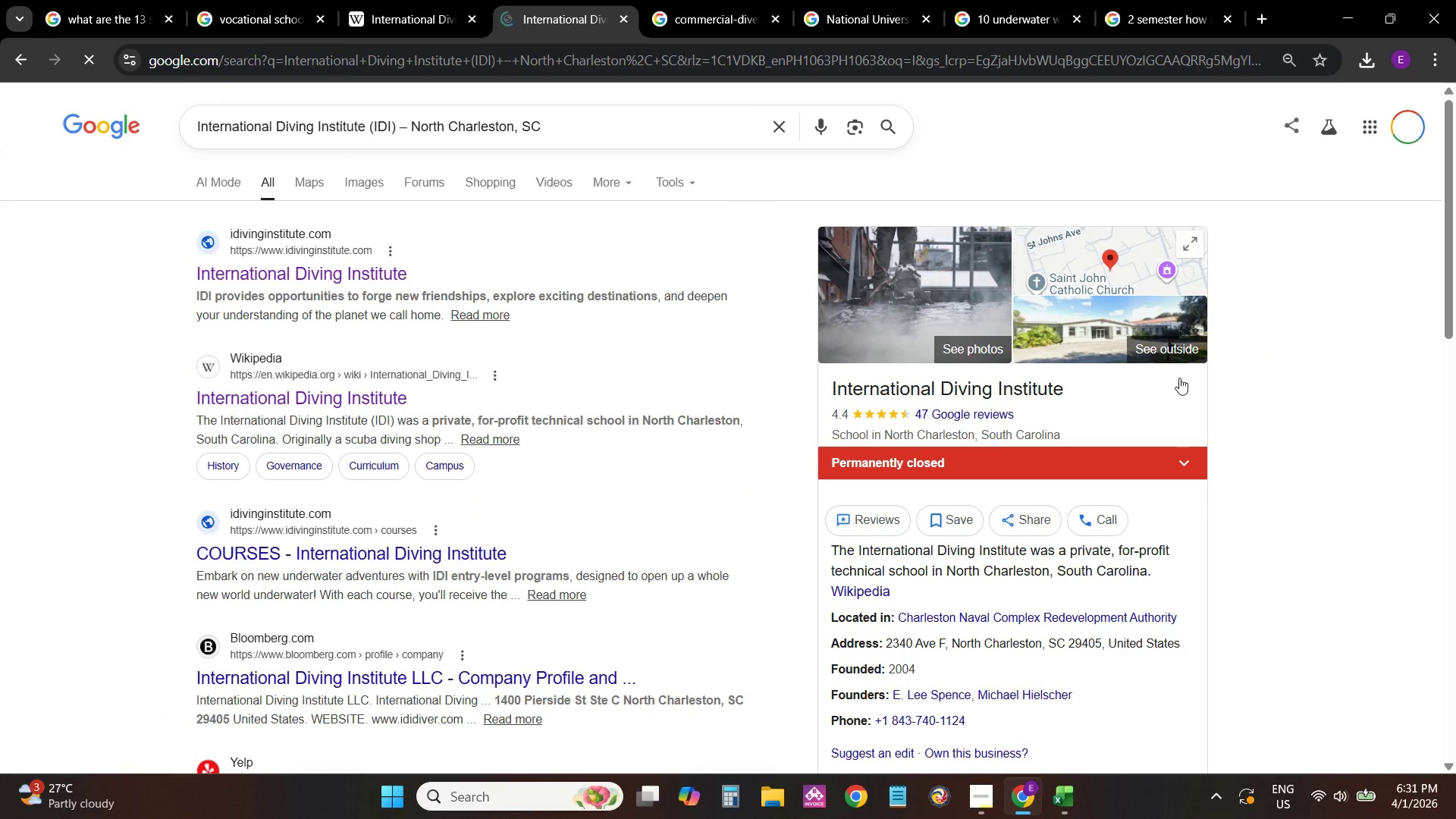 
left_click([1150, 472])
 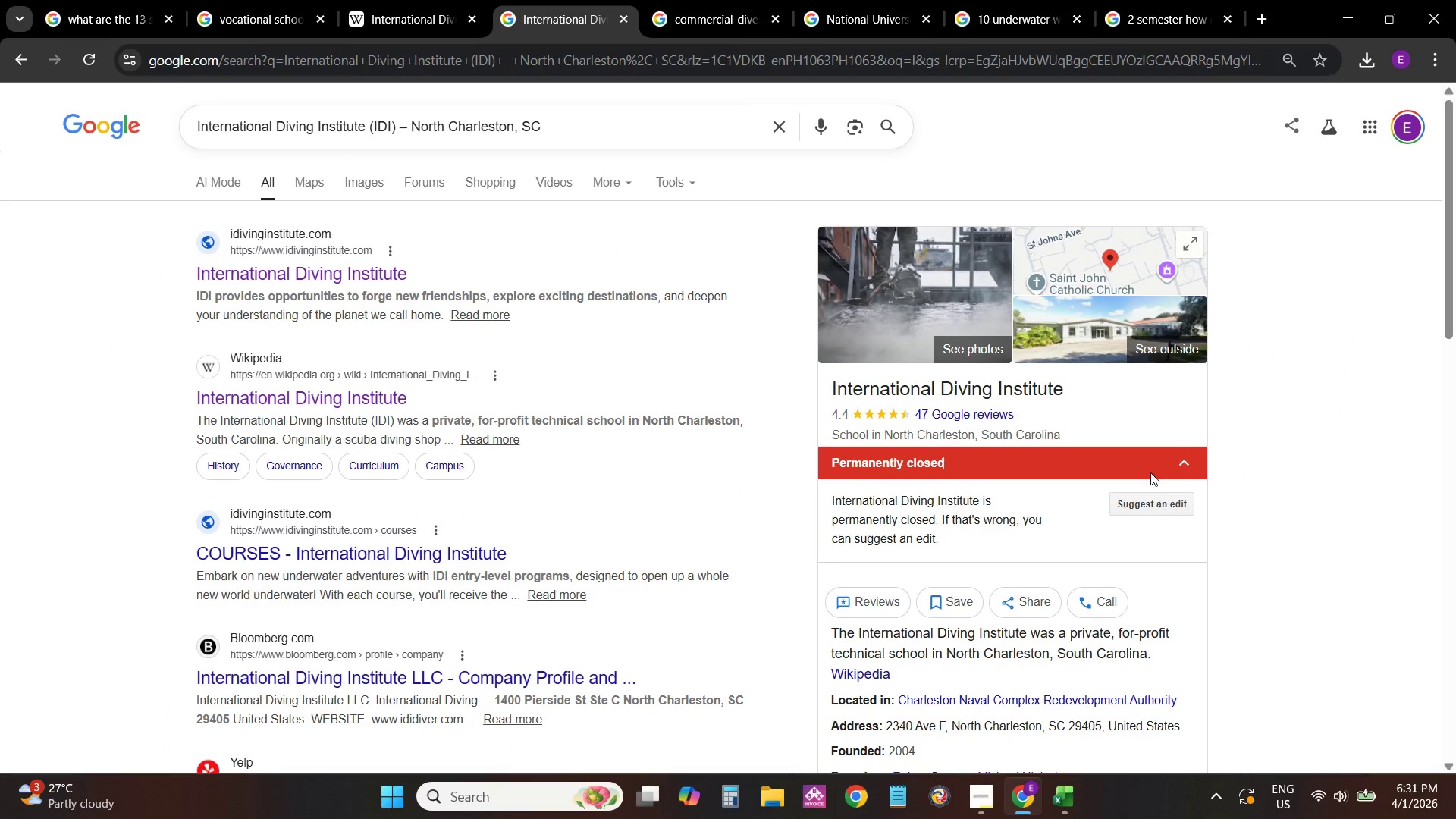 
scroll: coordinate [1145, 469], scroll_direction: down, amount: 4.0
 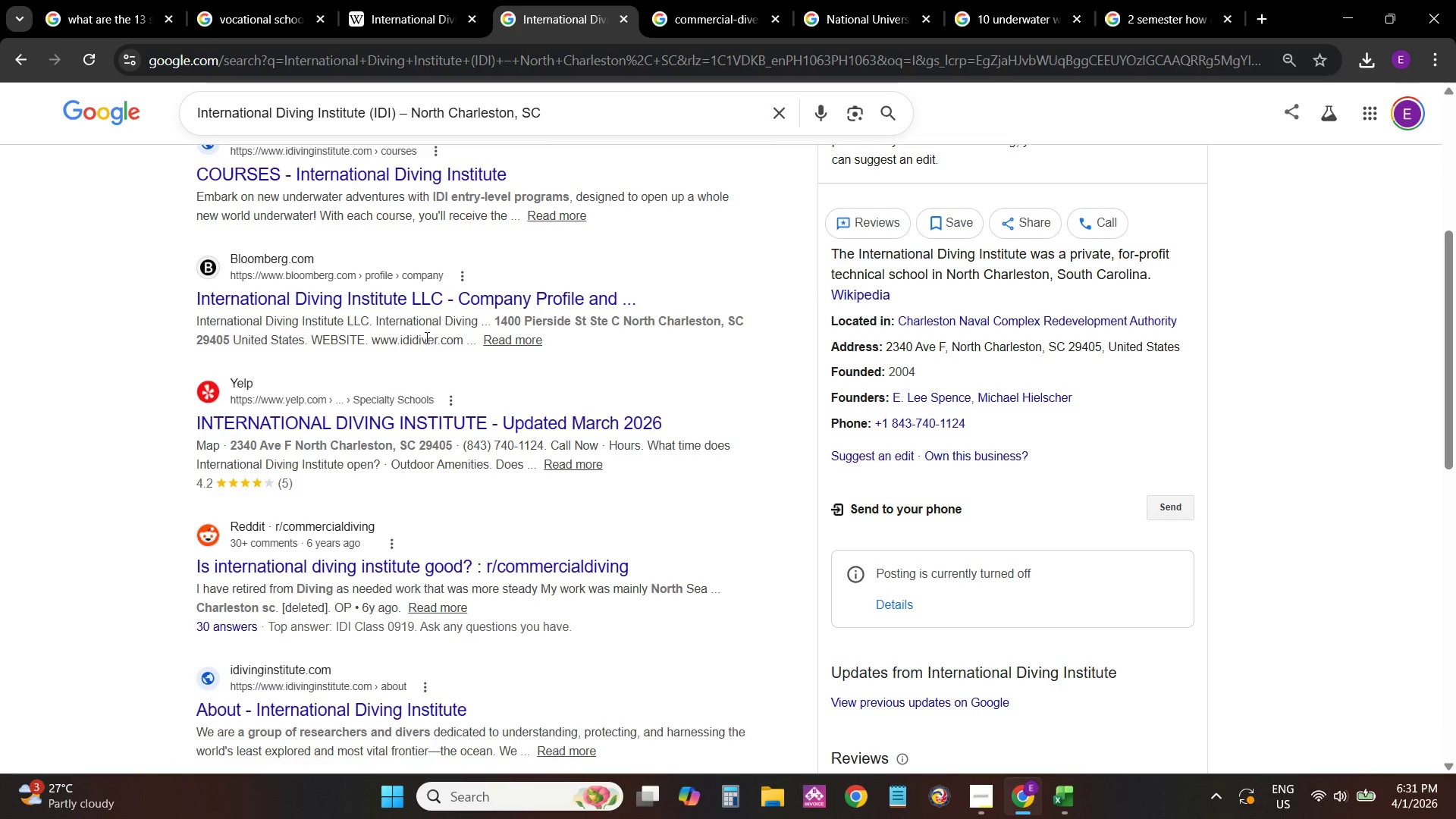 
scroll: coordinate [419, 341], scroll_direction: none, amount: 0.0
 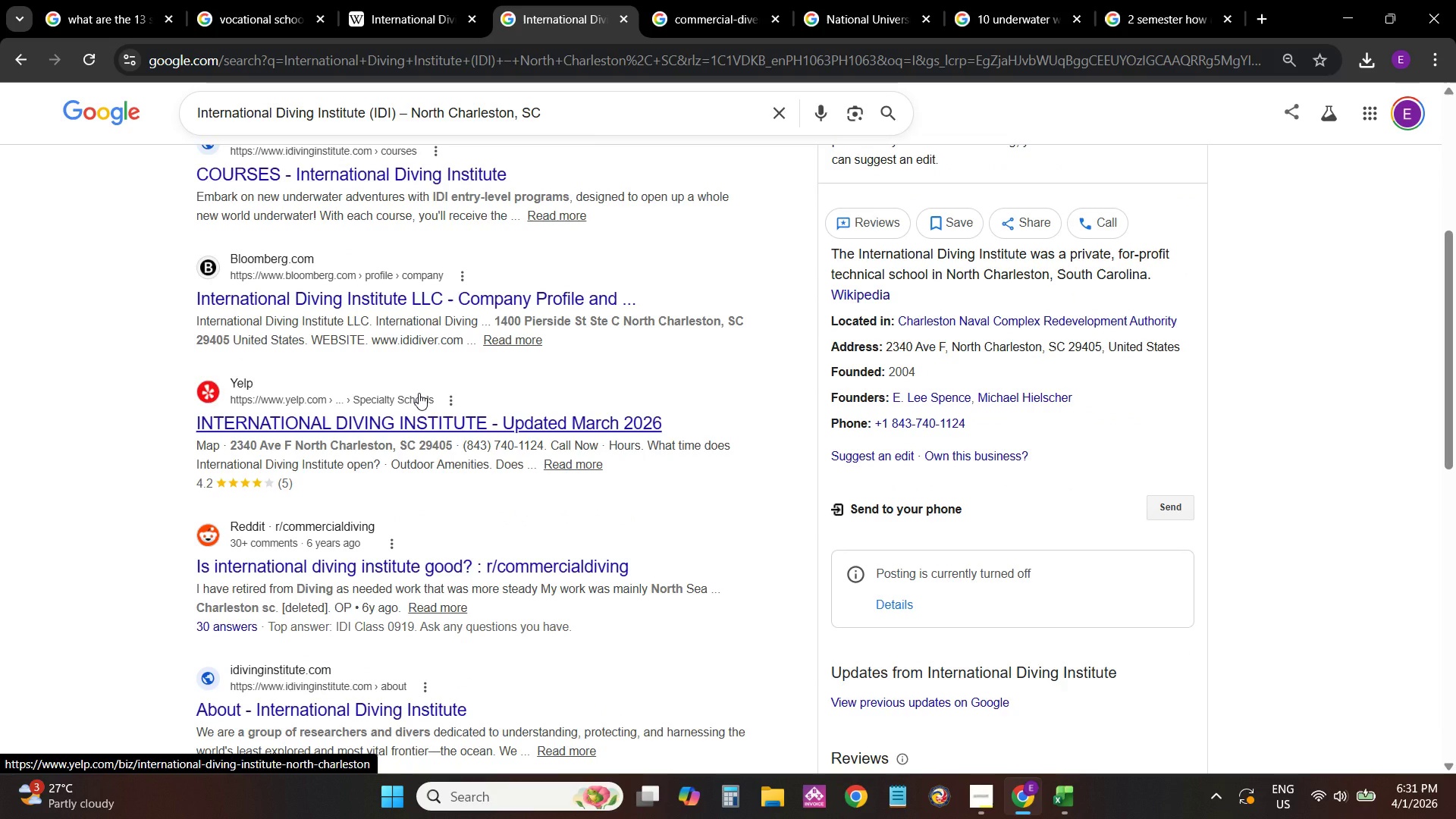 
scroll: coordinate [435, 406], scroll_direction: down, amount: 5.0
 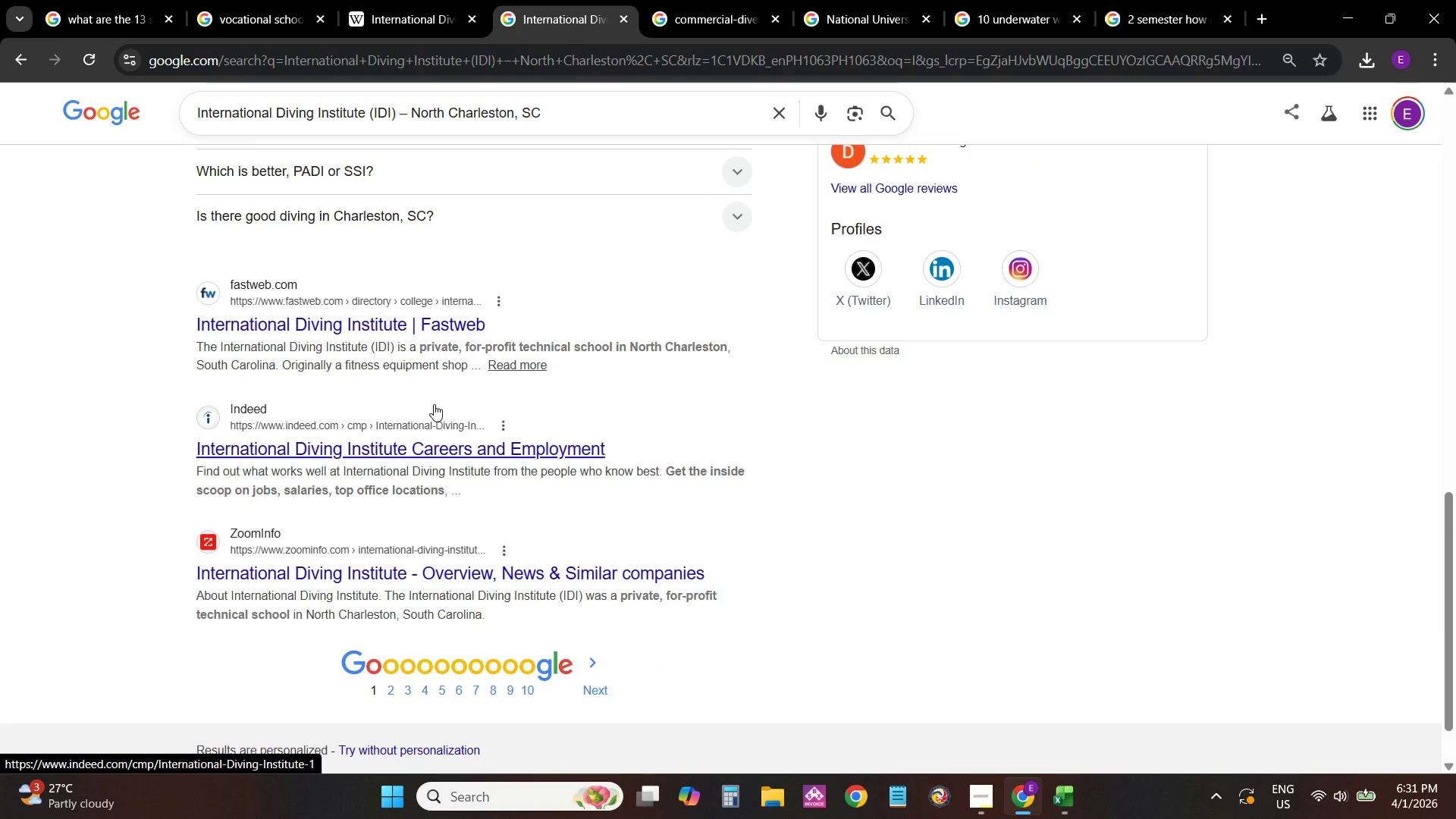 
scroll: coordinate [450, 328], scroll_direction: up, amount: 11.0
 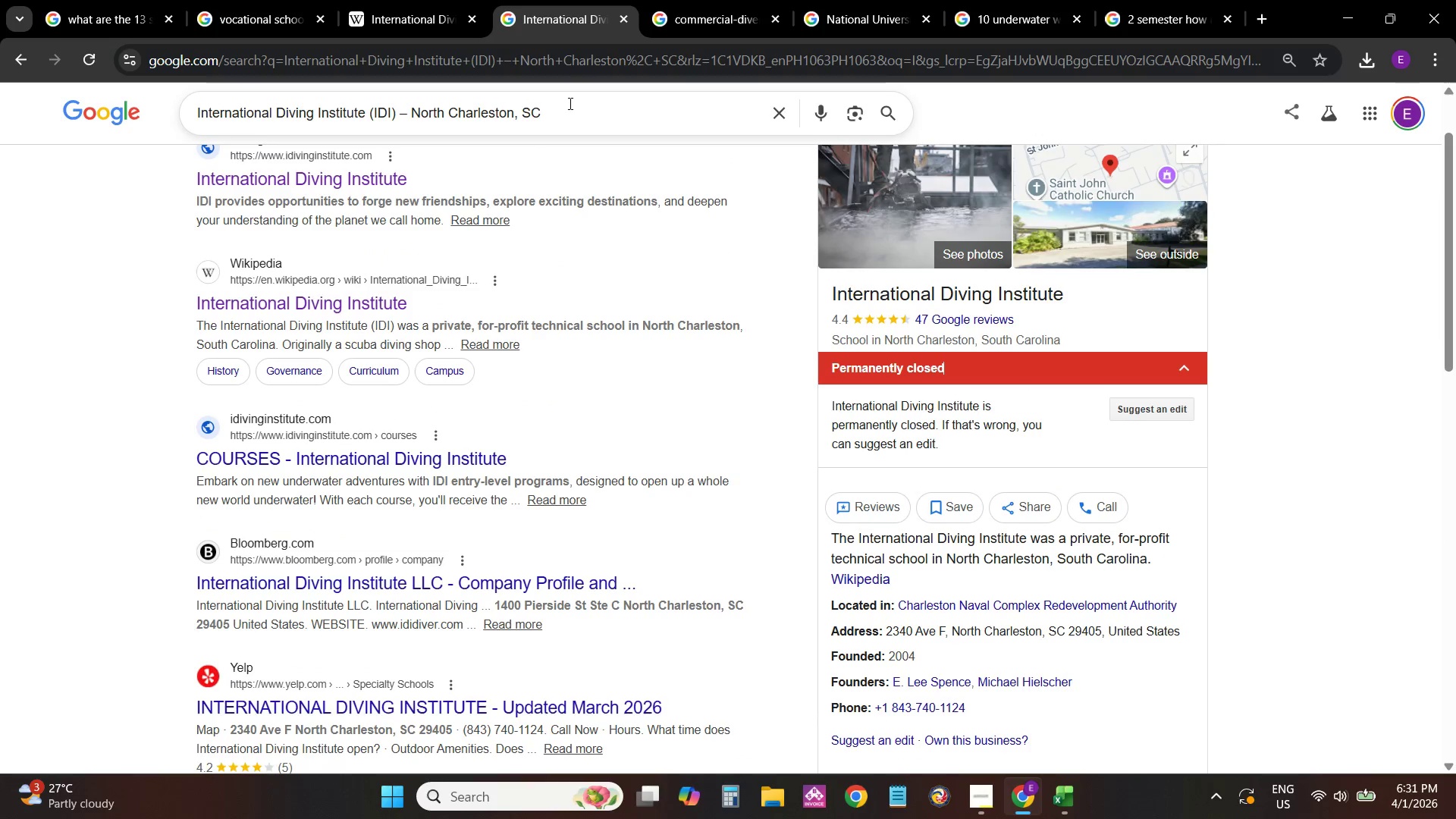 
left_click_drag(start_coordinate=[588, 105], to_coordinate=[592, 106])
 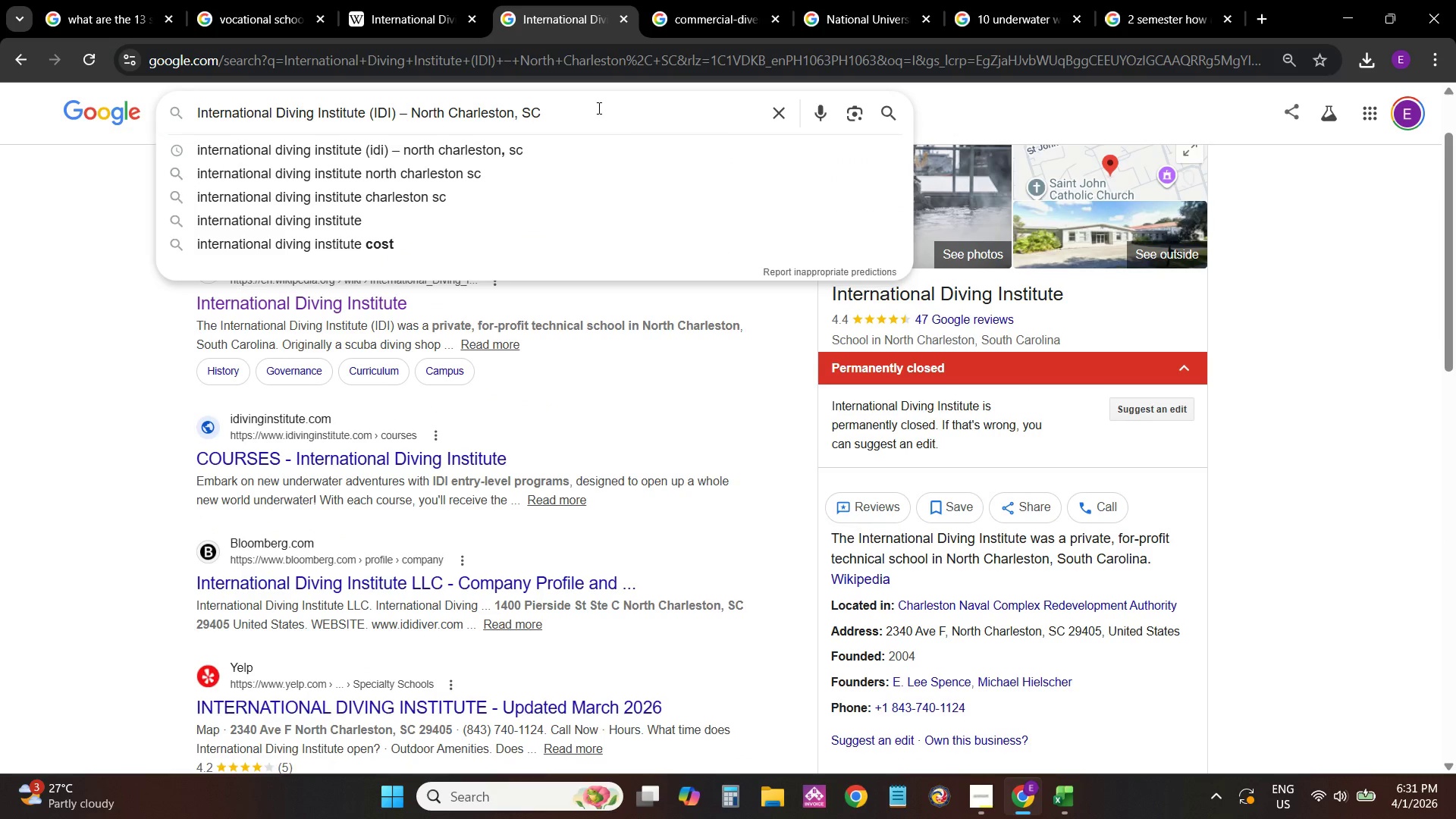 
type( why is it closed)
 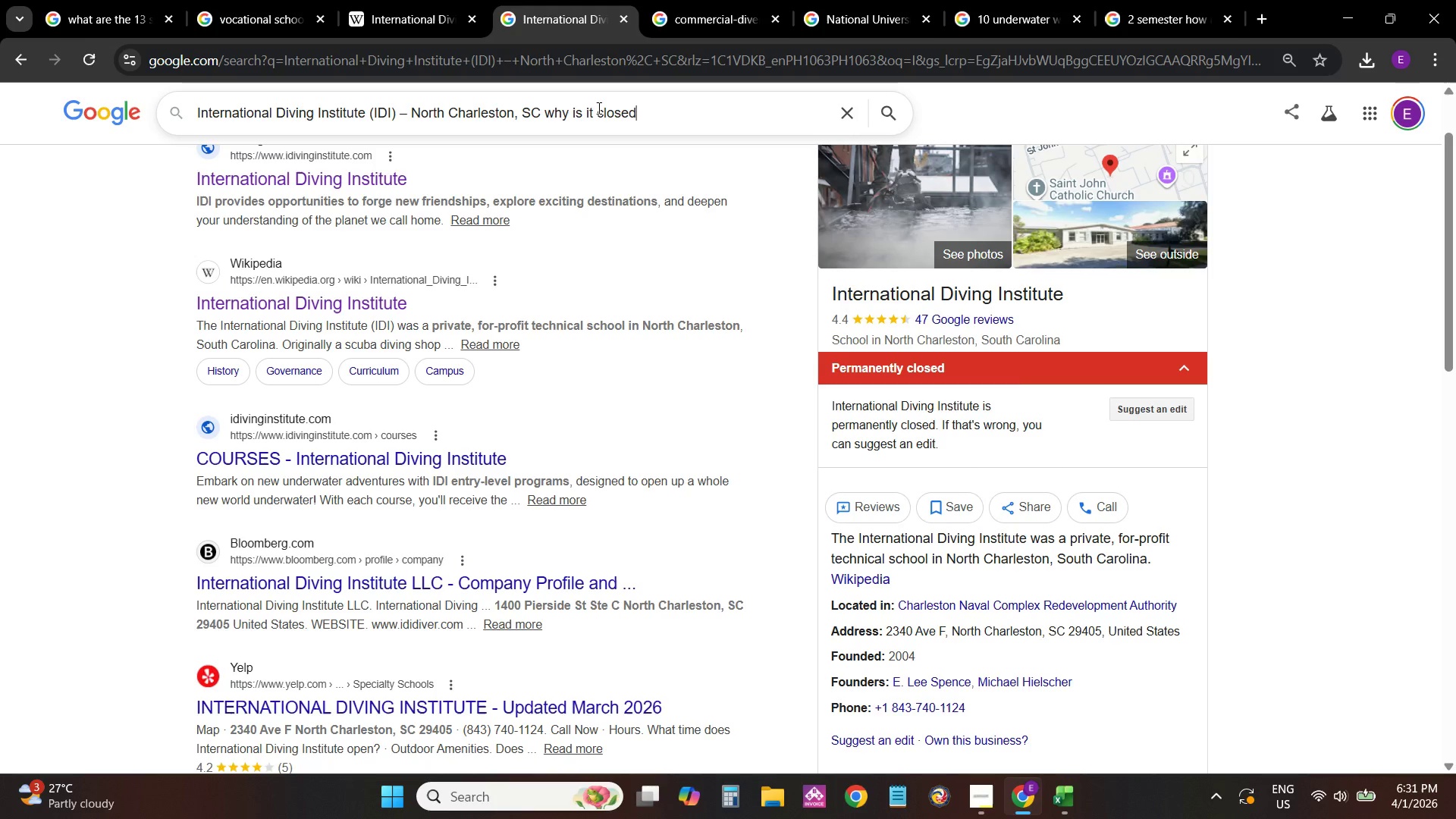 
key(Enter)
 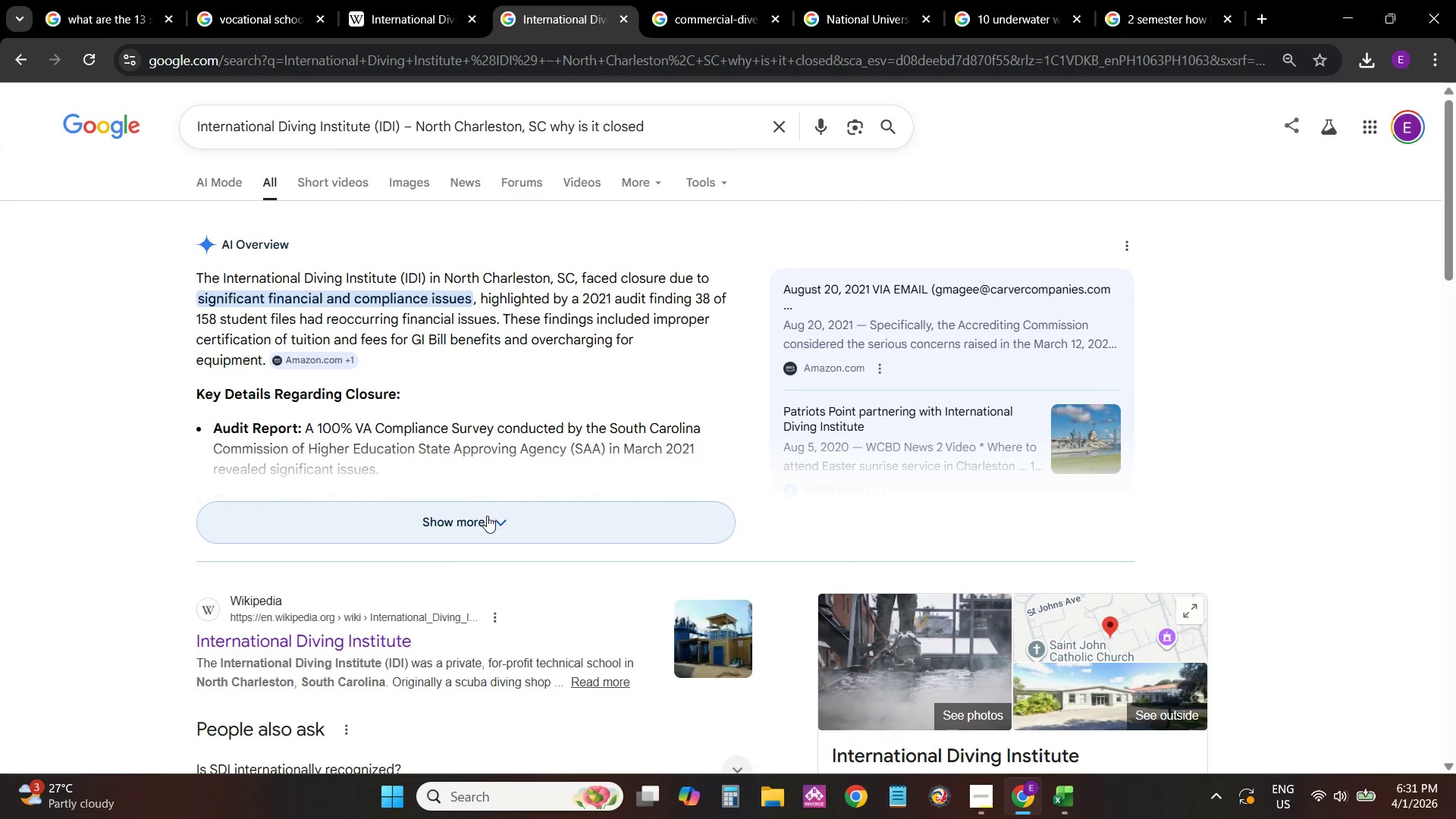 
wait(10.48)
 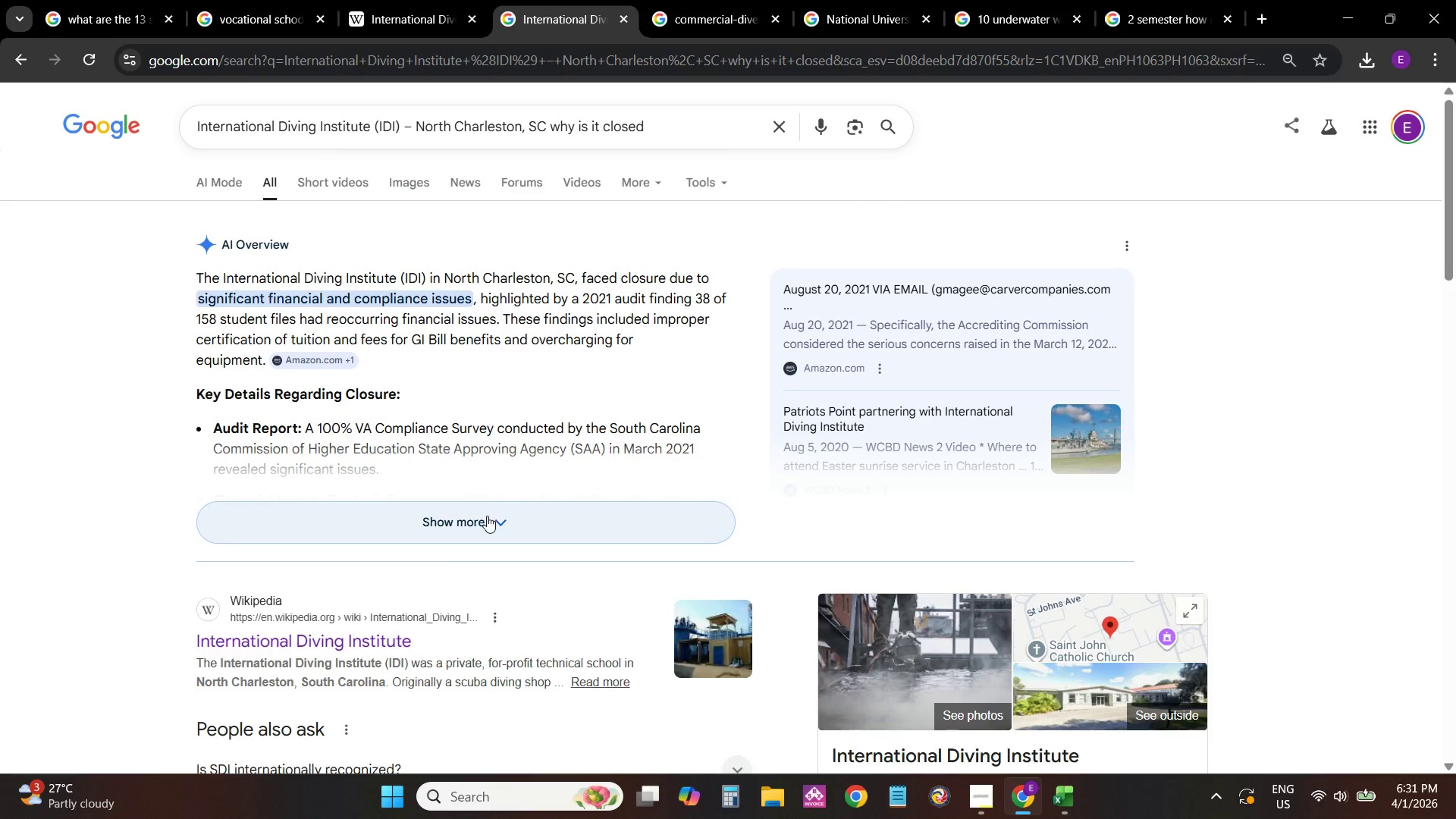 
left_click([487, 519])
 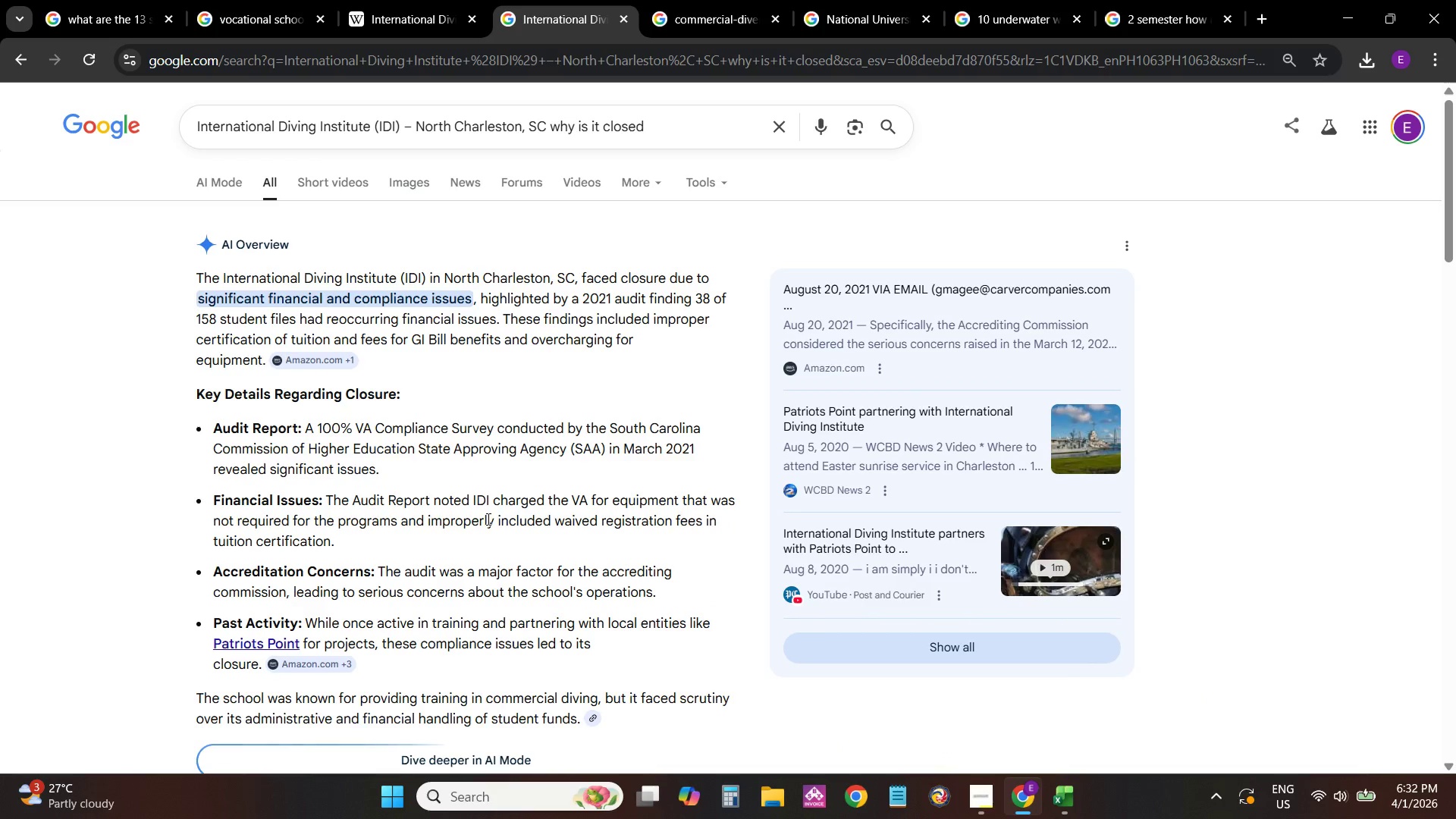 
scroll: coordinate [445, 321], scroll_direction: down, amount: 7.0
 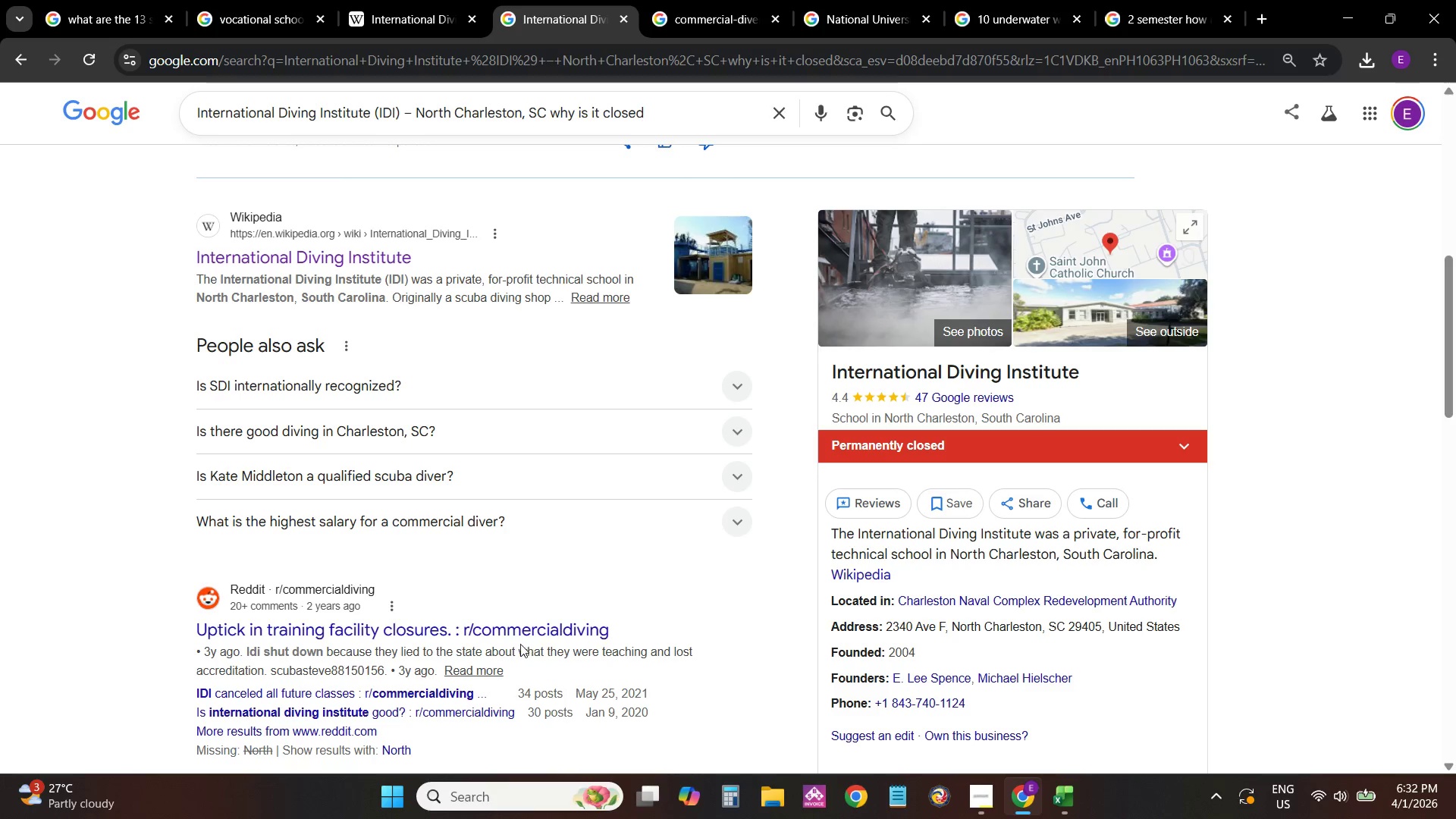 
wait(7.14)
 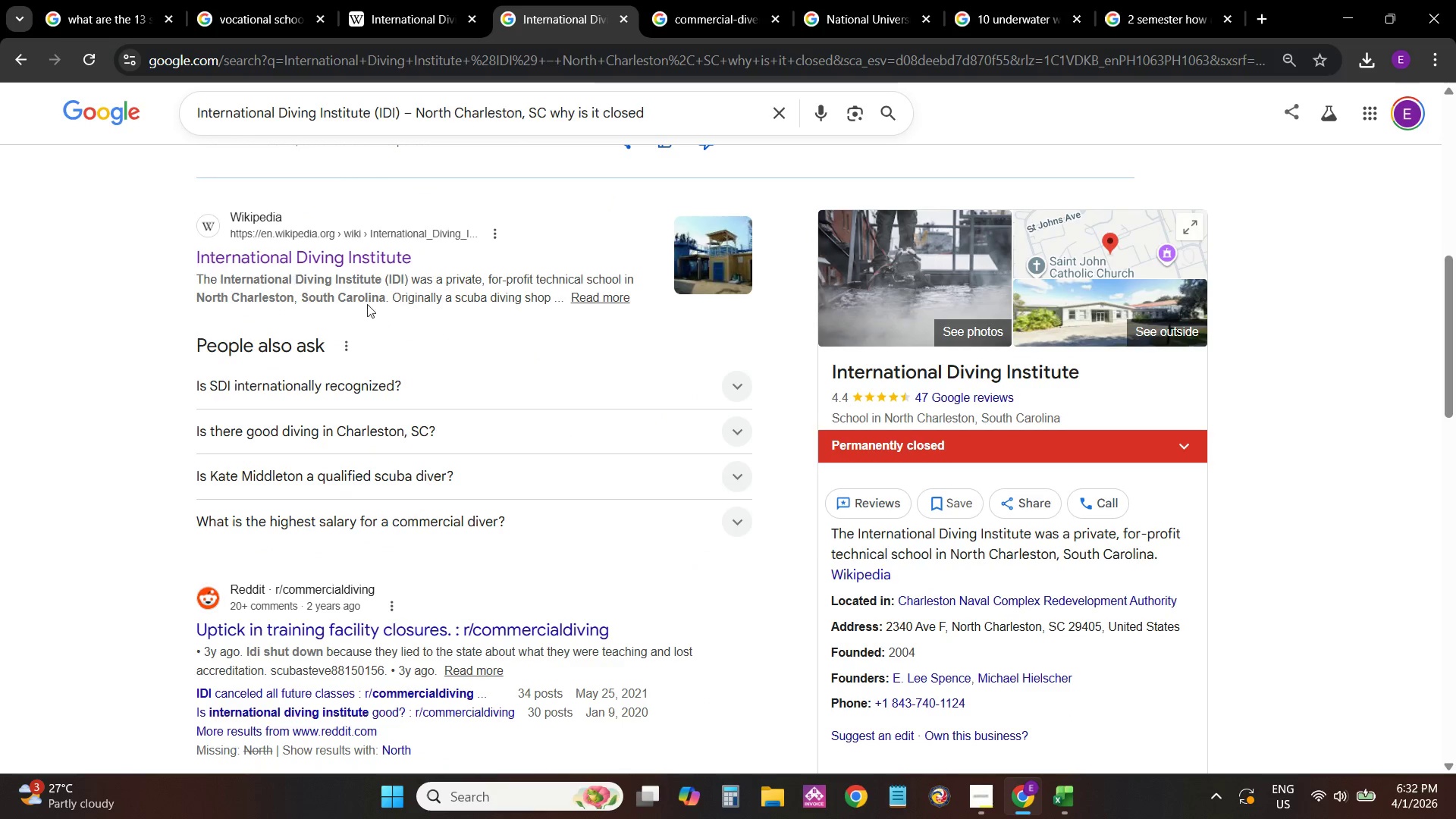 
scroll: coordinate [400, 629], scroll_direction: up, amount: 12.0
 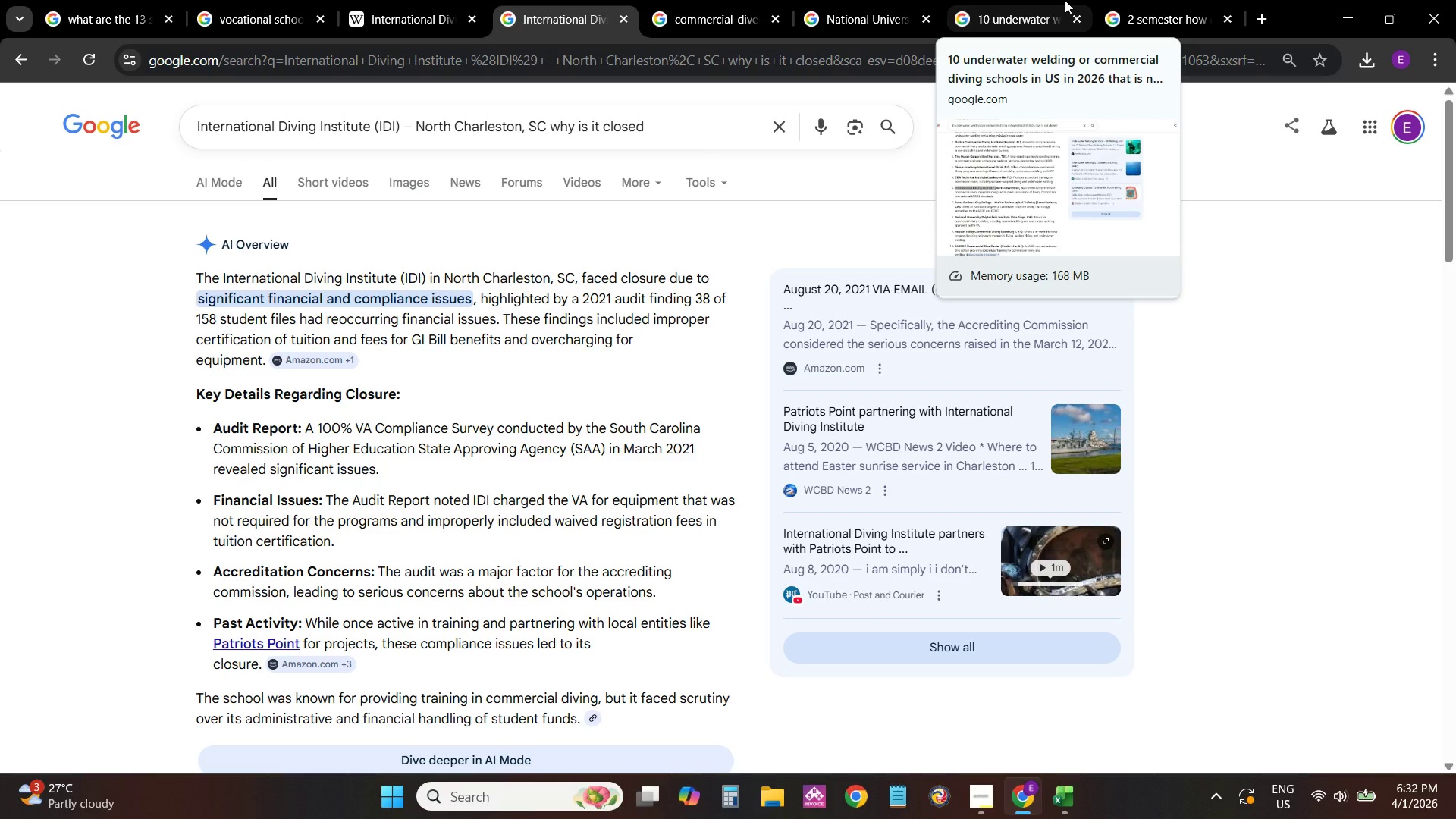 
wait(25.25)
 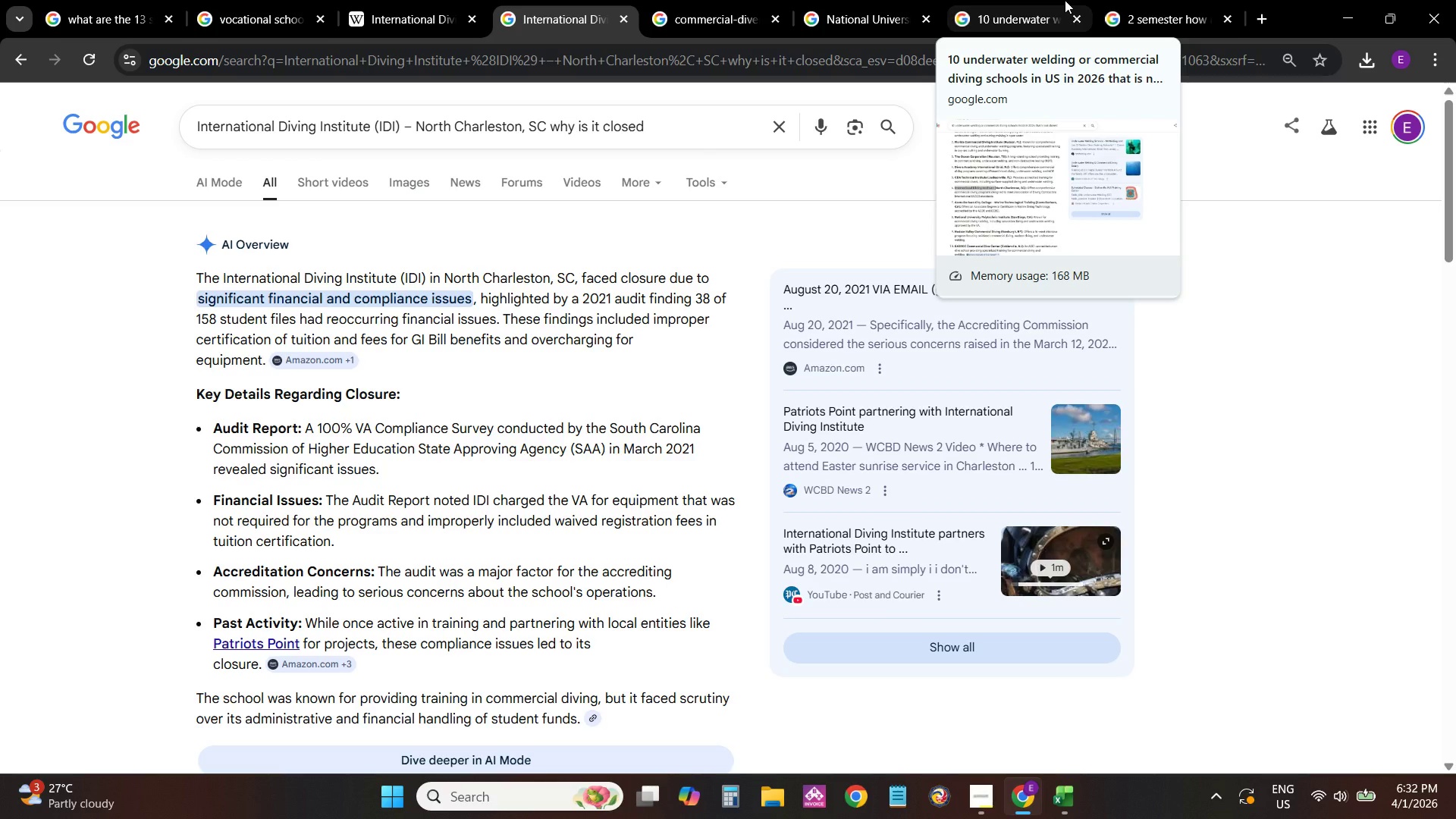 
left_click([1065, 0])
 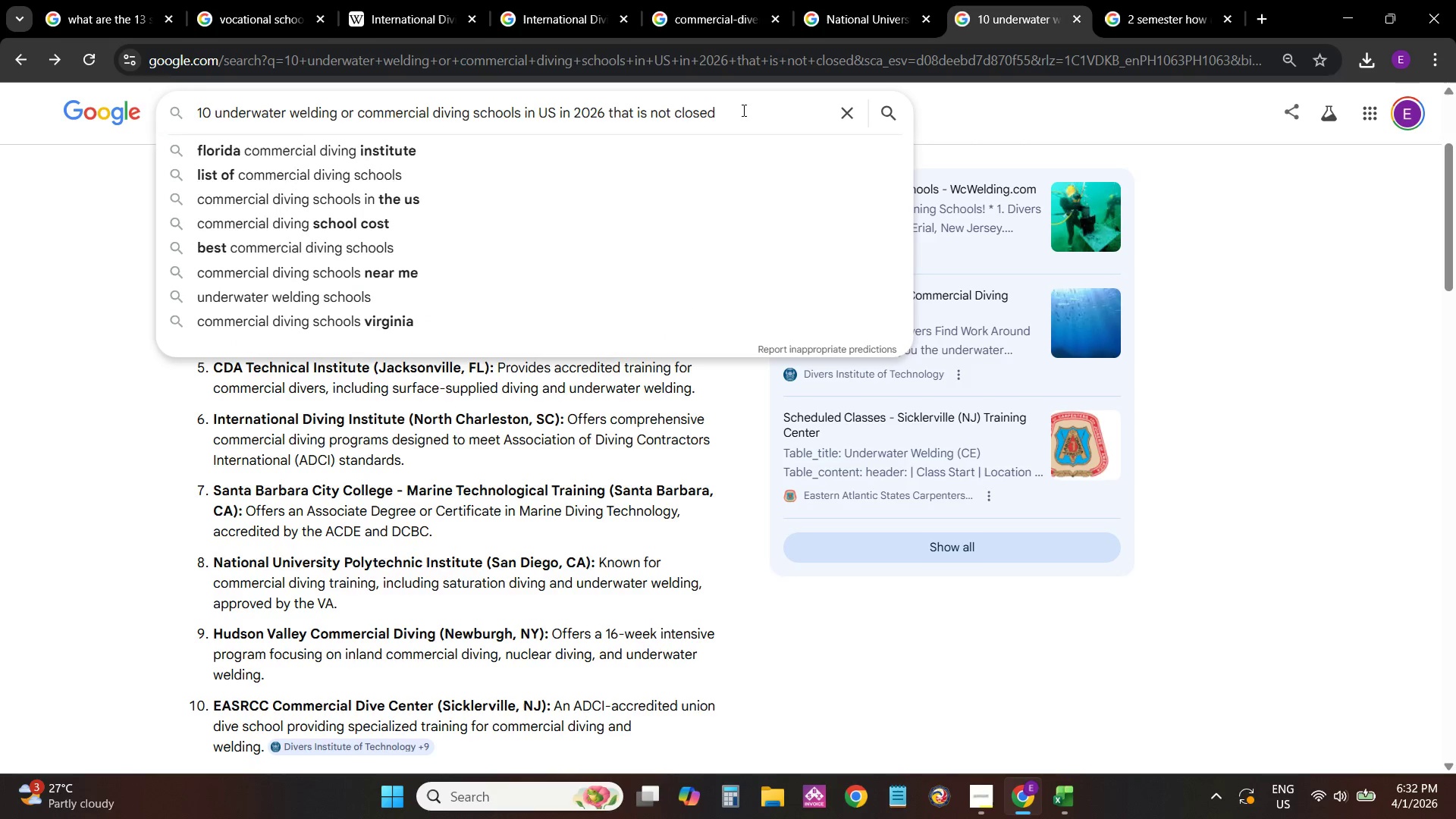 
key(NumpadEnter)
 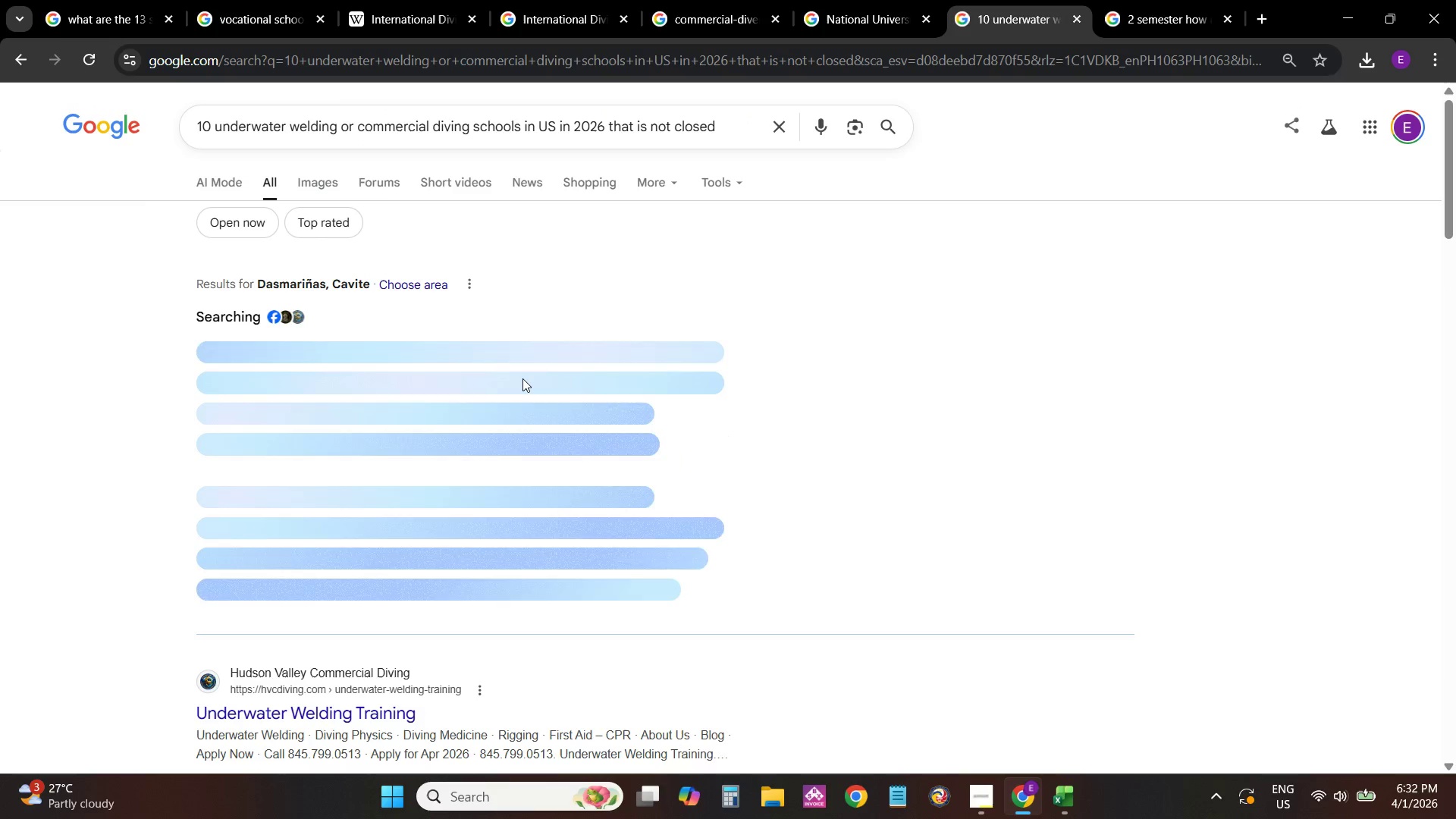 
scroll: coordinate [534, 362], scroll_direction: down, amount: 9.0
 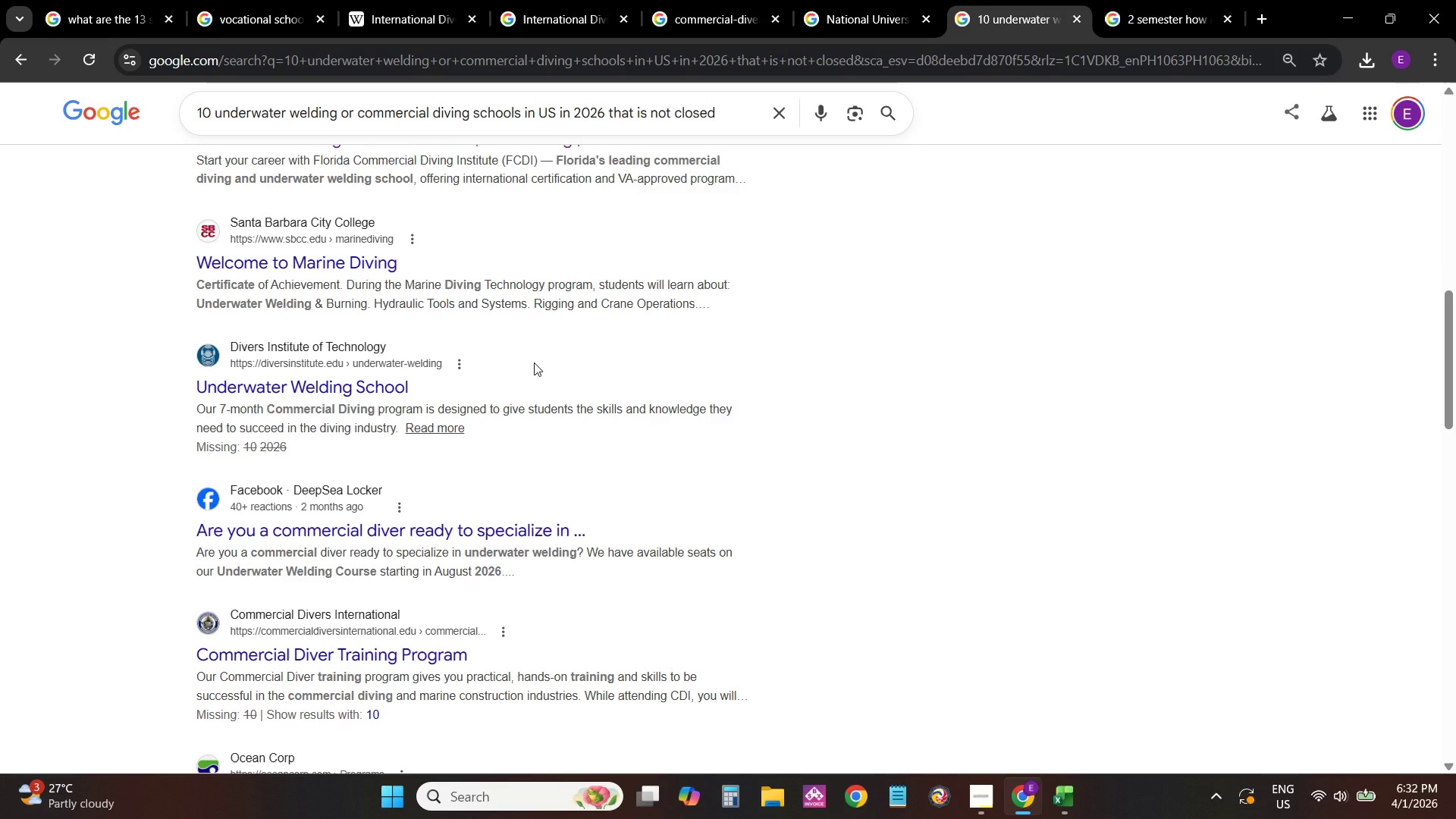 
scroll: coordinate [534, 362], scroll_direction: up, amount: 9.0
 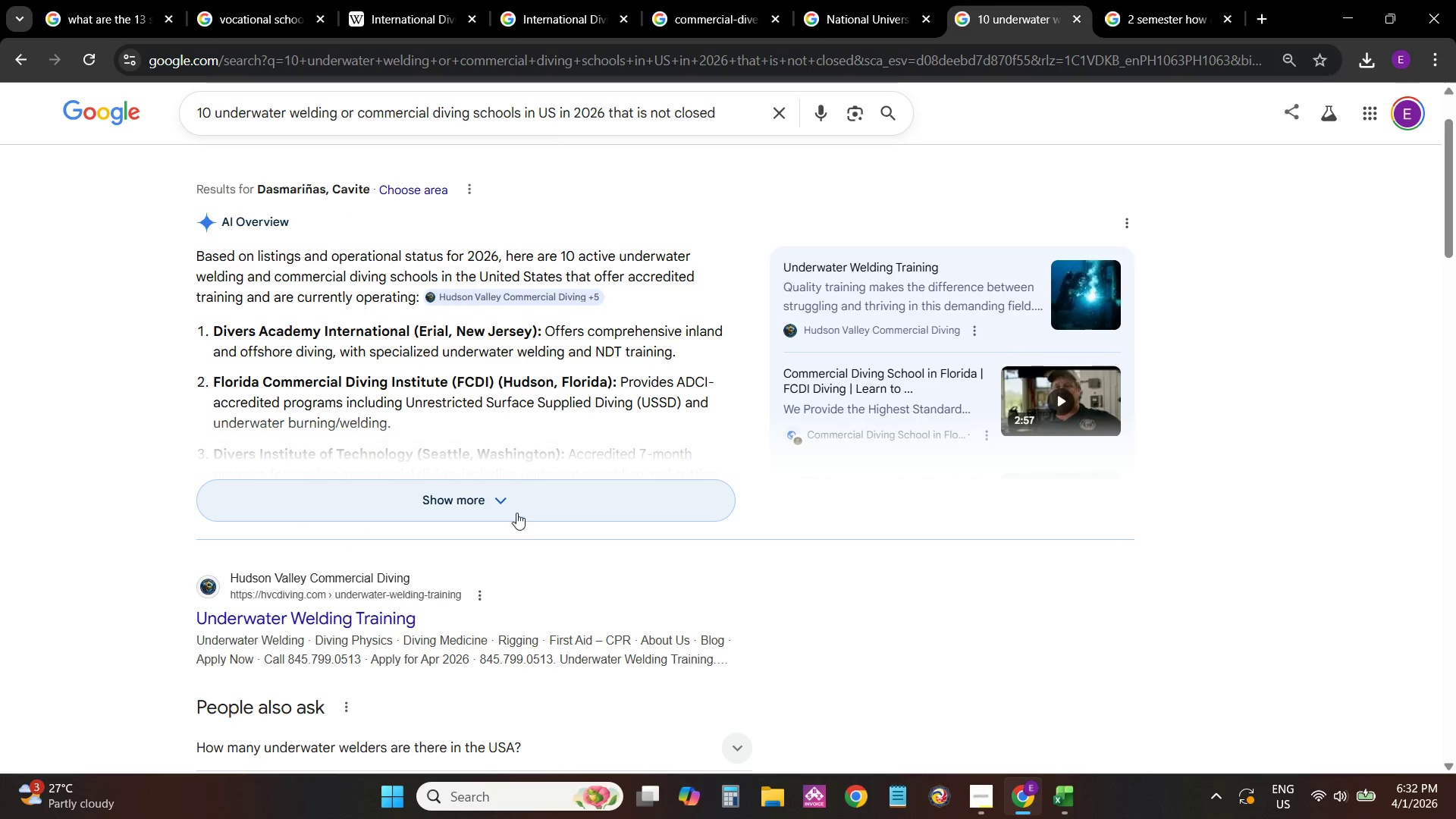 
left_click([518, 493])
 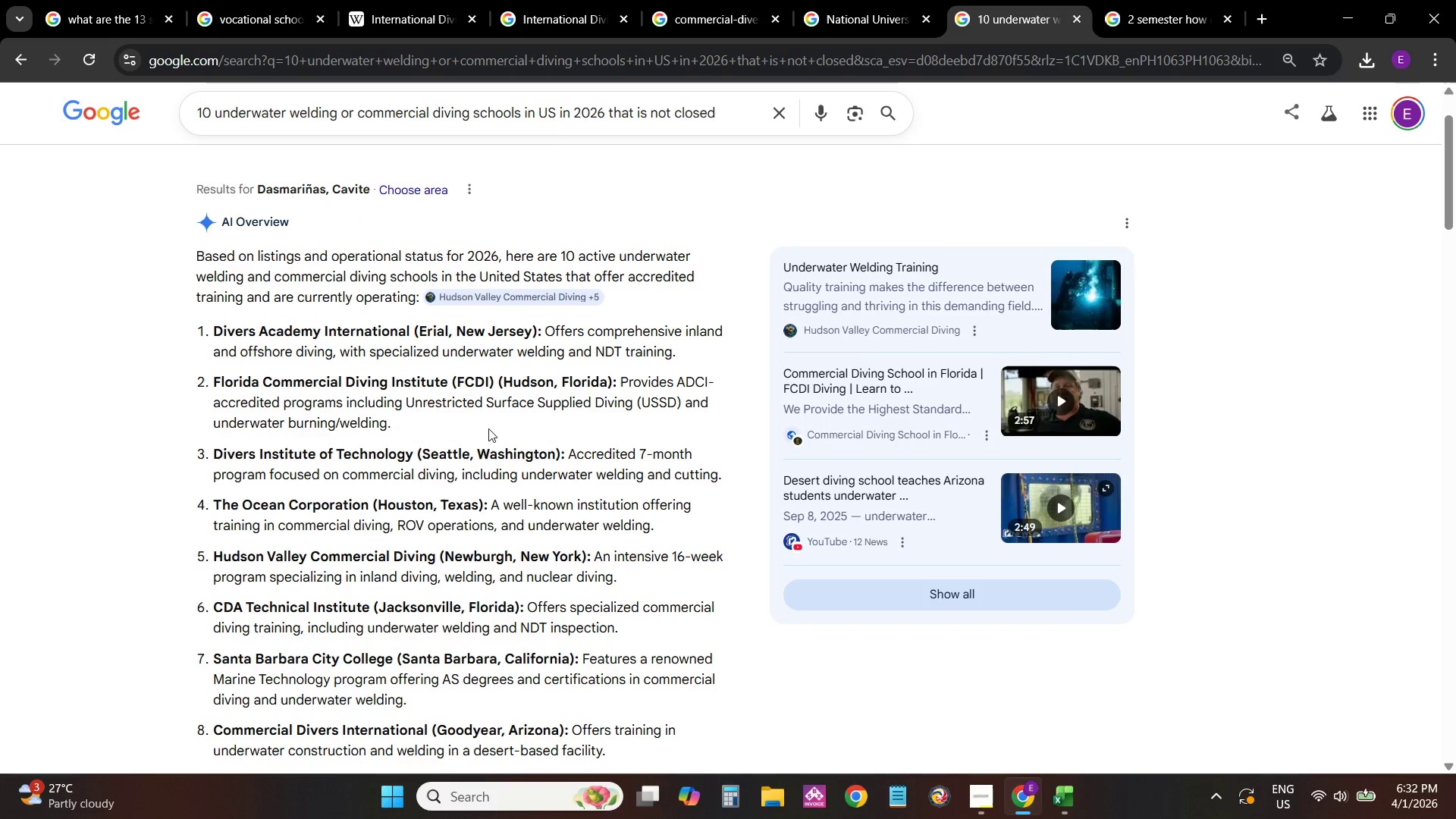 
scroll: coordinate [482, 421], scroll_direction: down, amount: 1.0
 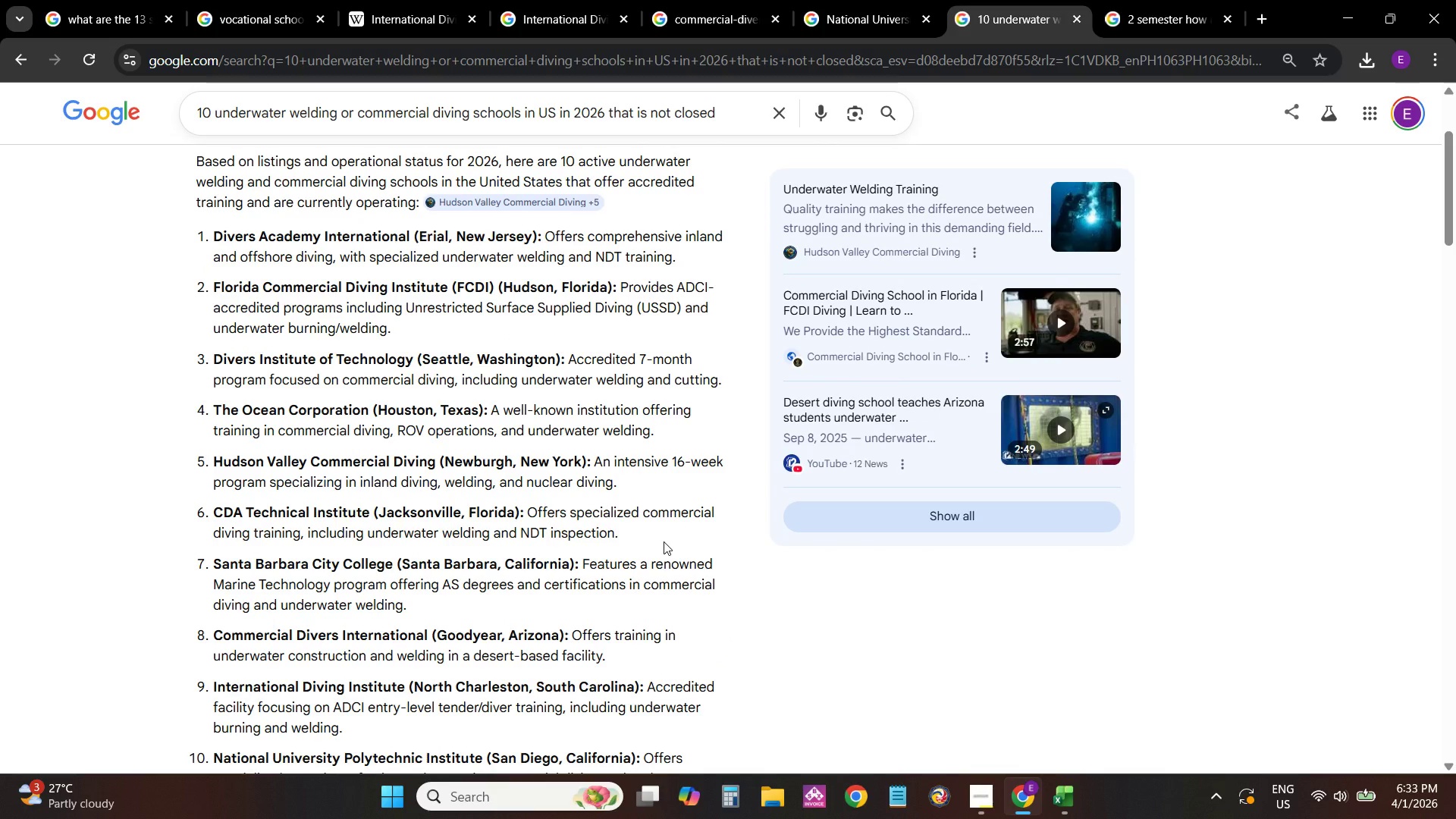 
wait(6.1)
 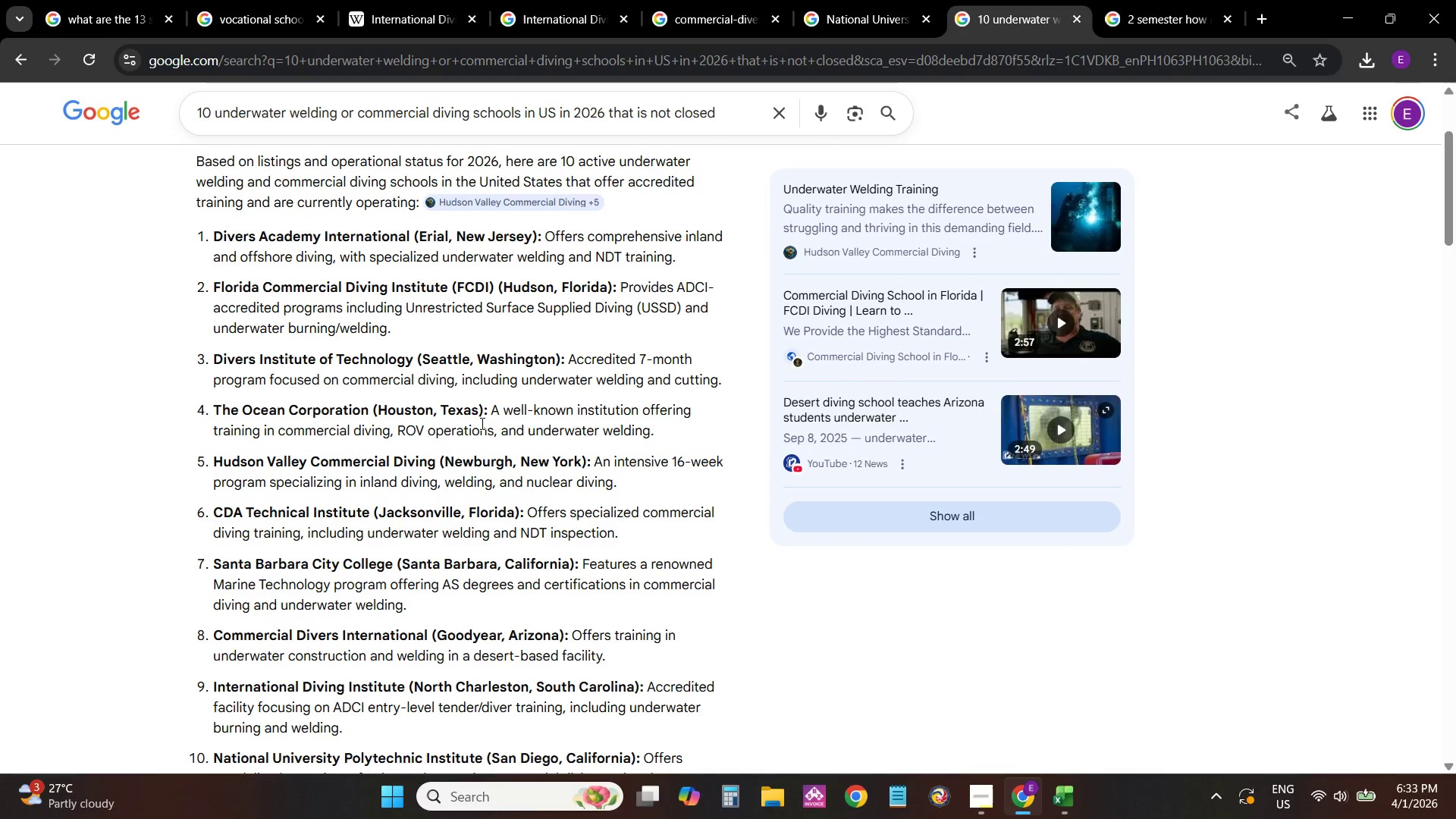 
scroll: coordinate [413, 416], scroll_direction: down, amount: 3.0
 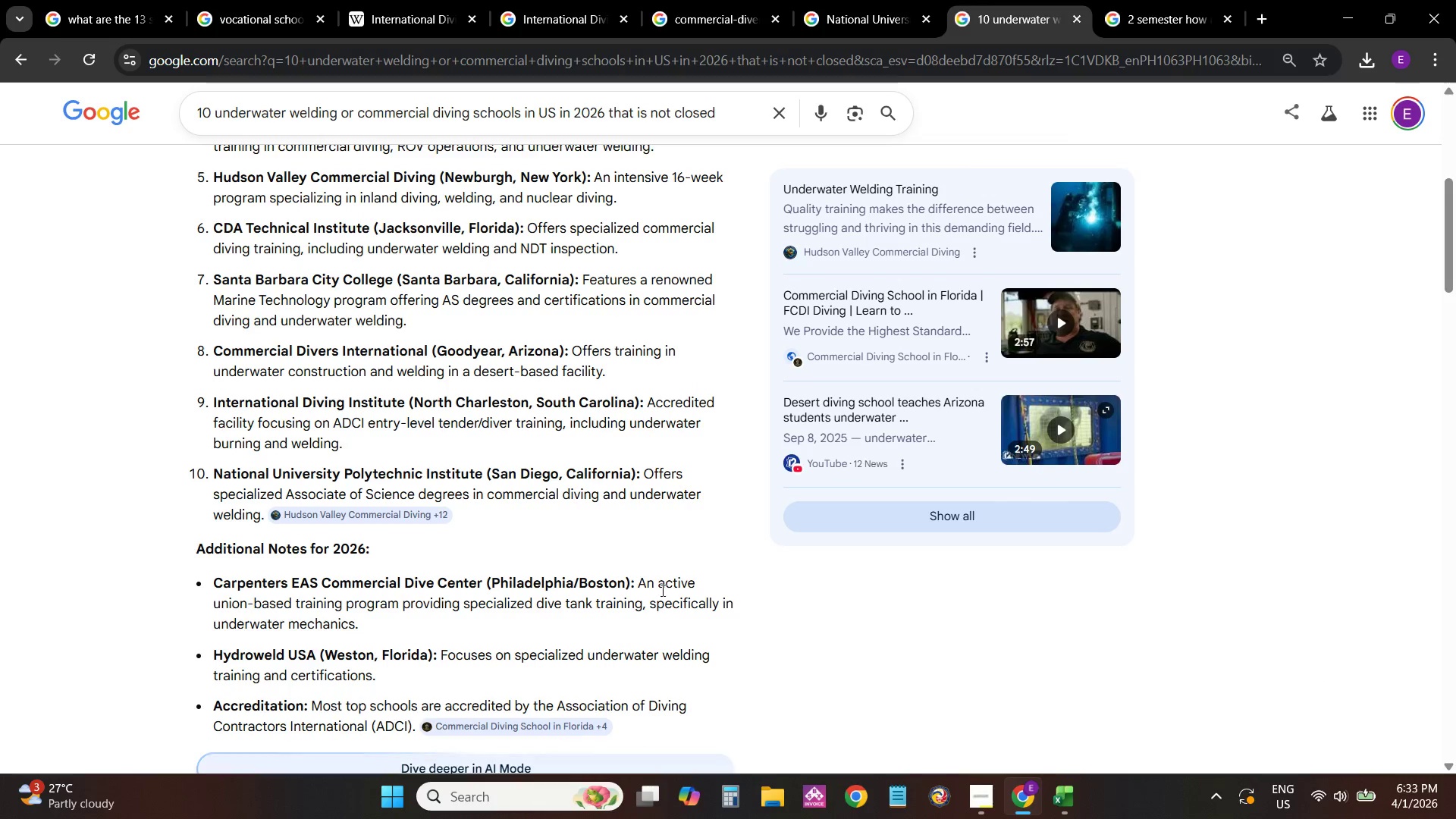 
wait(5.57)
 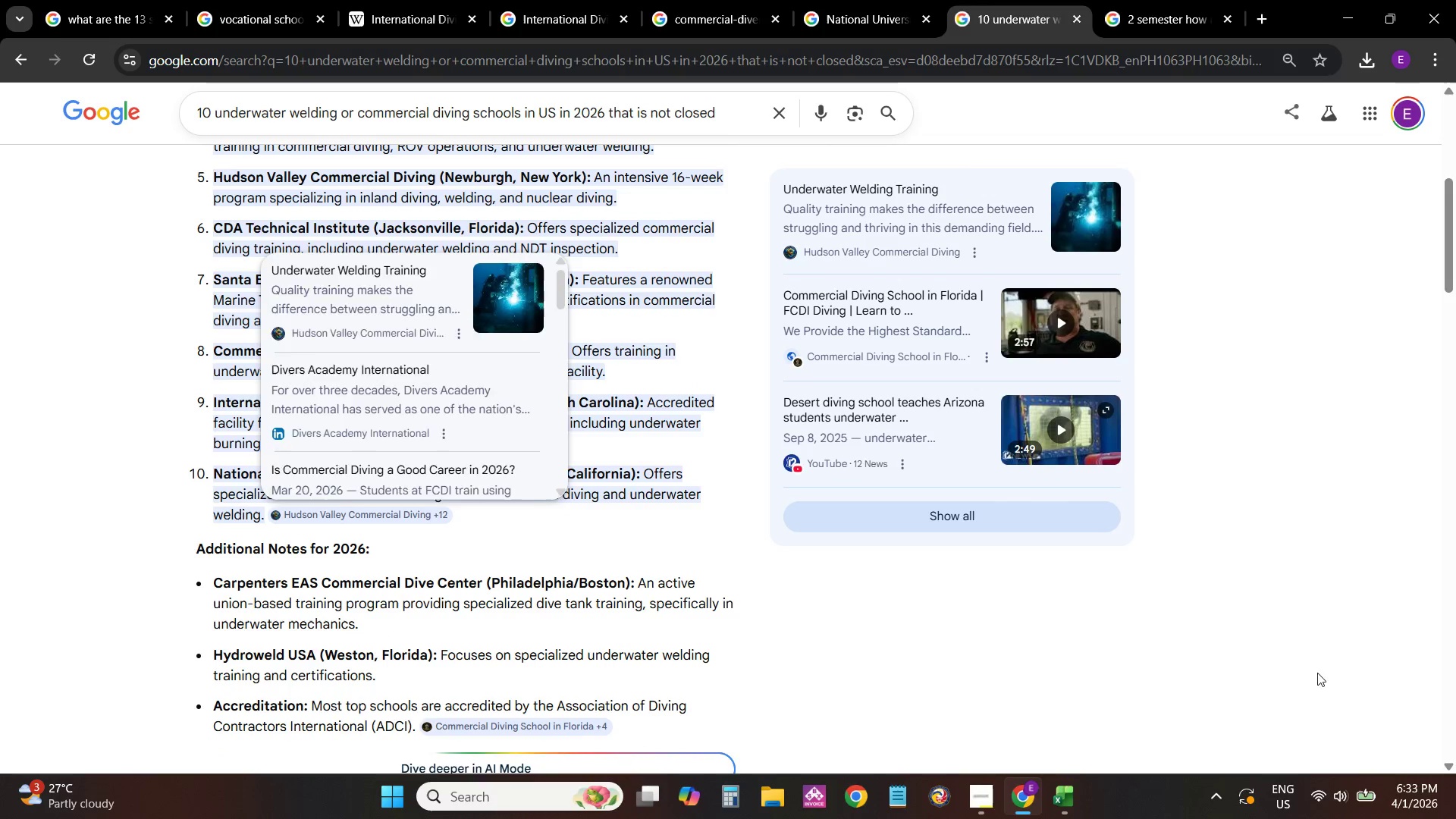 
left_click([1049, 805])
 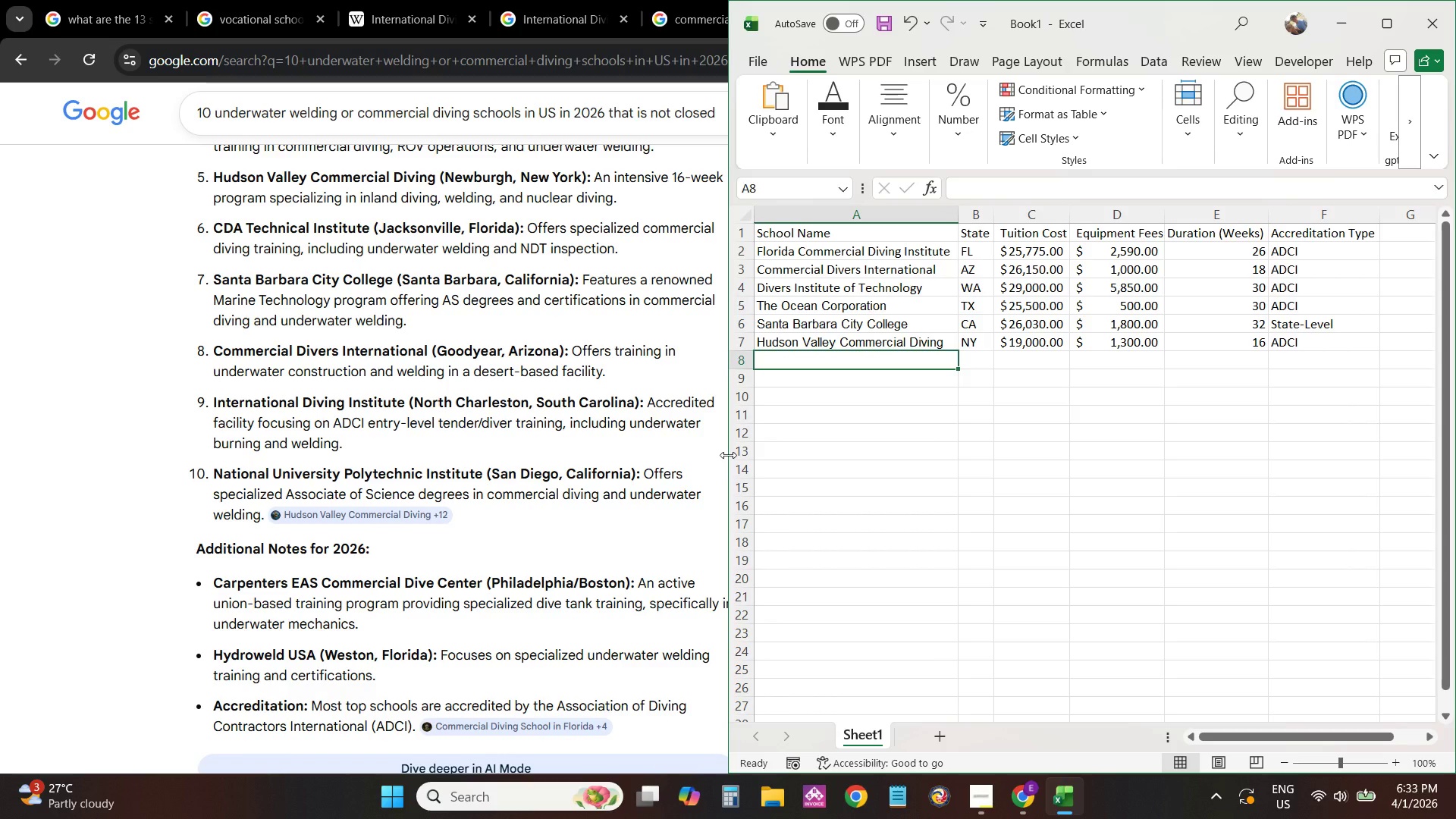 
wait(50.45)
 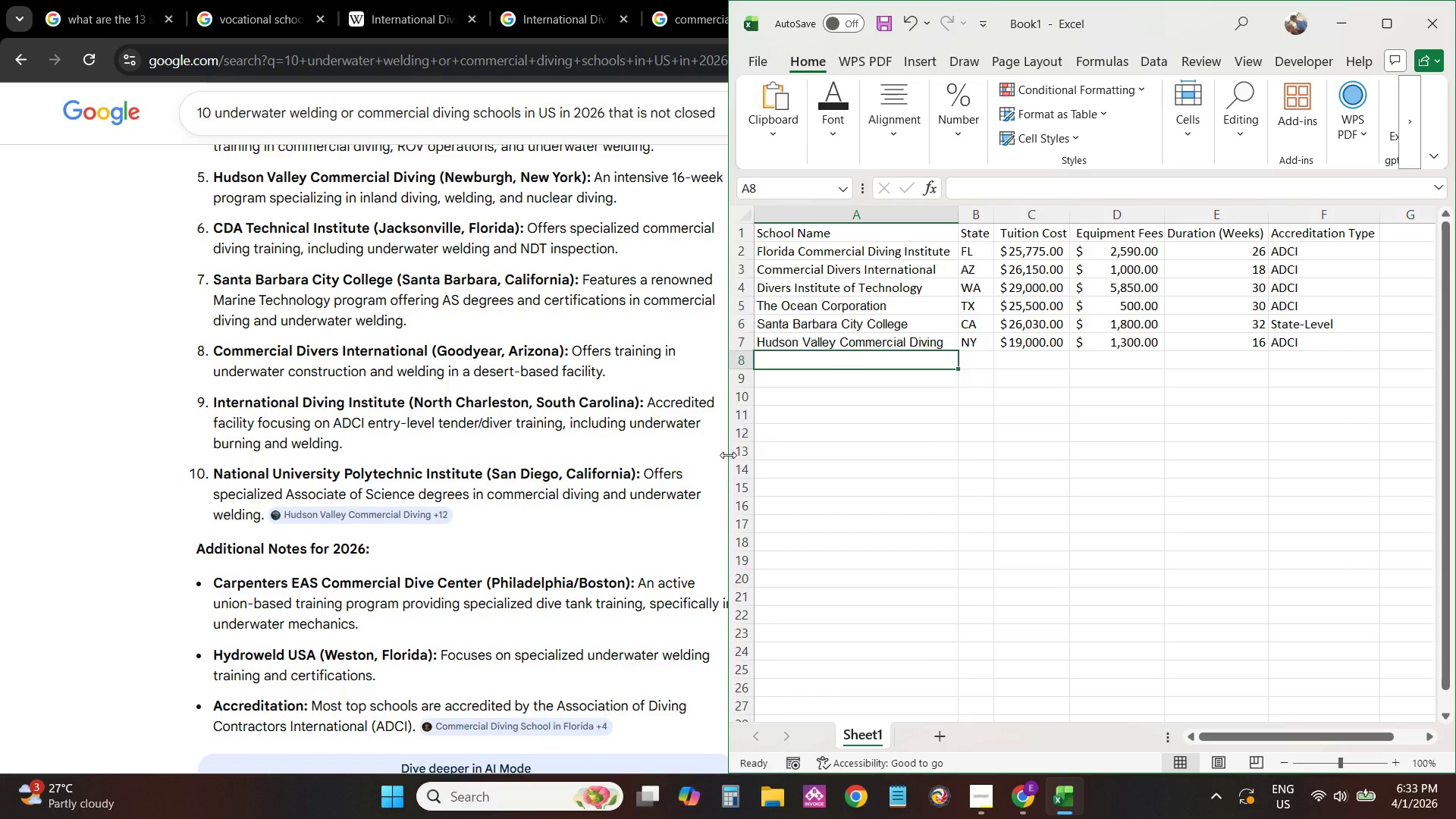 
scroll: coordinate [610, 447], scroll_direction: up, amount: 4.0
 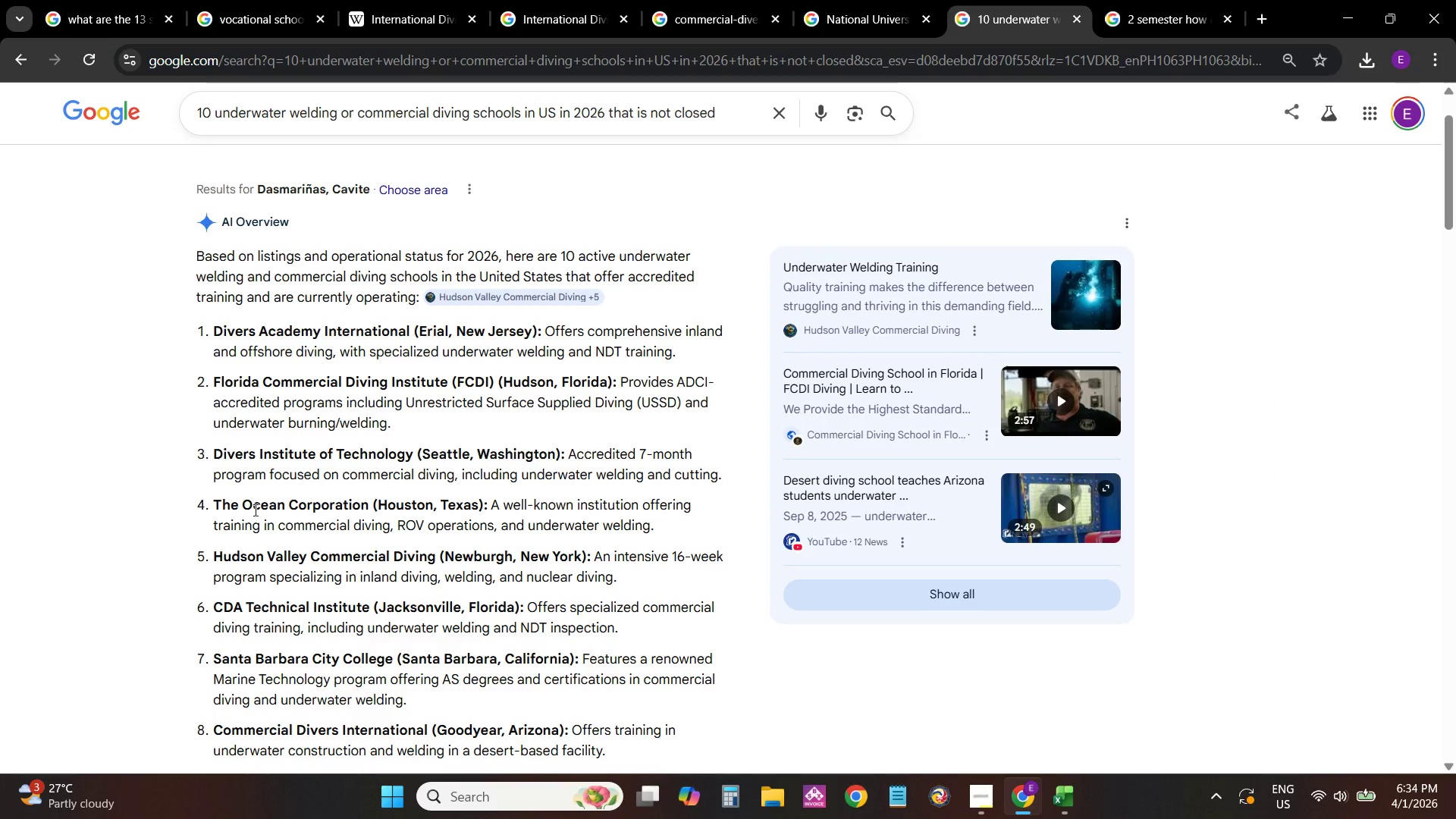 
scroll: coordinate [524, 575], scroll_direction: down, amount: 18.0
 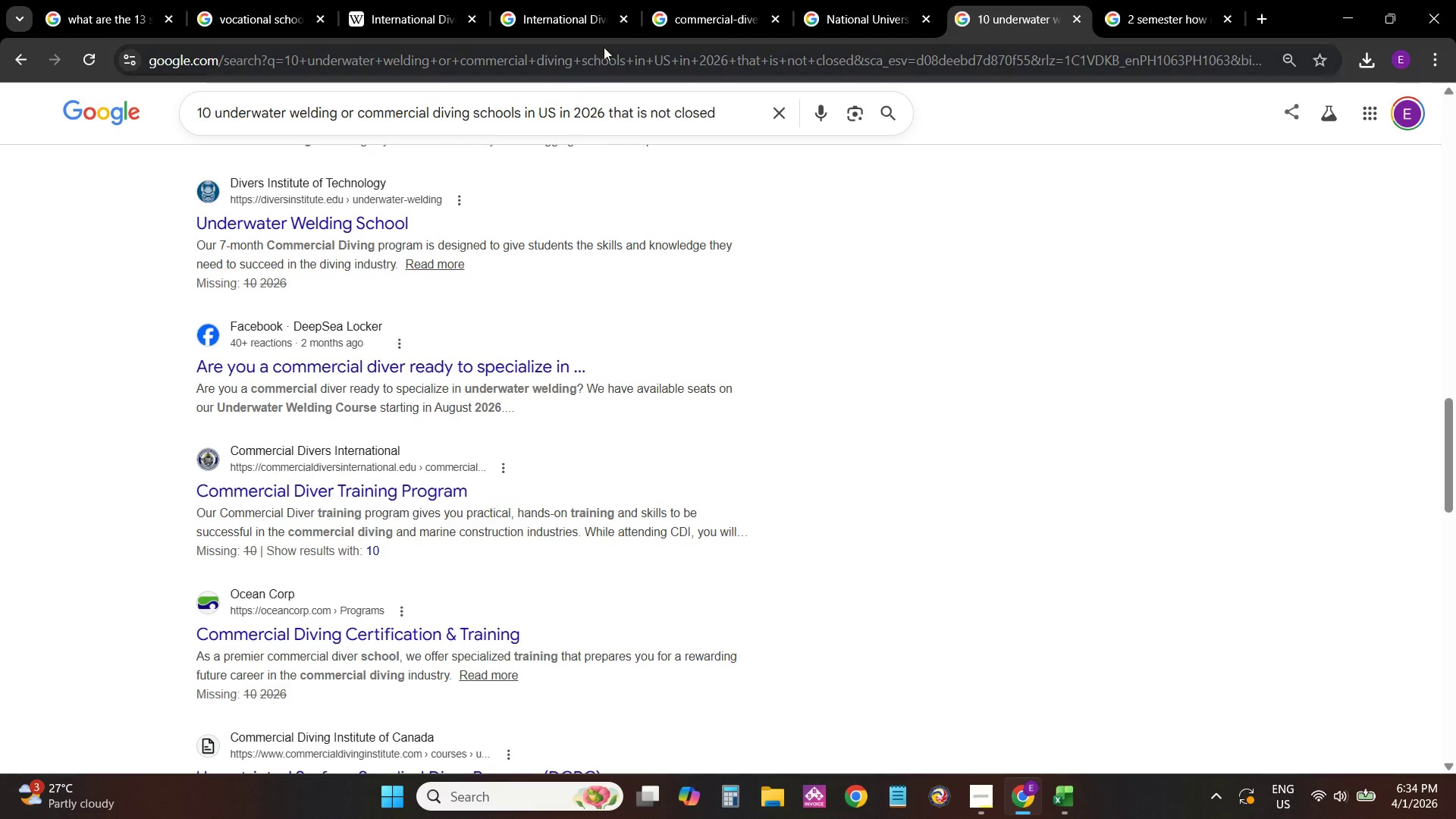 
left_click([604, 49])
 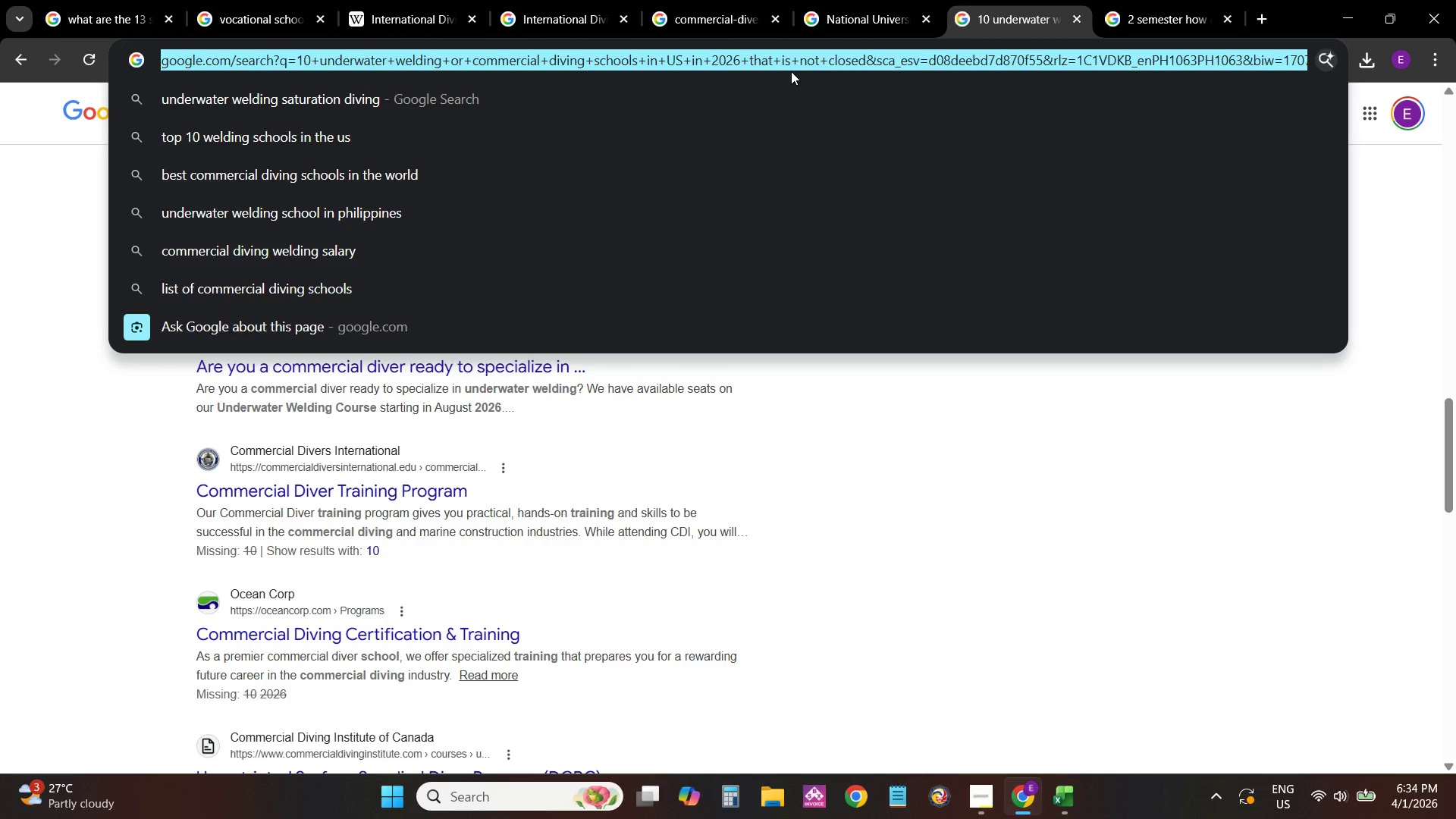 
wait(5.12)
 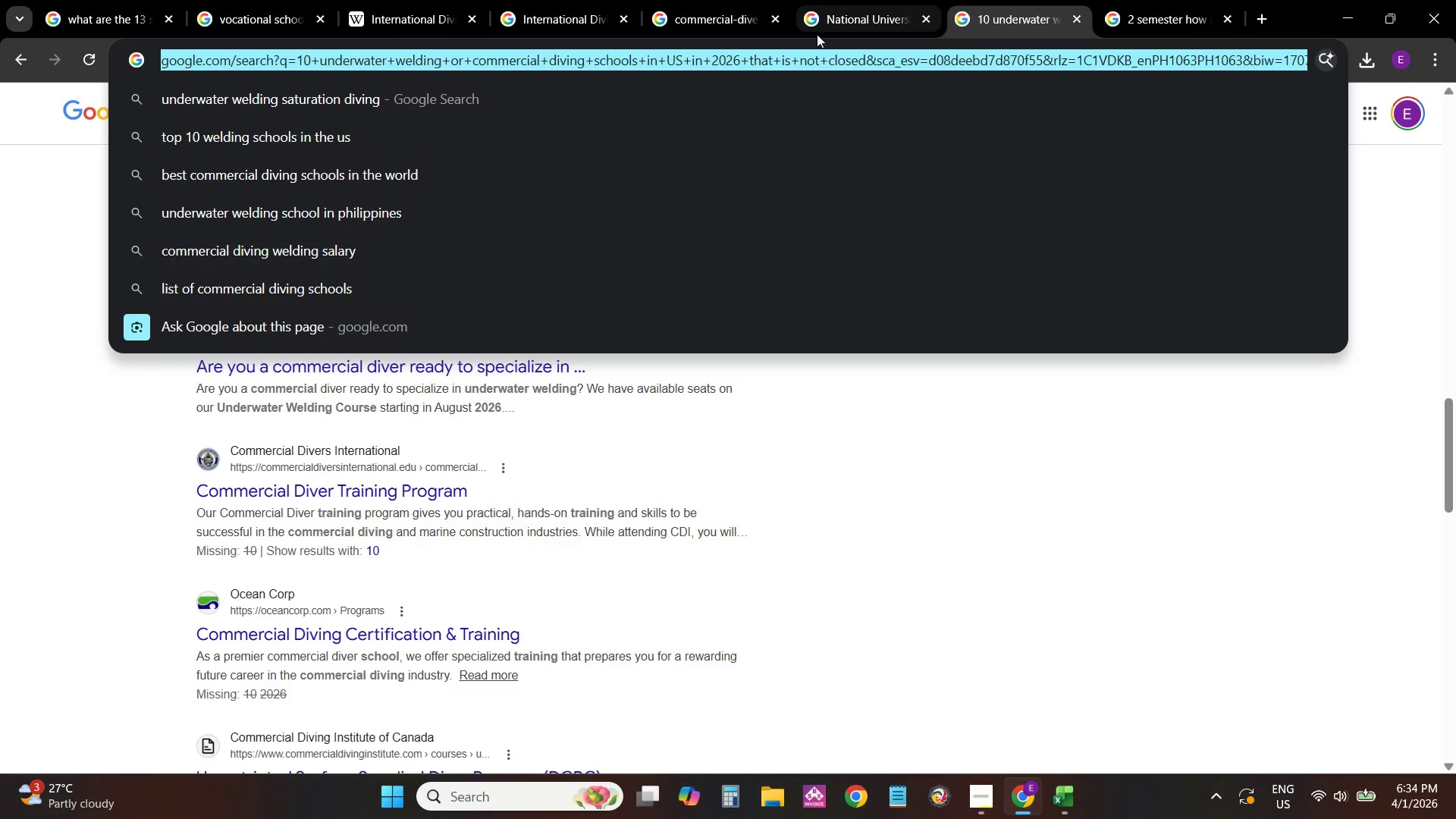 
type(underwaterweld)
 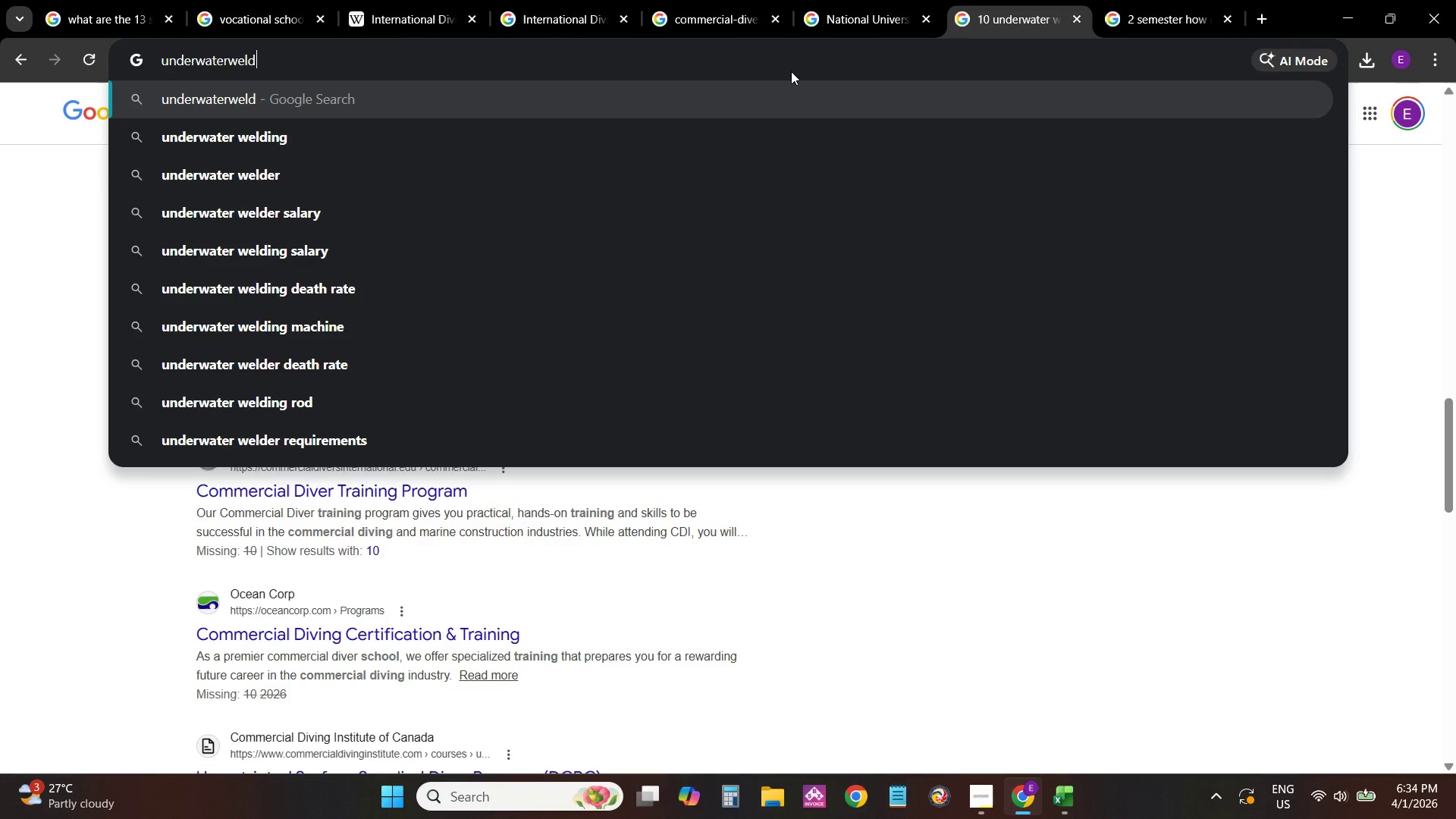 
key(ArrowDown)
 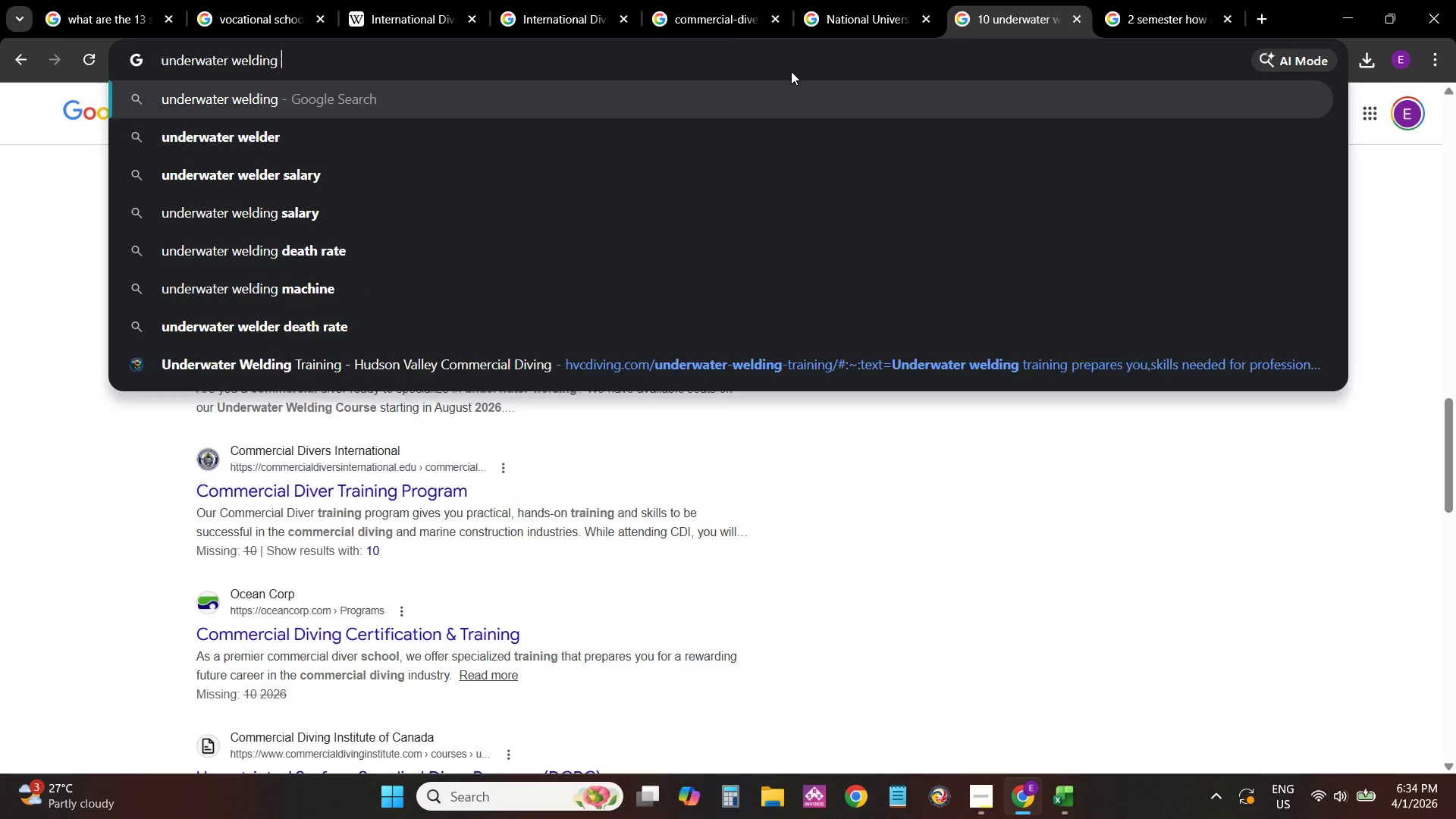 
key(Space)
 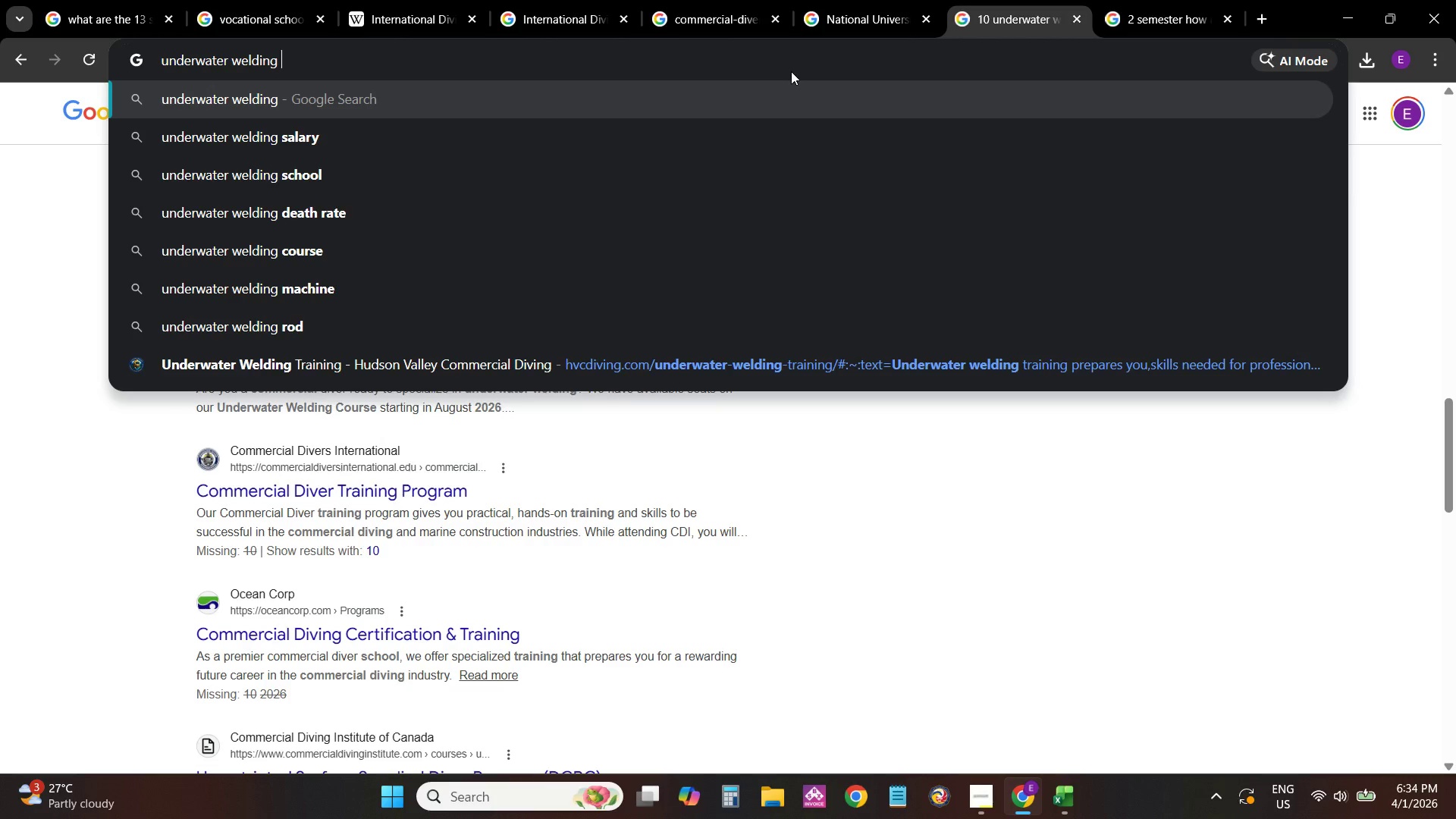 
key(ArrowDown)
 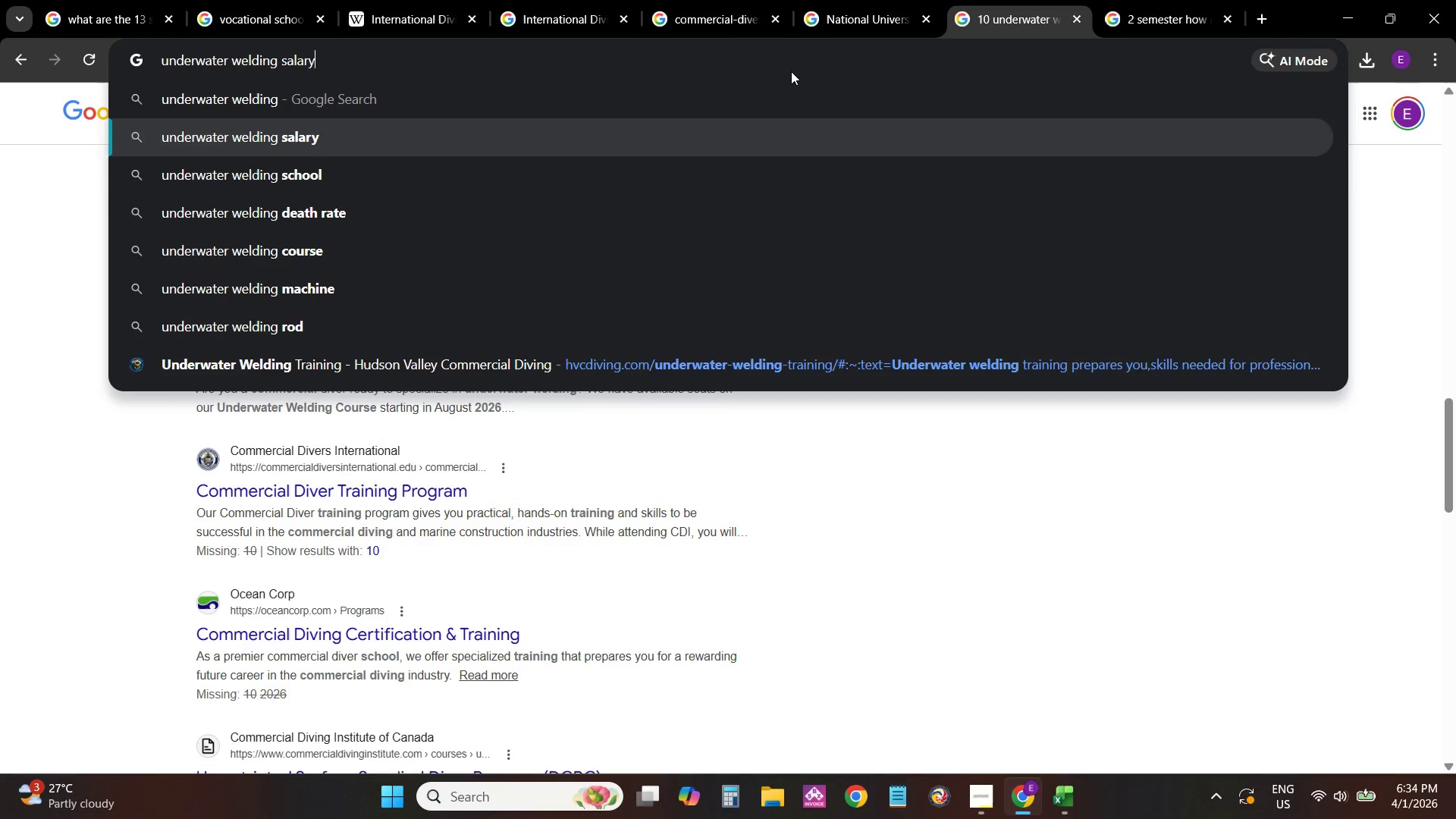 
key(ArrowDown)
 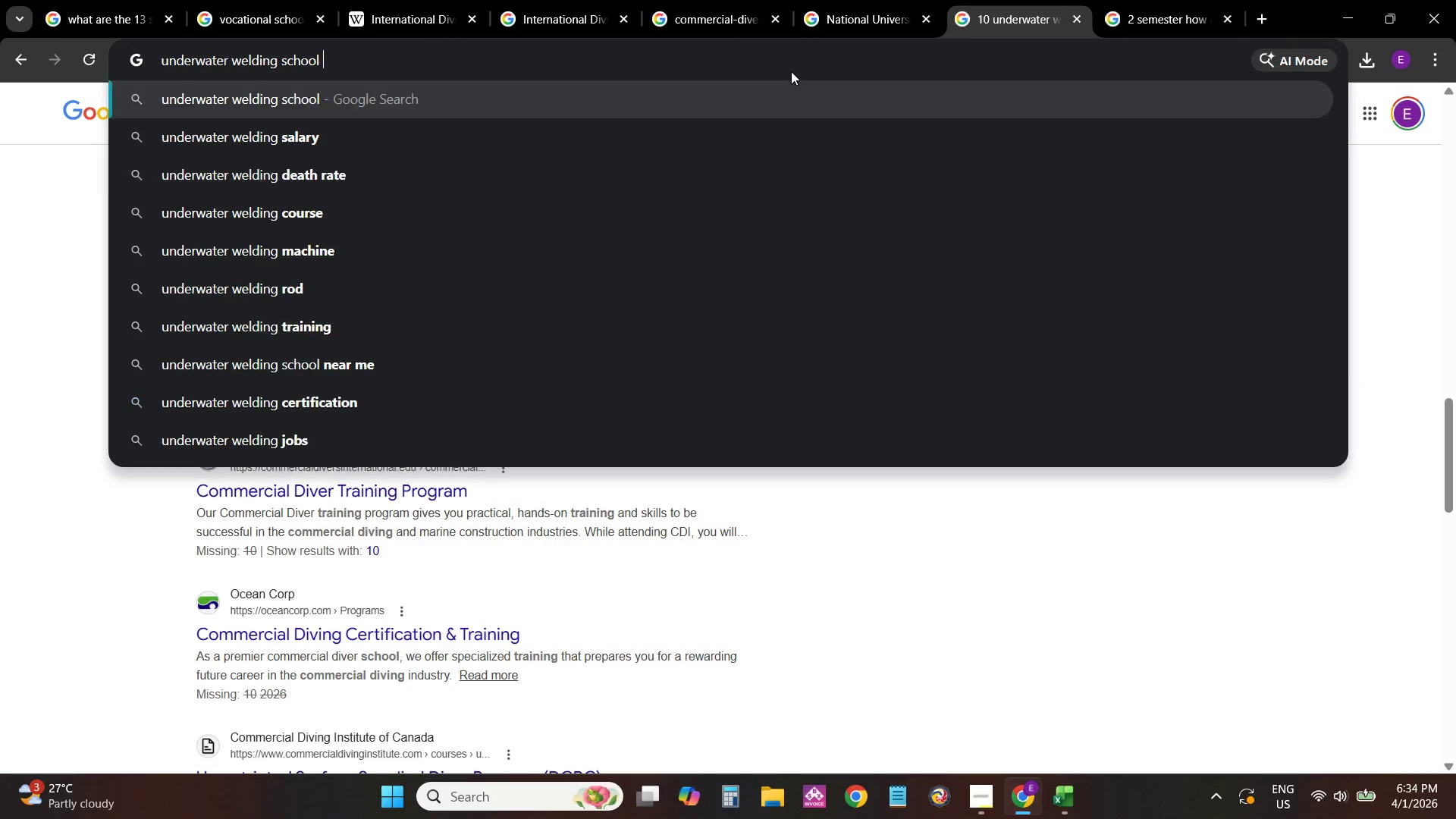 
type( in US)
 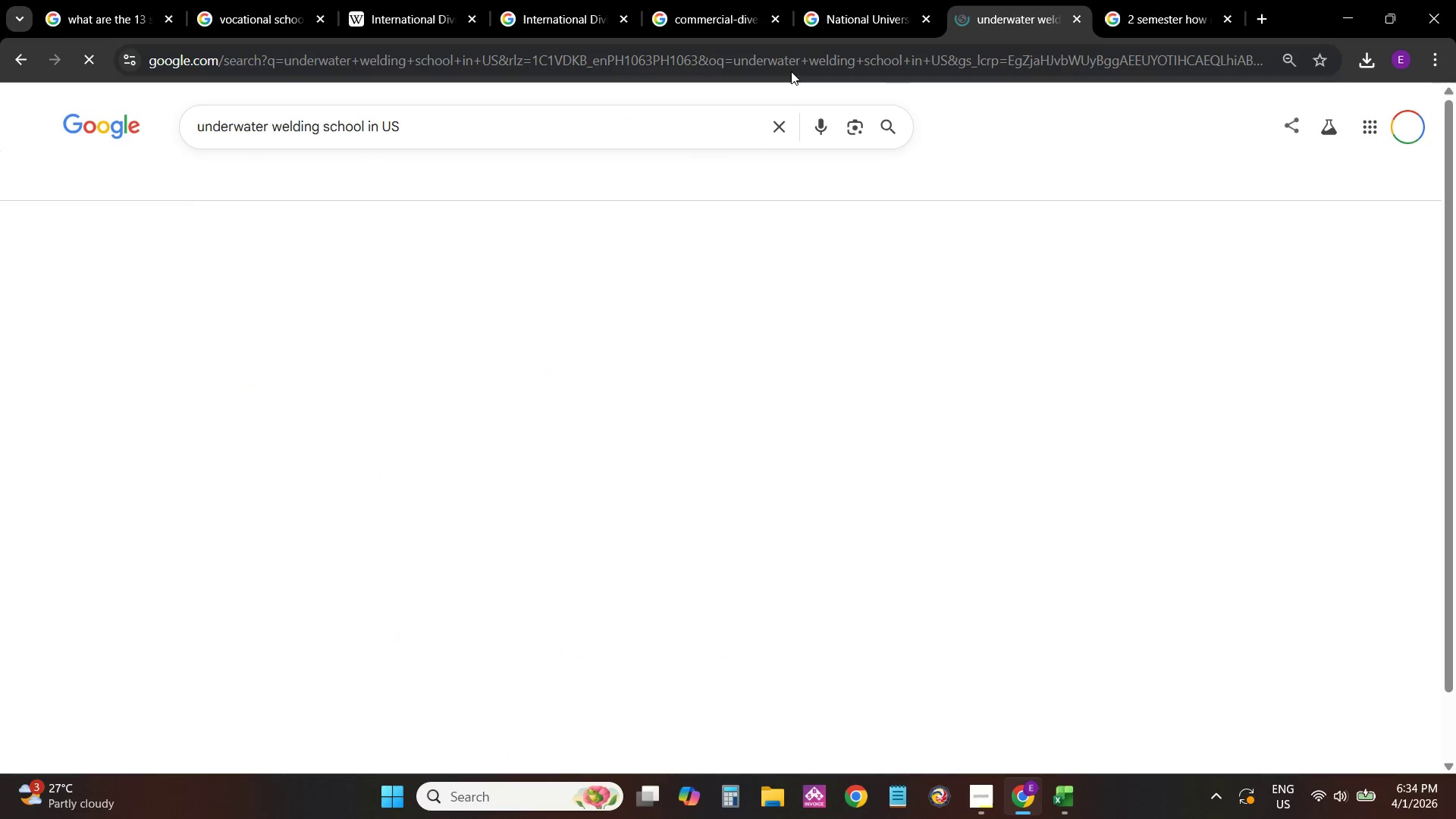 
 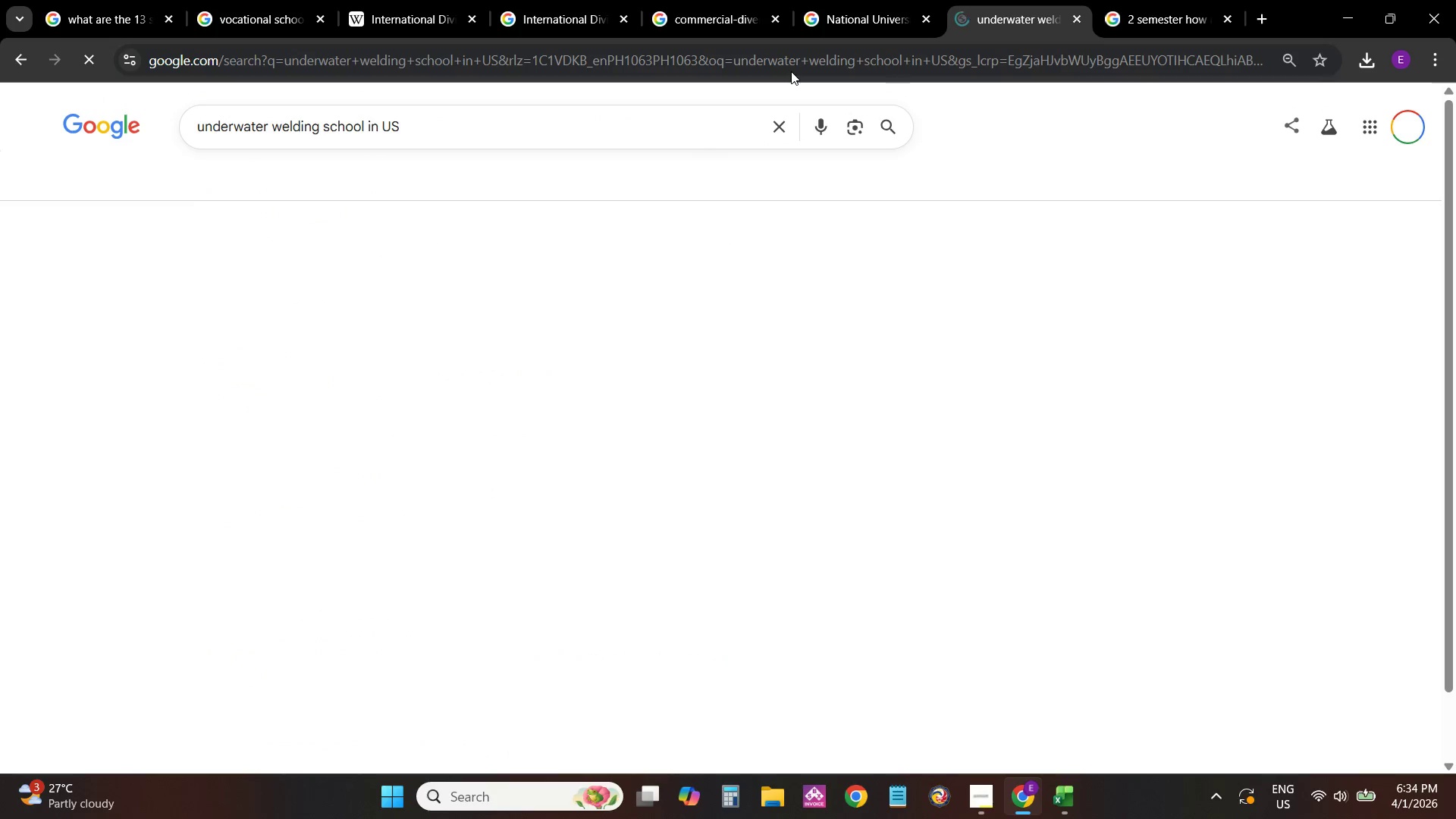 
key(Enter)
 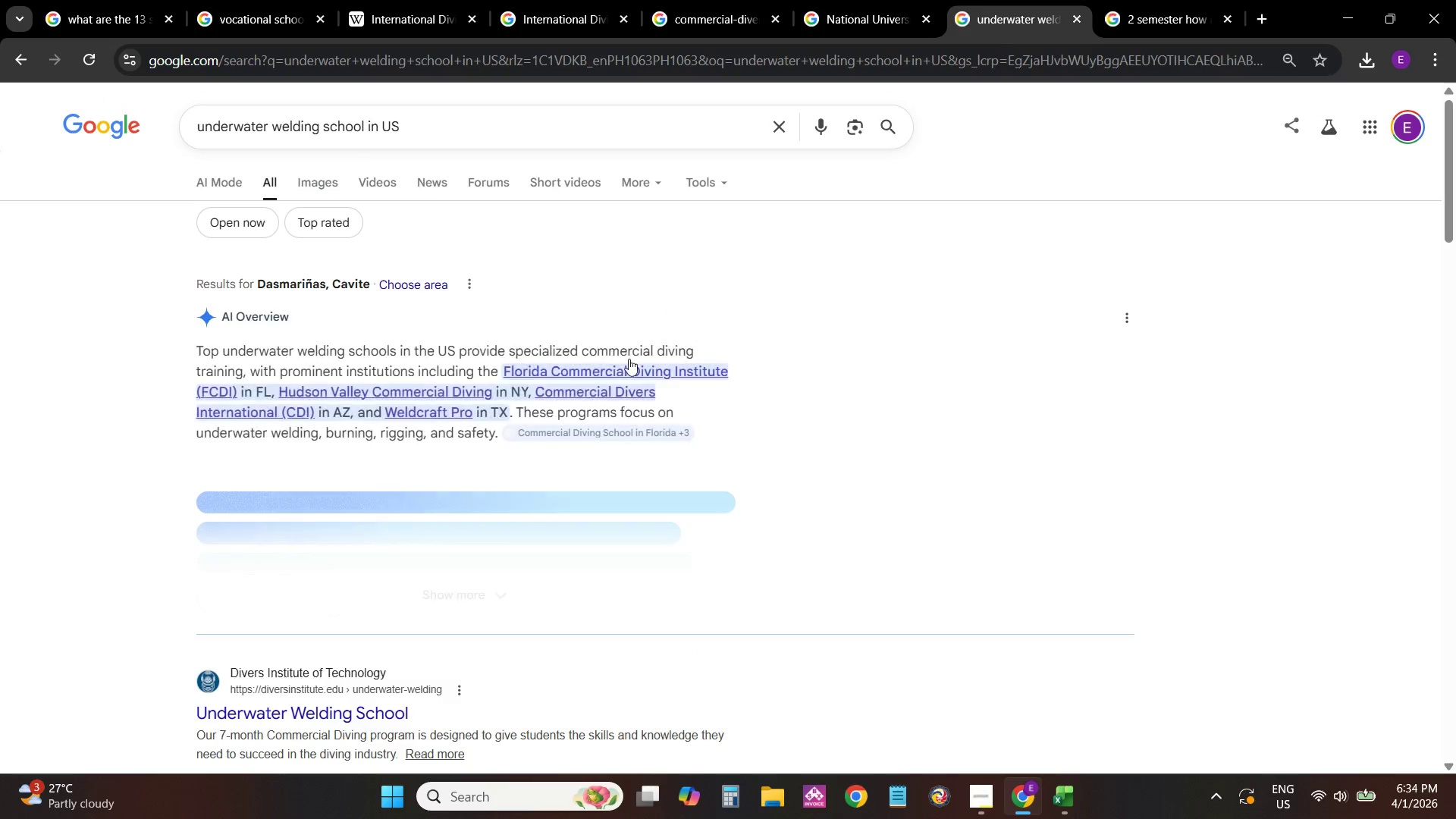 
scroll: coordinate [571, 377], scroll_direction: down, amount: 11.0
 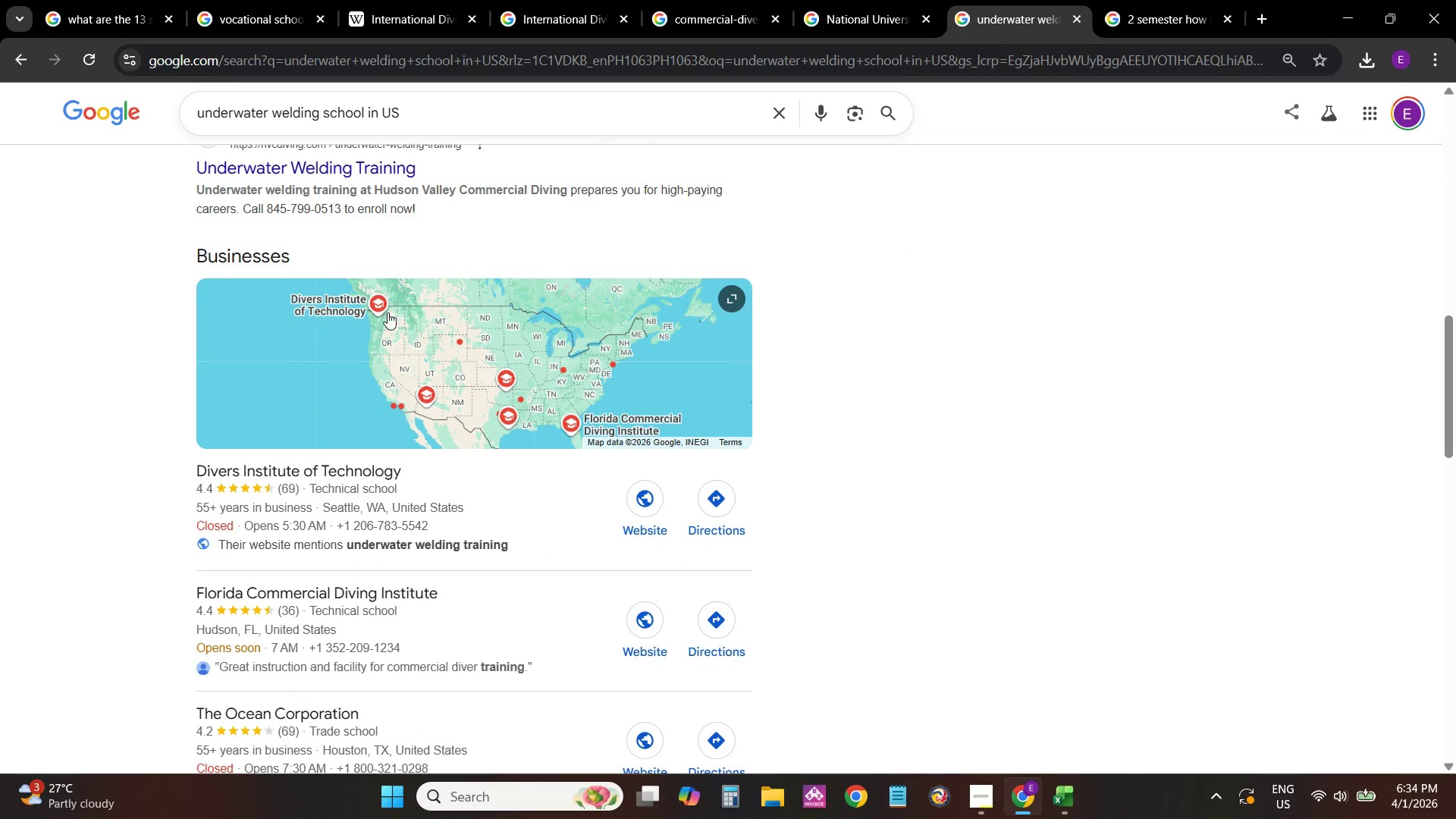 
mouse_move([423, 421])
 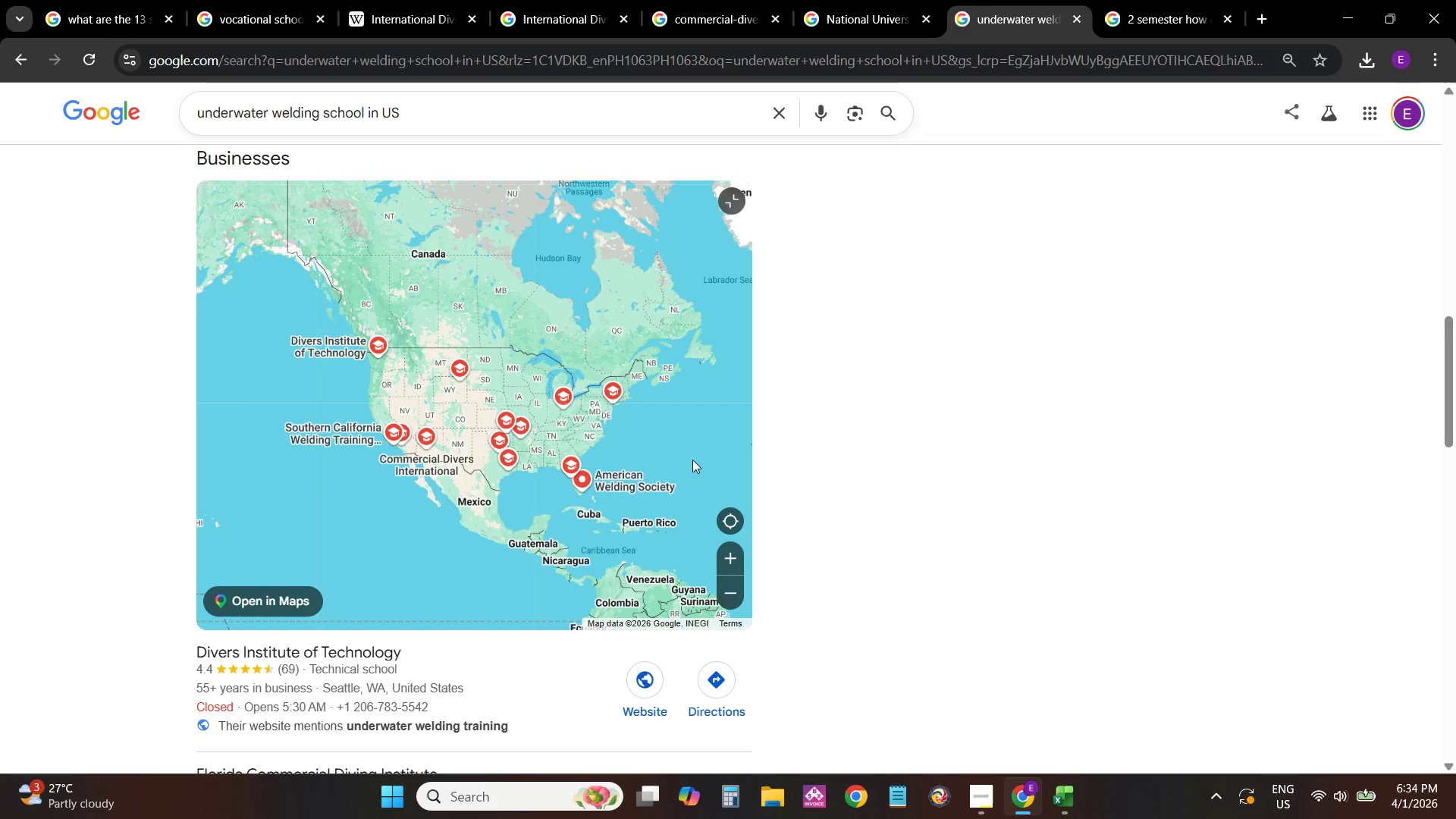 
hold_key(key=ControlLeft, duration=0.84)
scroll: coordinate [588, 457], scroll_direction: up, amount: 2.0
 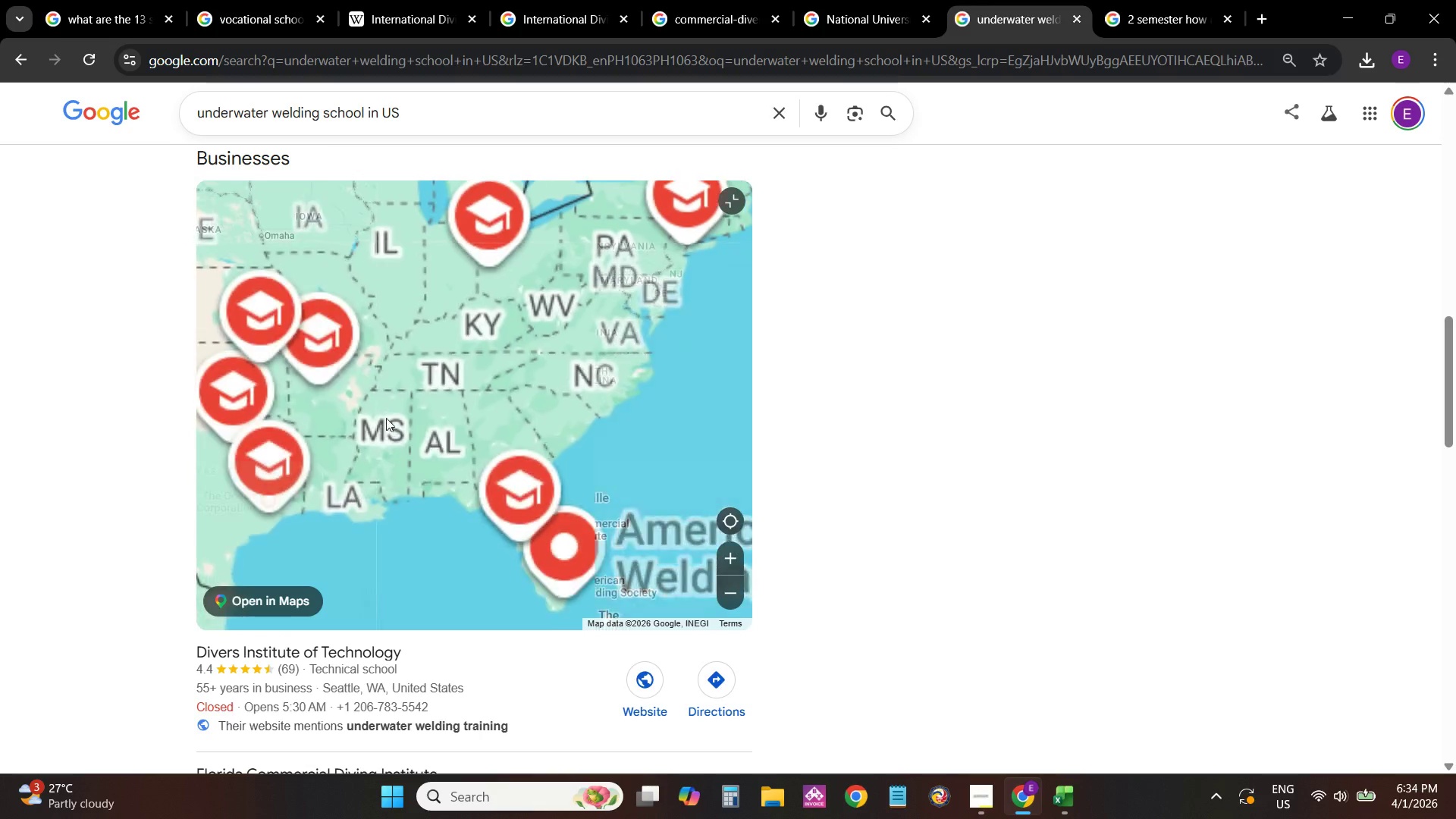 
hold_key(key=ControlLeft, duration=1.5)
left_click_drag(start_coordinate=[378, 395], to_coordinate=[640, 428])
 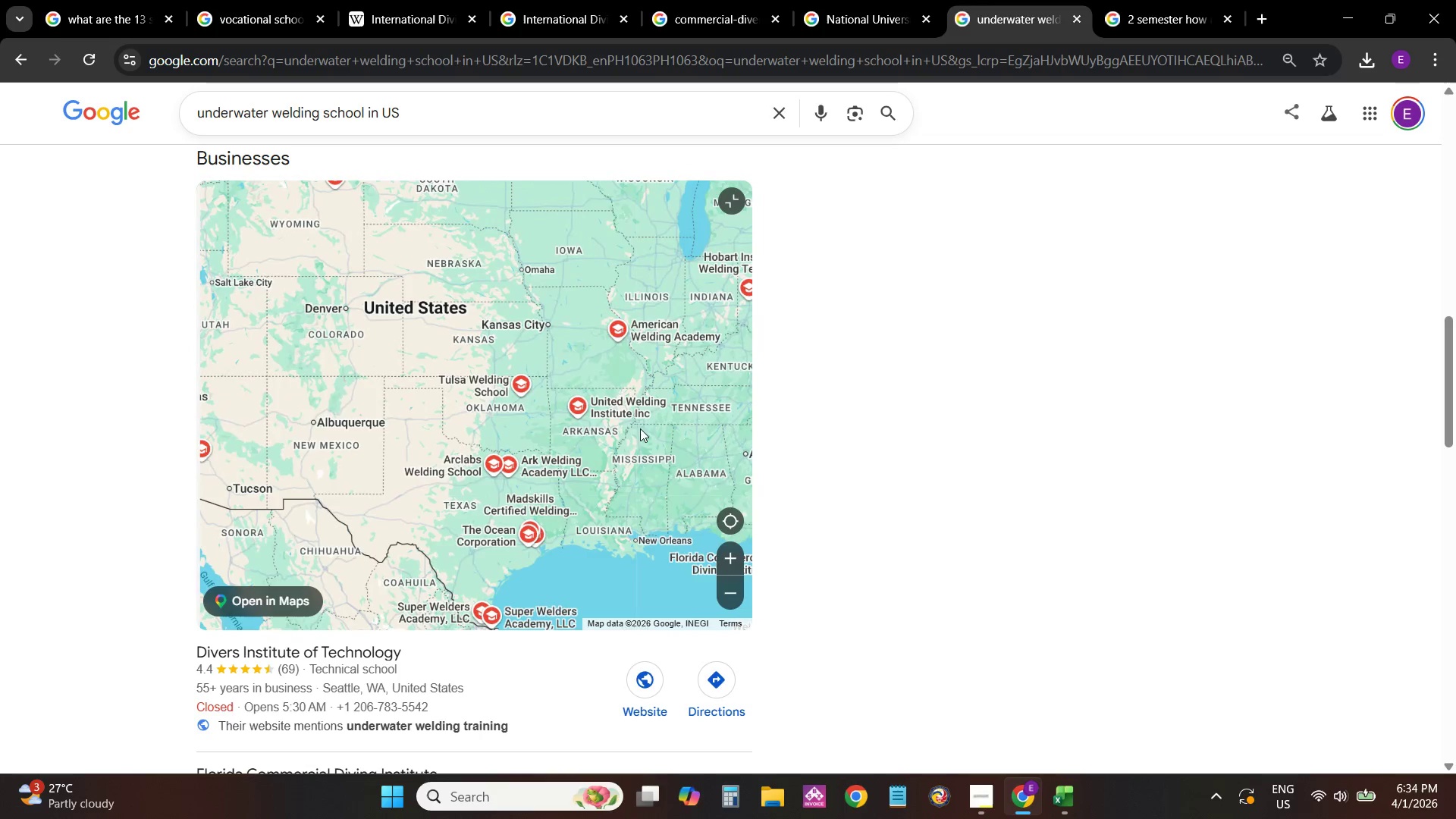 
hold_key(key=ControlLeft, duration=1.52)
left_click_drag(start_coordinate=[388, 425], to_coordinate=[732, 395])
 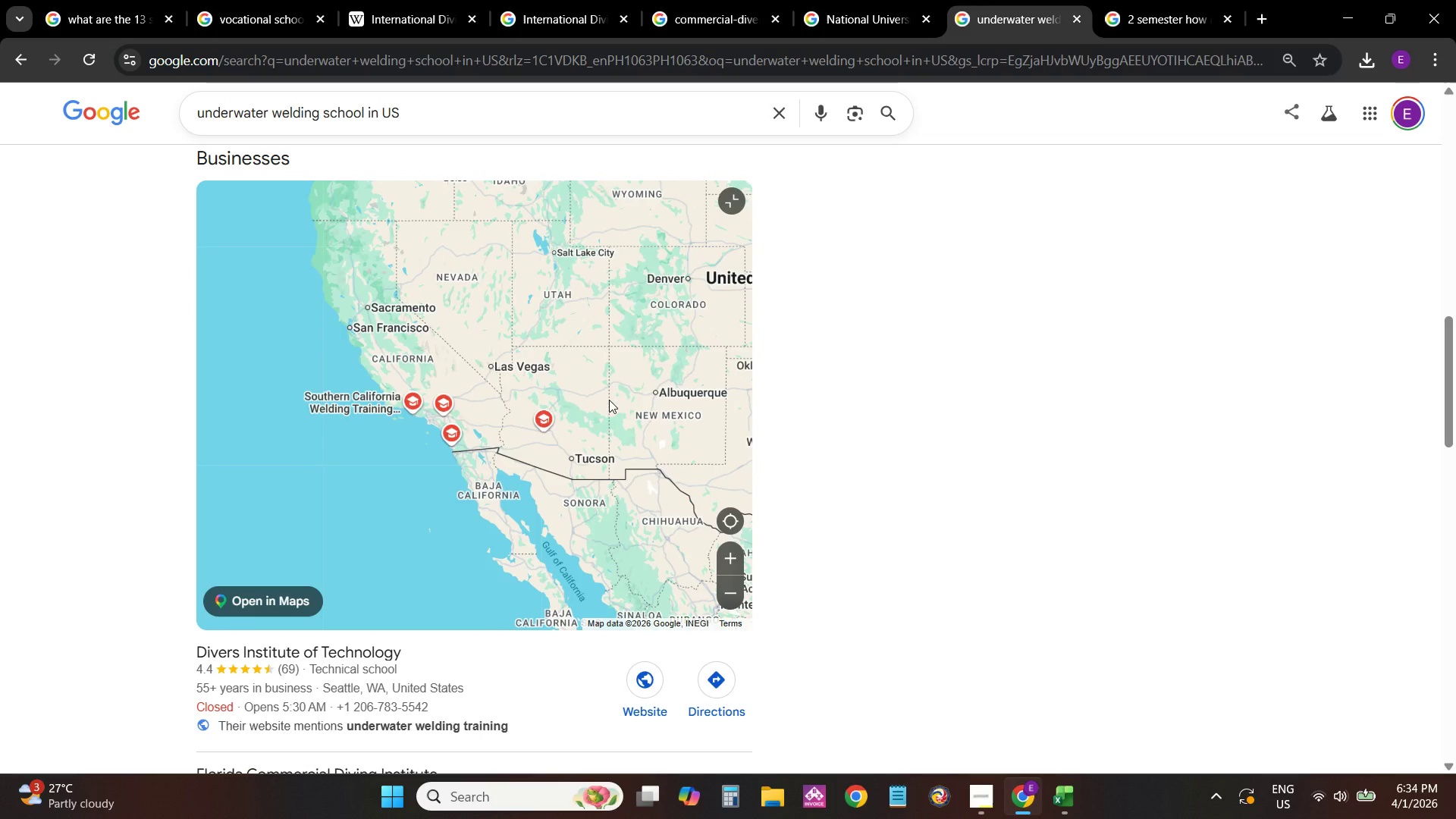 
hold_key(key=ControlLeft, duration=1.52)
 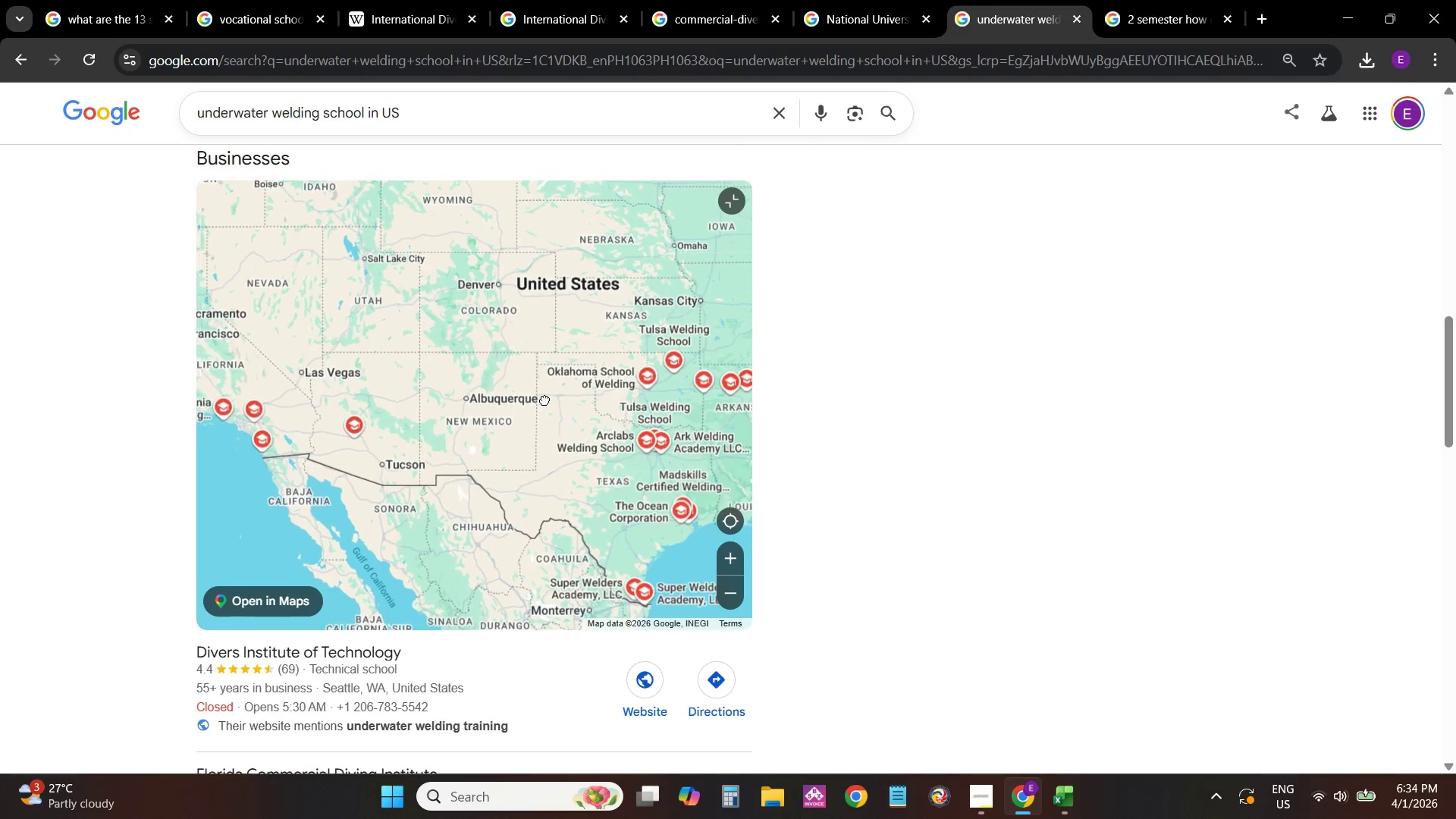 
hold_key(key=ControlLeft, duration=1.5)
 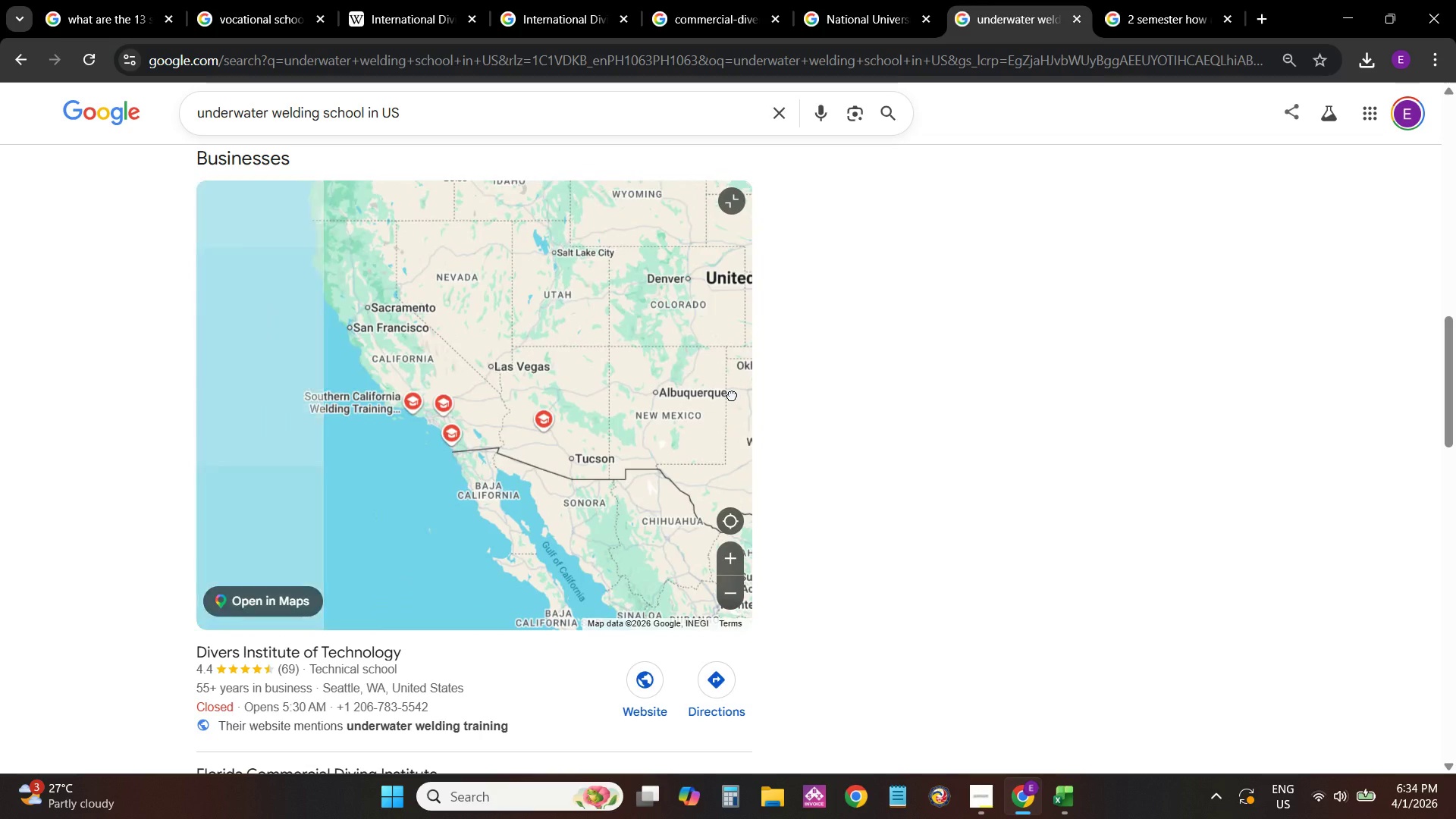 
hold_key(key=ControlLeft, duration=1.34)
 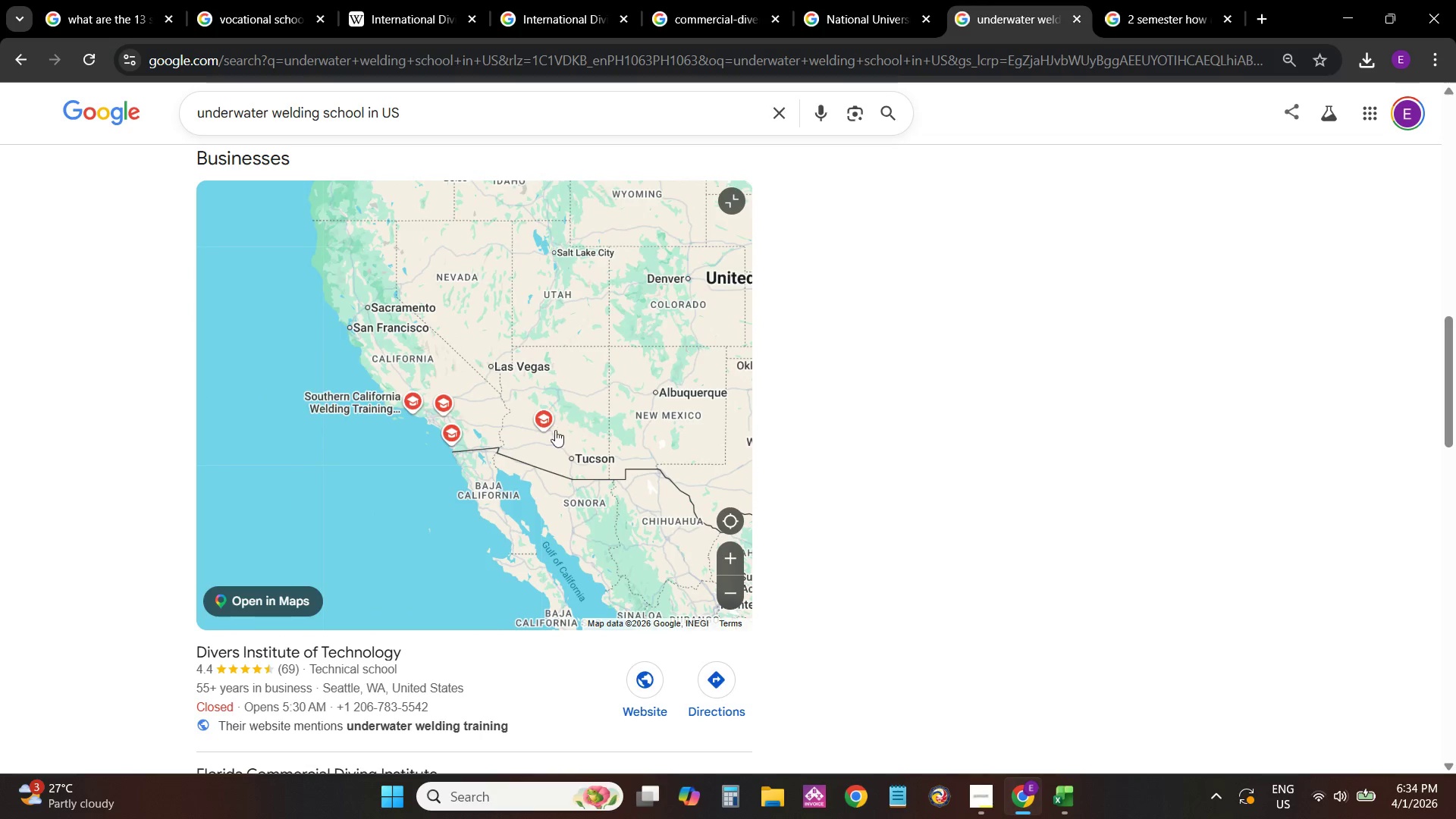 
mouse_move([538, 418])
 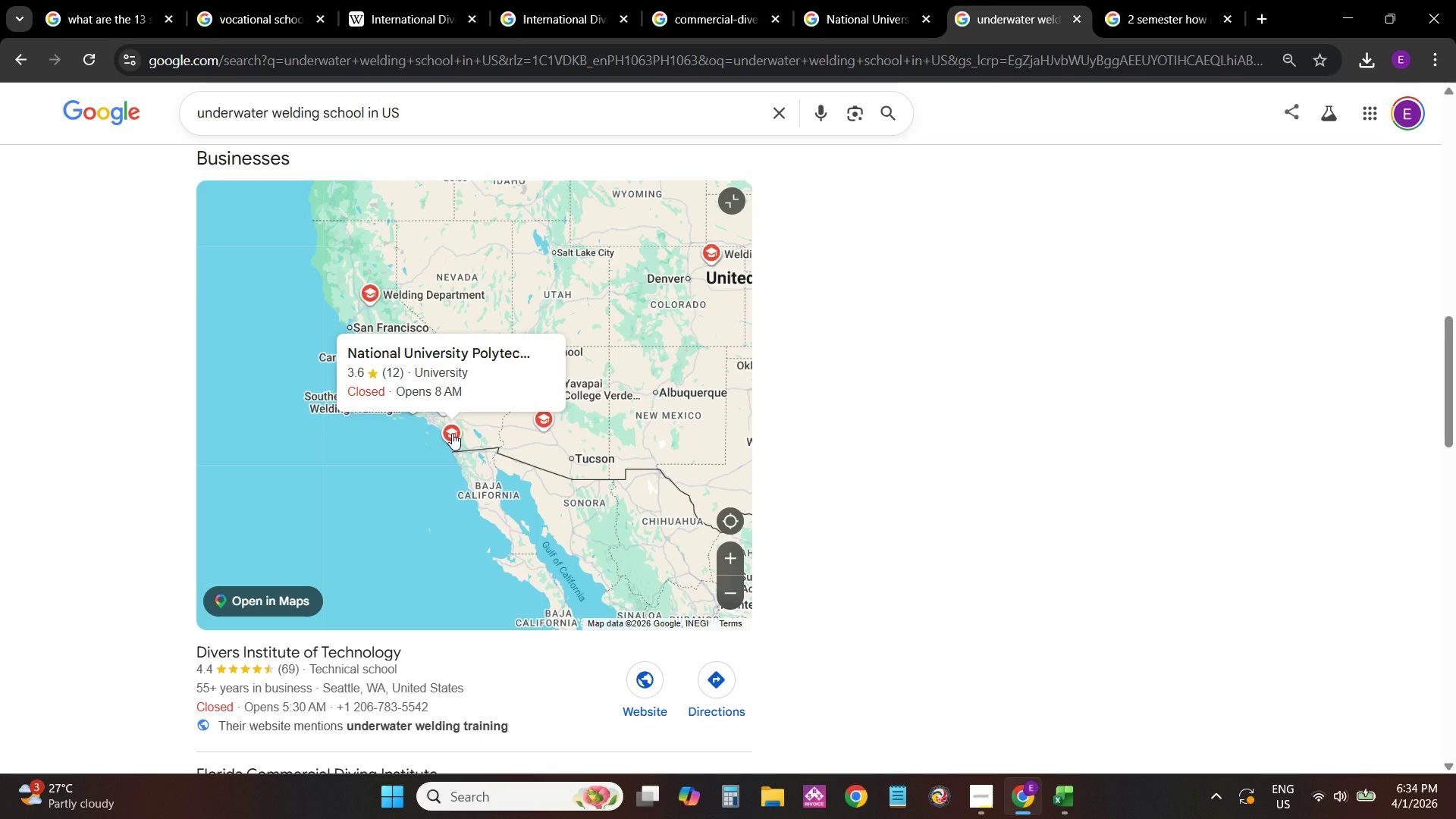 
left_click([453, 430])
 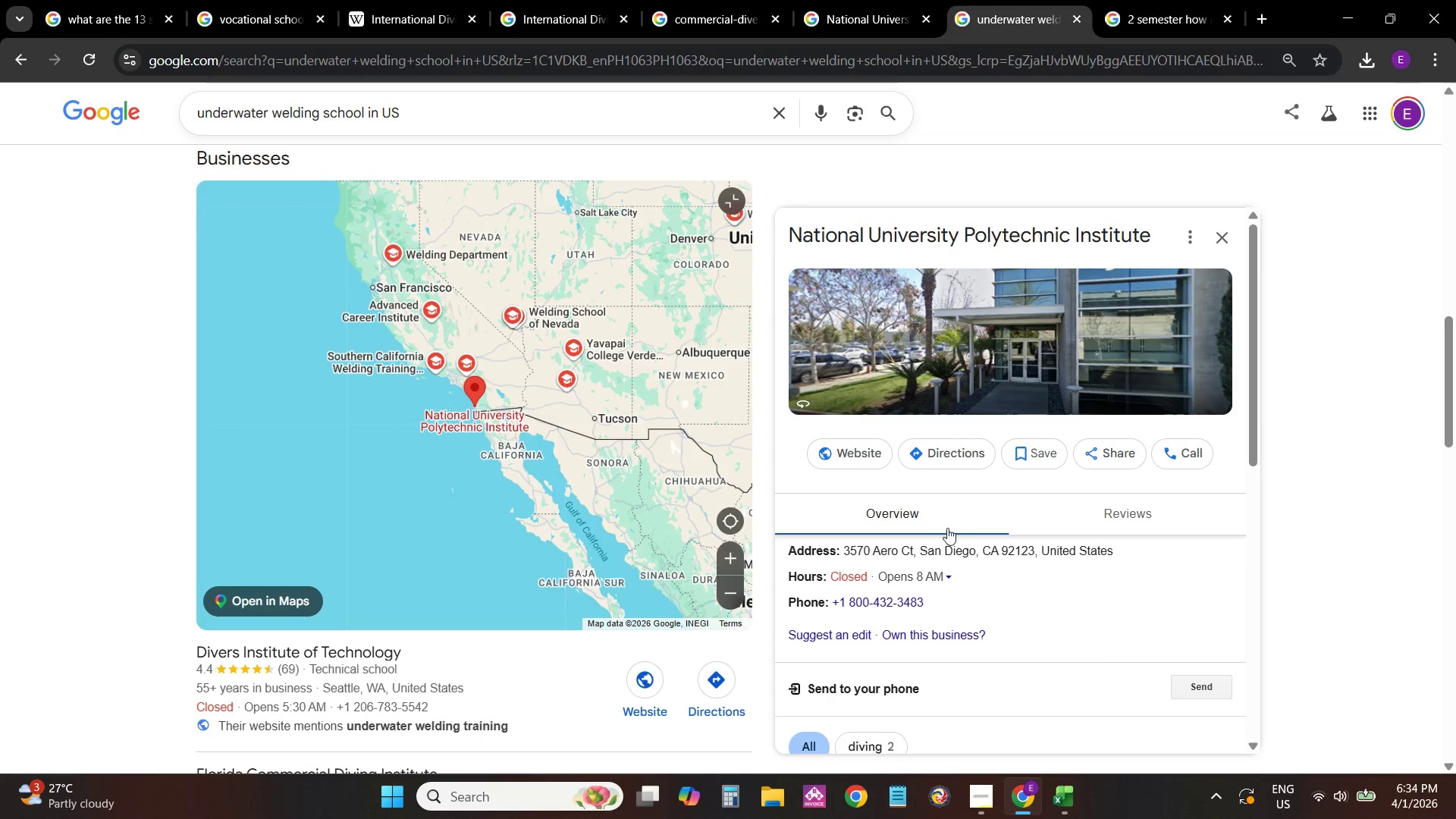 
scroll: coordinate [923, 596], scroll_direction: down, amount: 6.0
 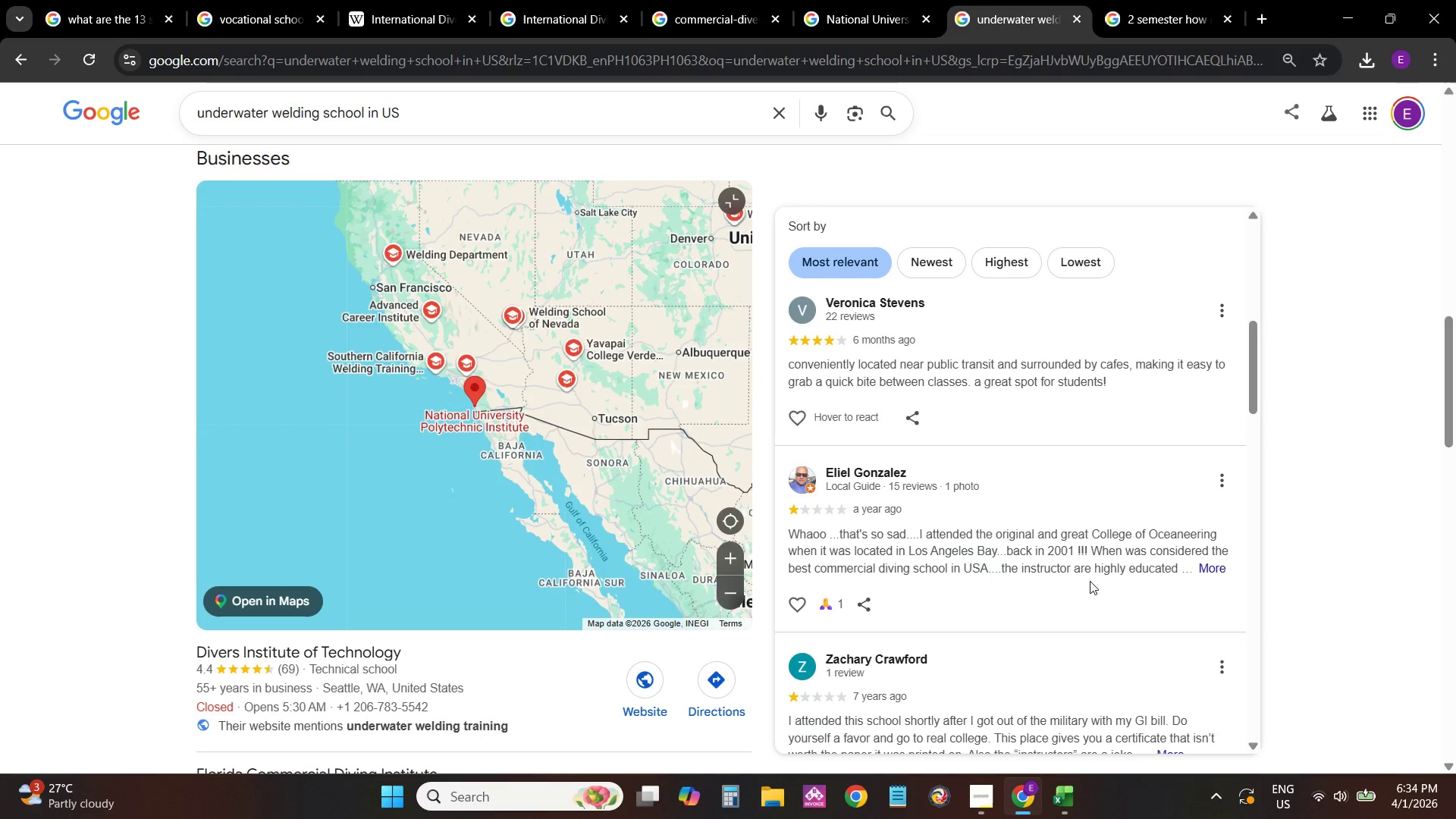 
wait(5.97)
 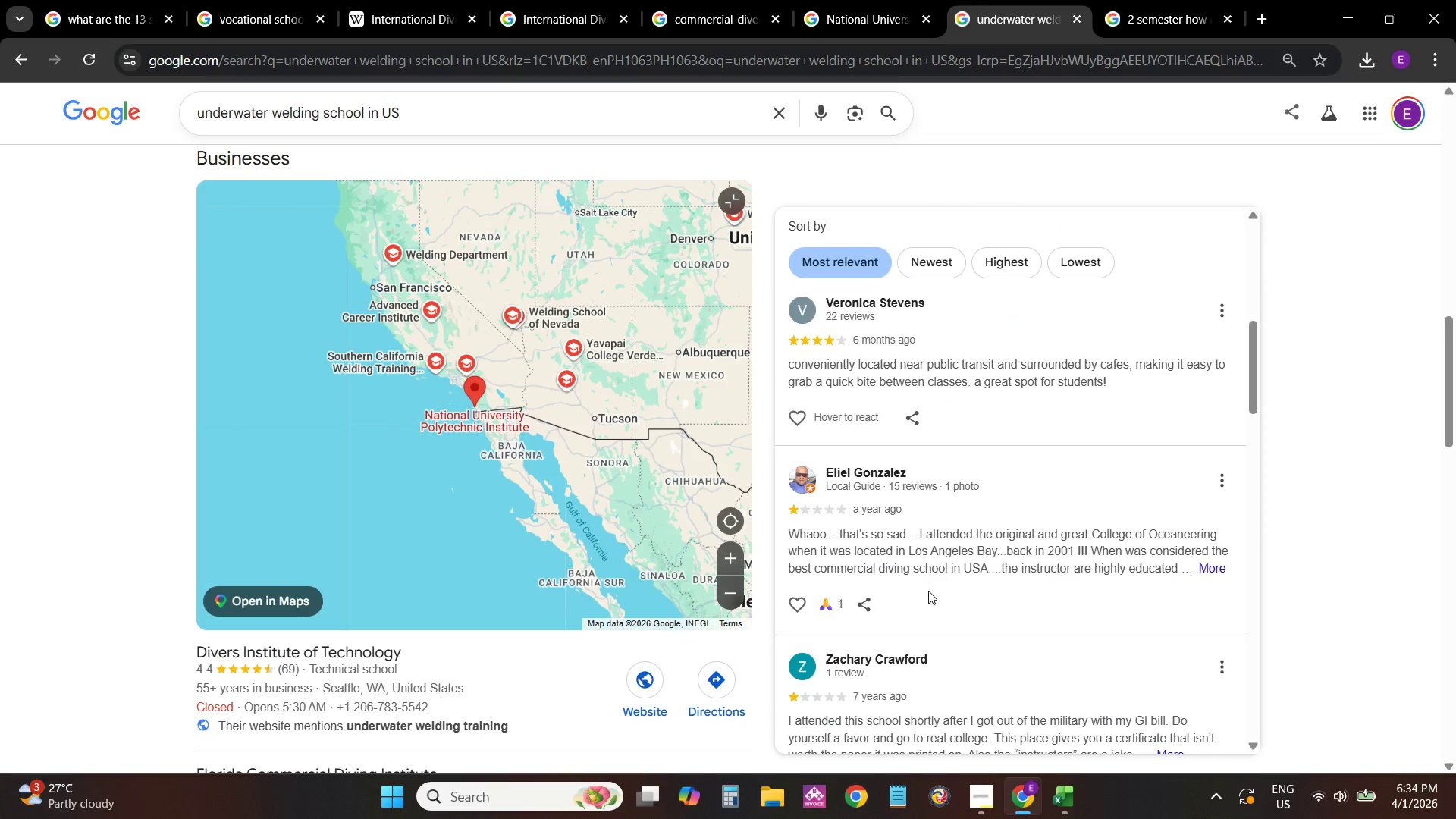 
scroll: coordinate [1064, 586], scroll_direction: up, amount: 4.0
 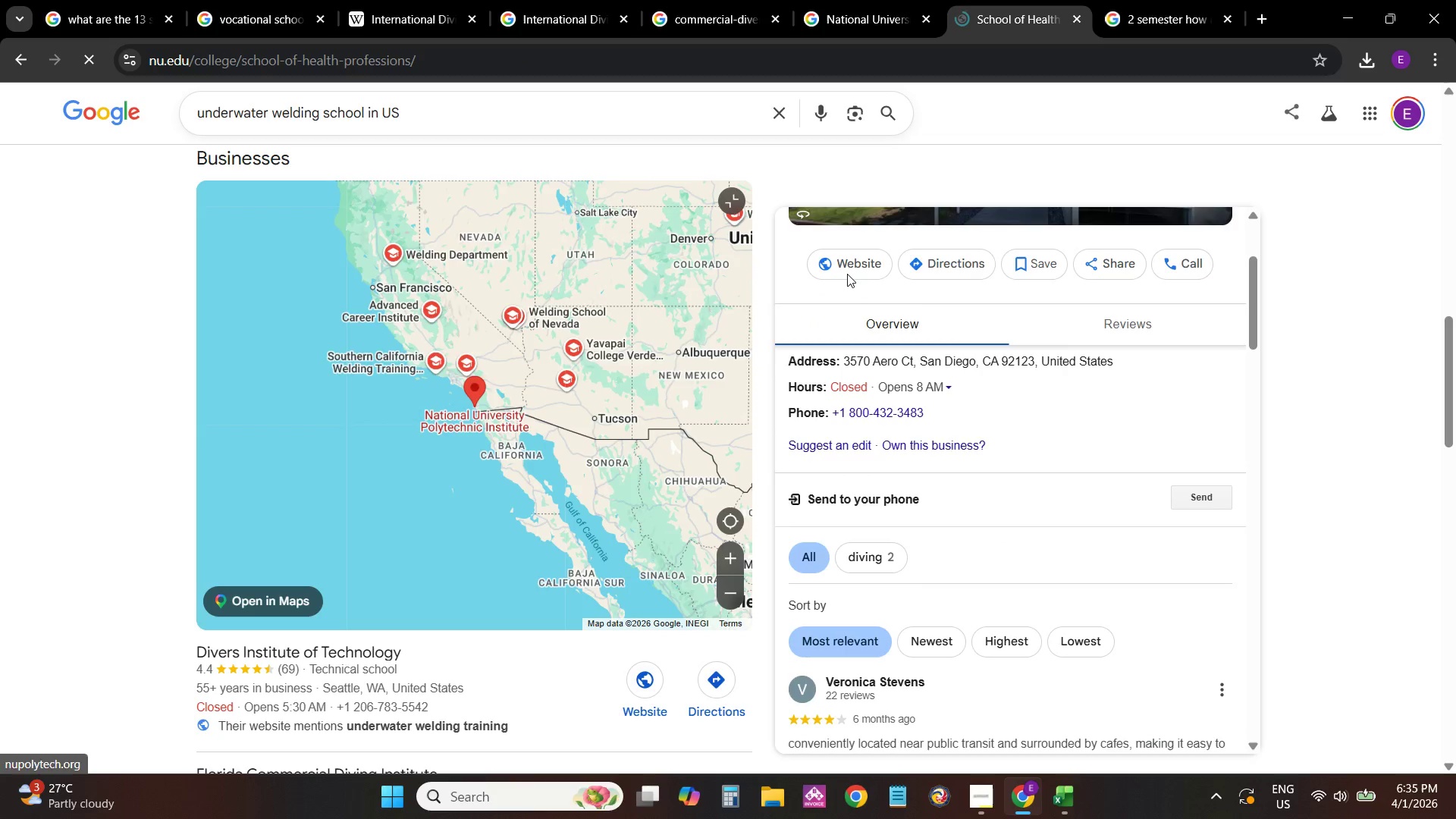 
wait(5.02)
 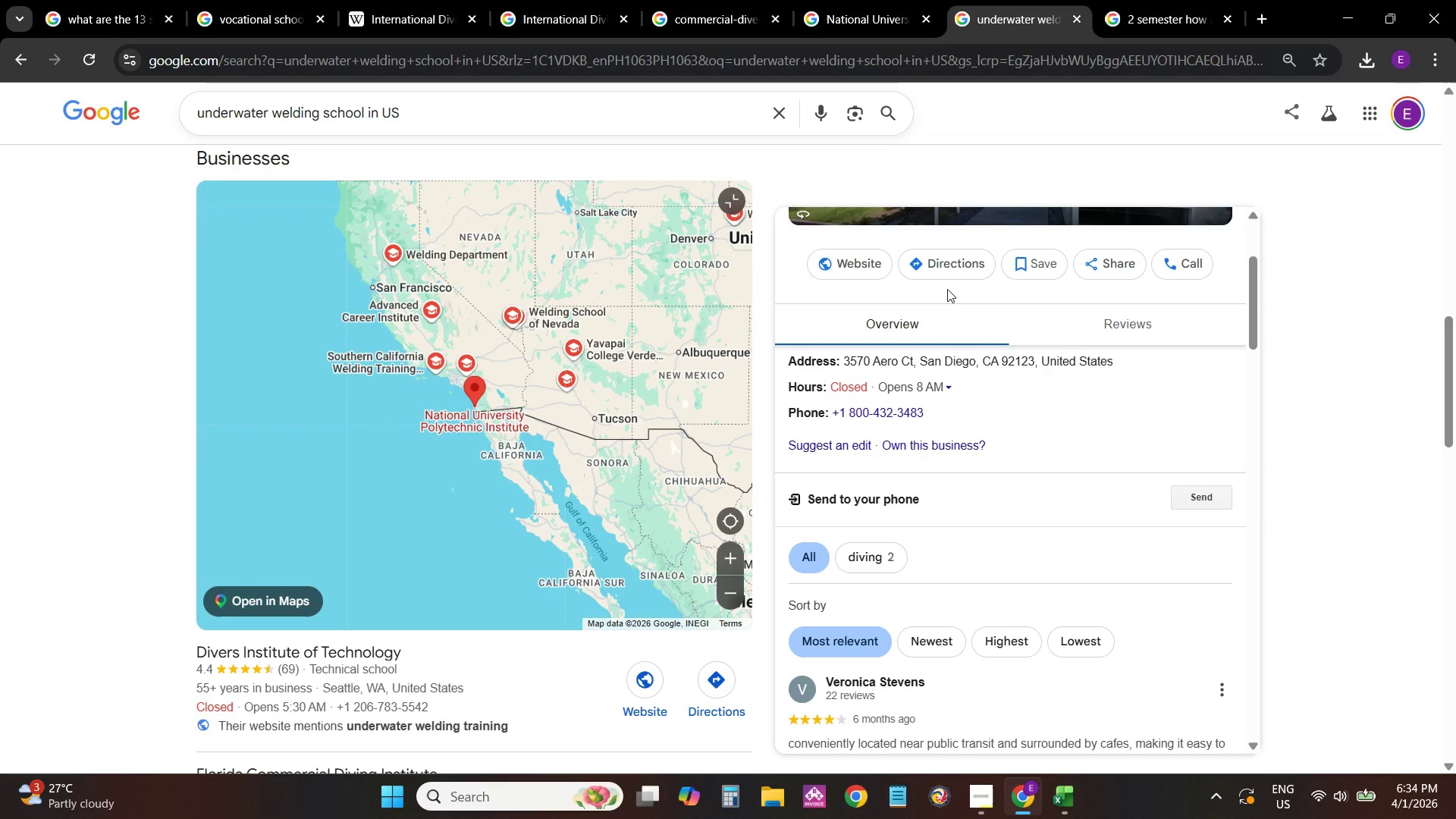 
scroll: coordinate [751, 322], scroll_direction: down, amount: 19.0
 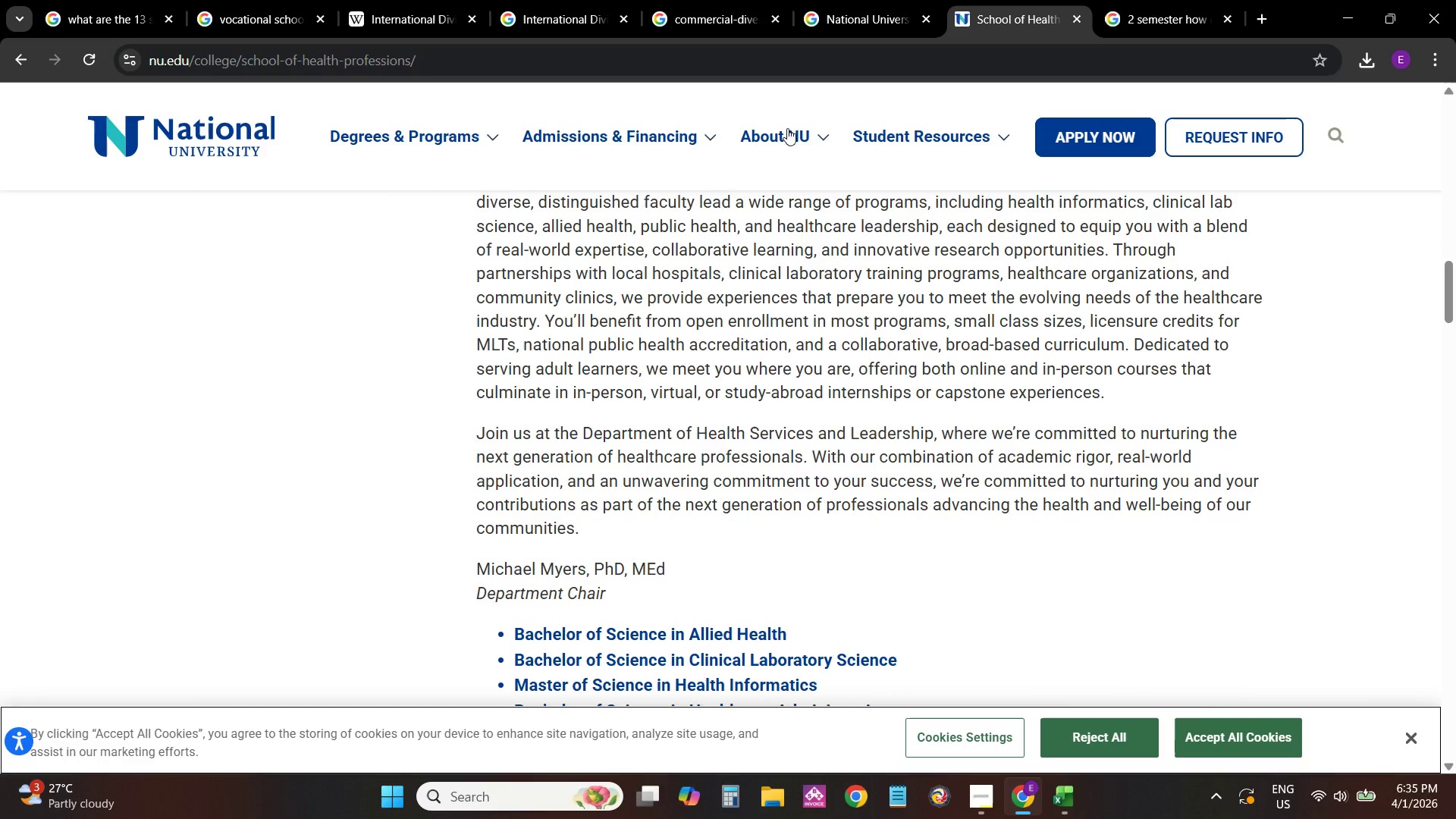 
left_click([893, 125])
 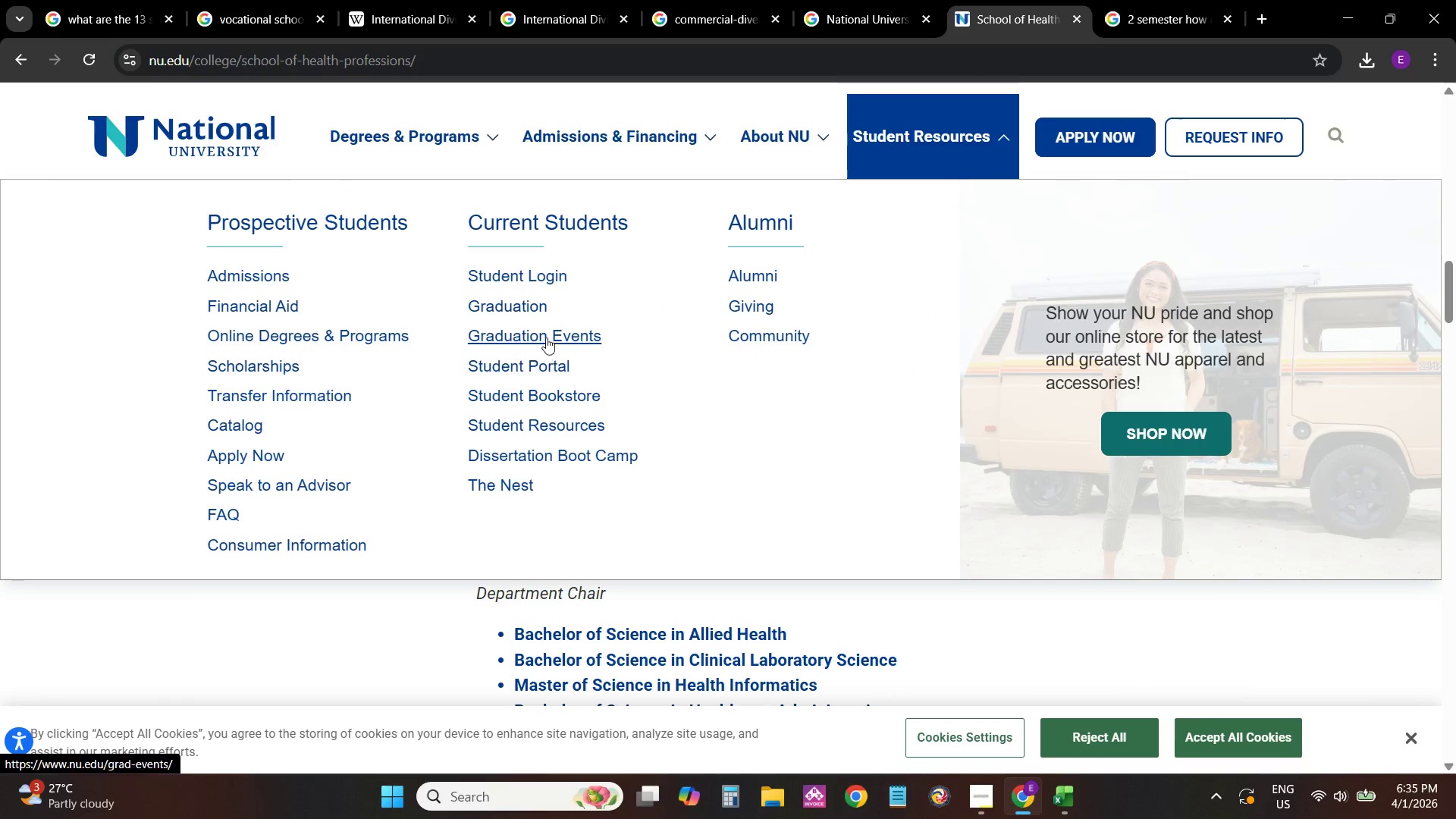 
wait(5.56)
 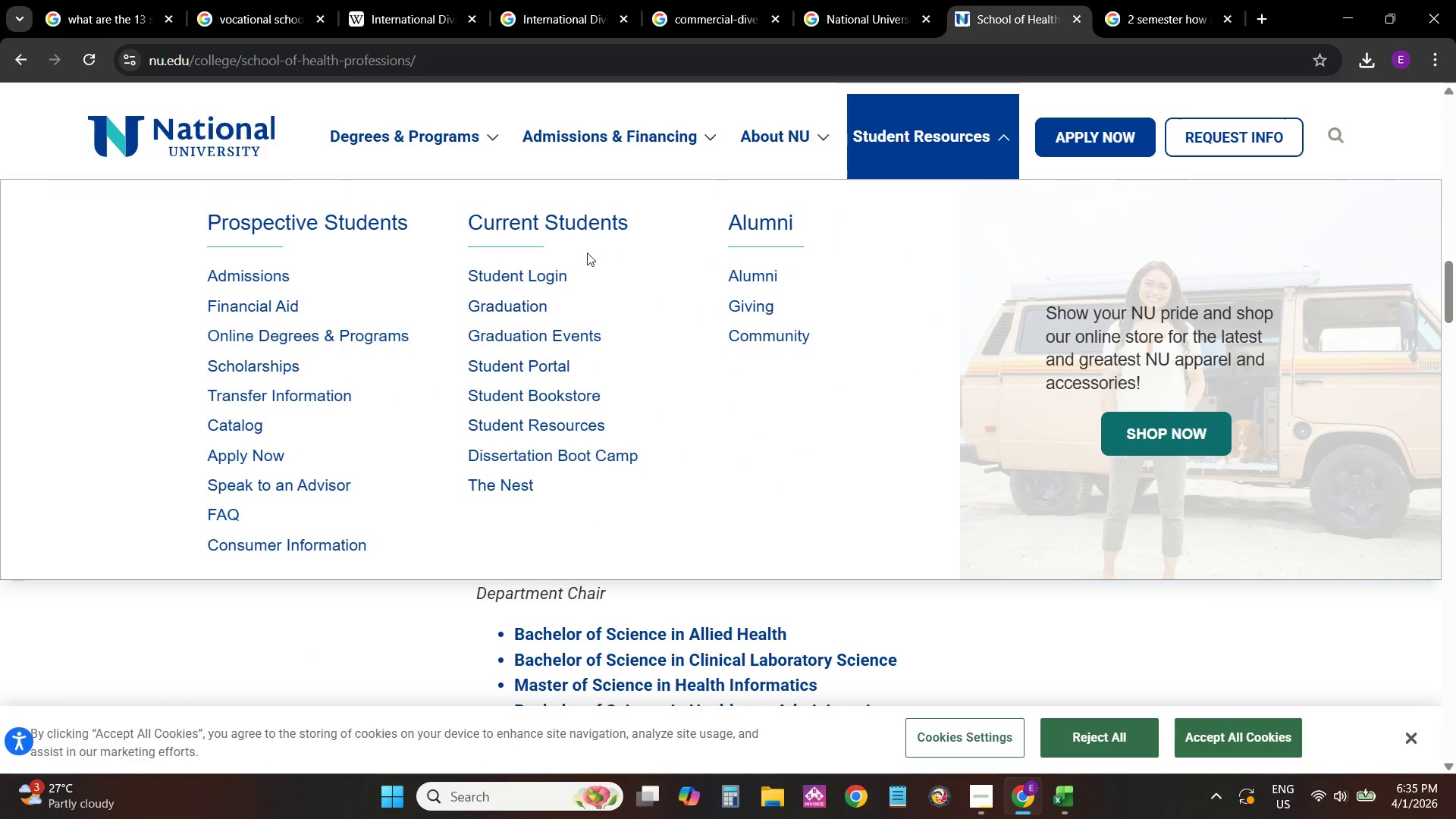 
left_click([577, 128])
 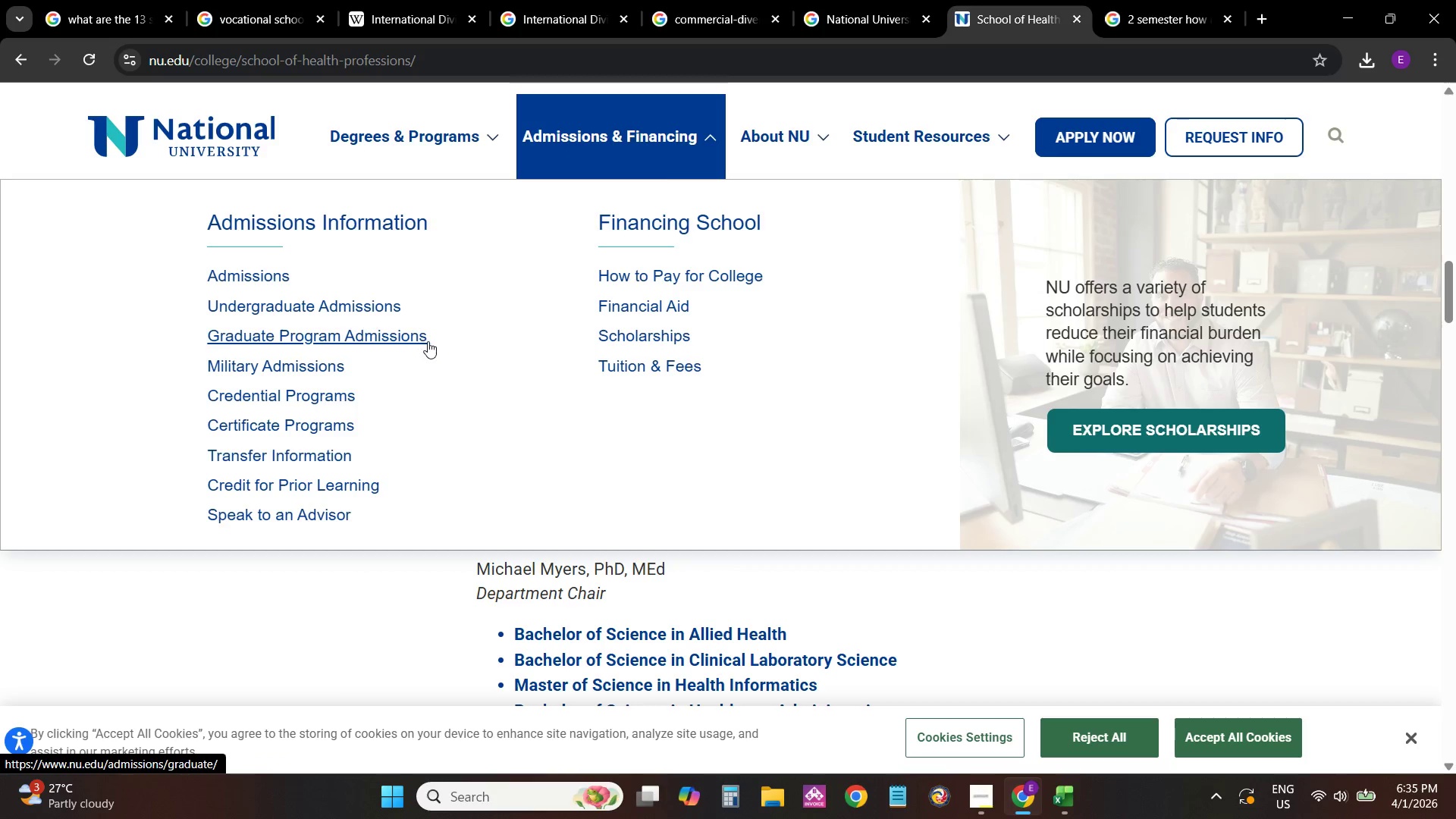 
wait(5.72)
 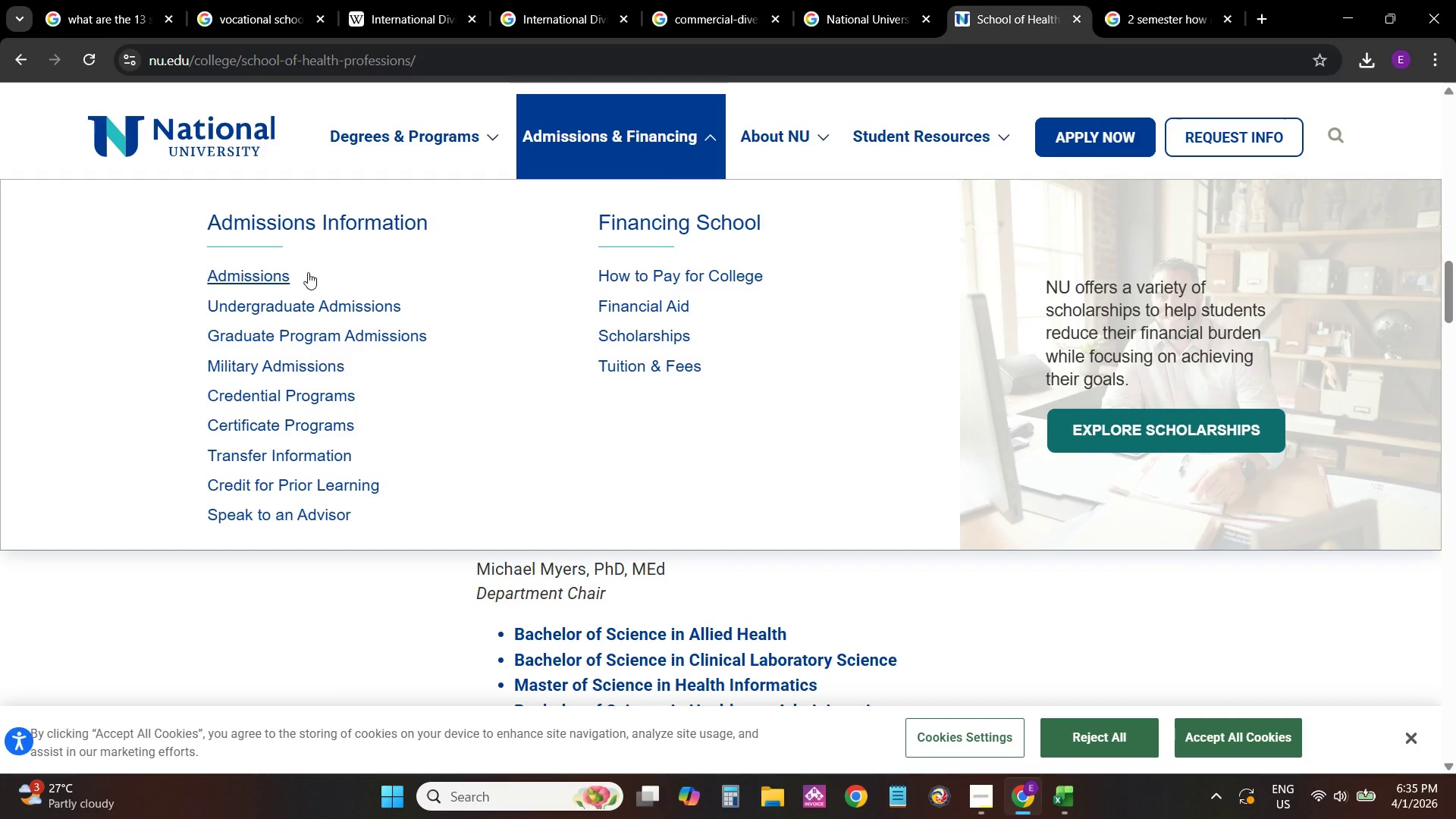 
left_click([648, 369])
 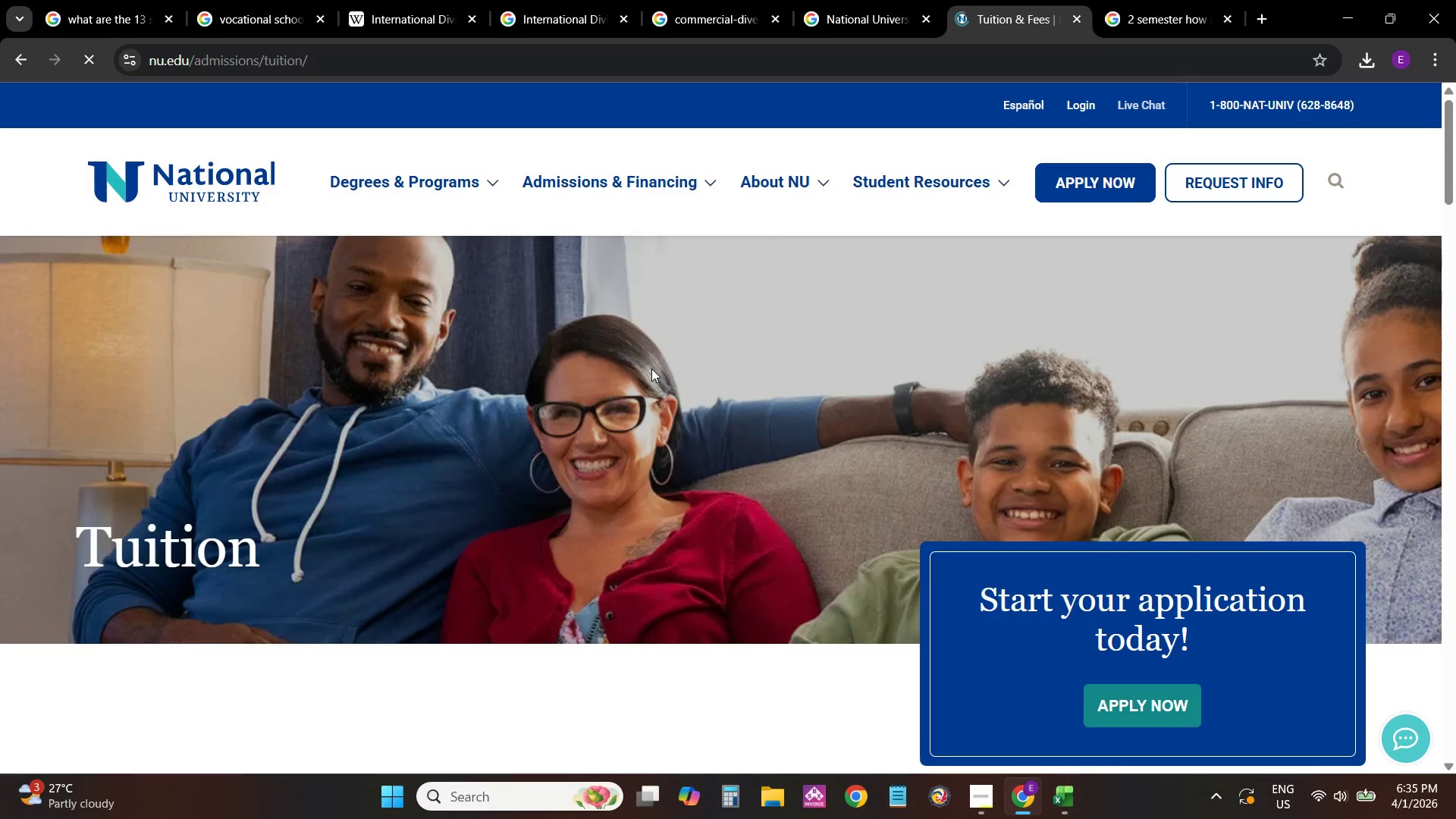 
scroll: coordinate [651, 371], scroll_direction: down, amount: 11.0
 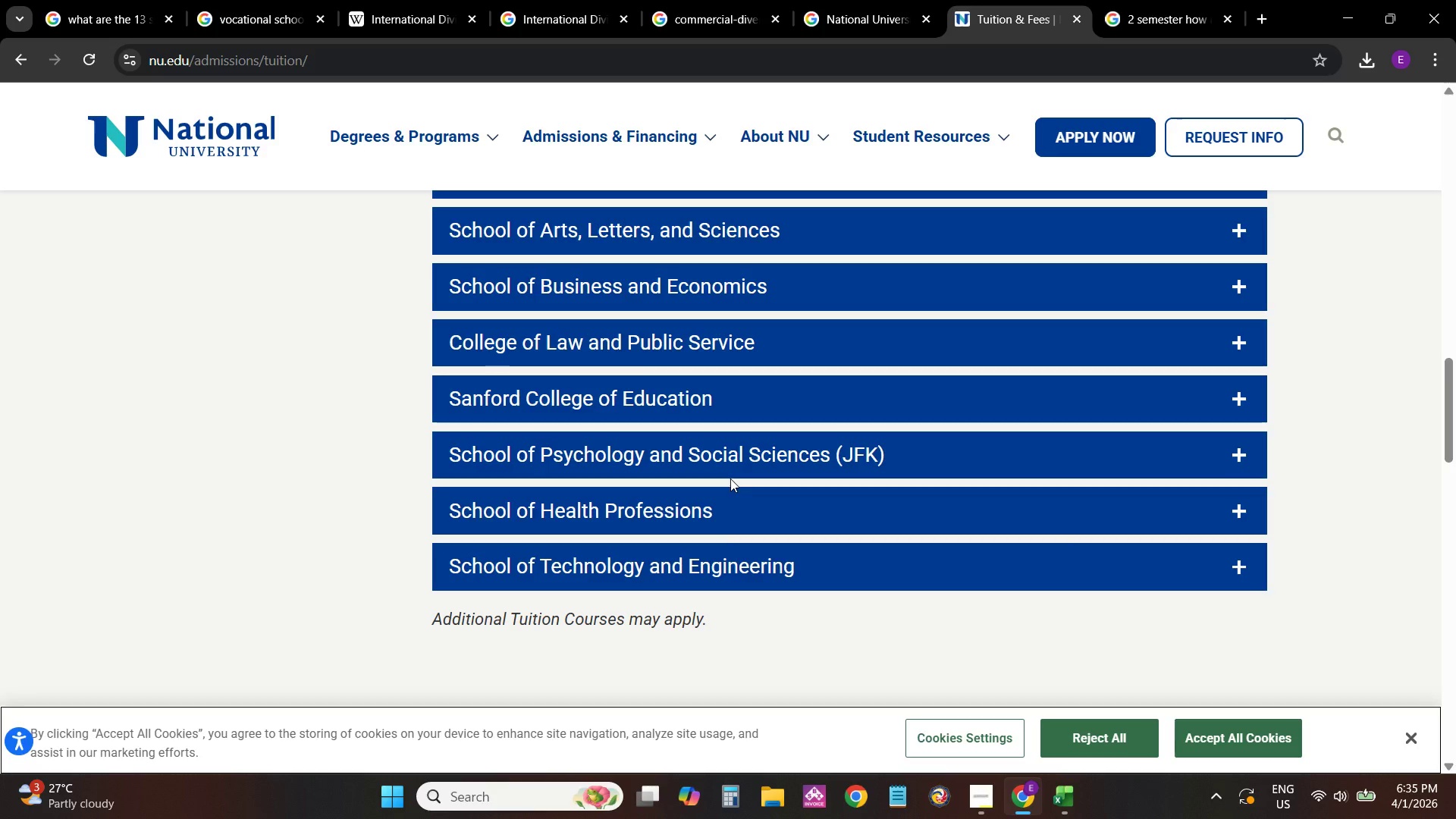 
scroll: coordinate [784, 513], scroll_direction: up, amount: 1.0
 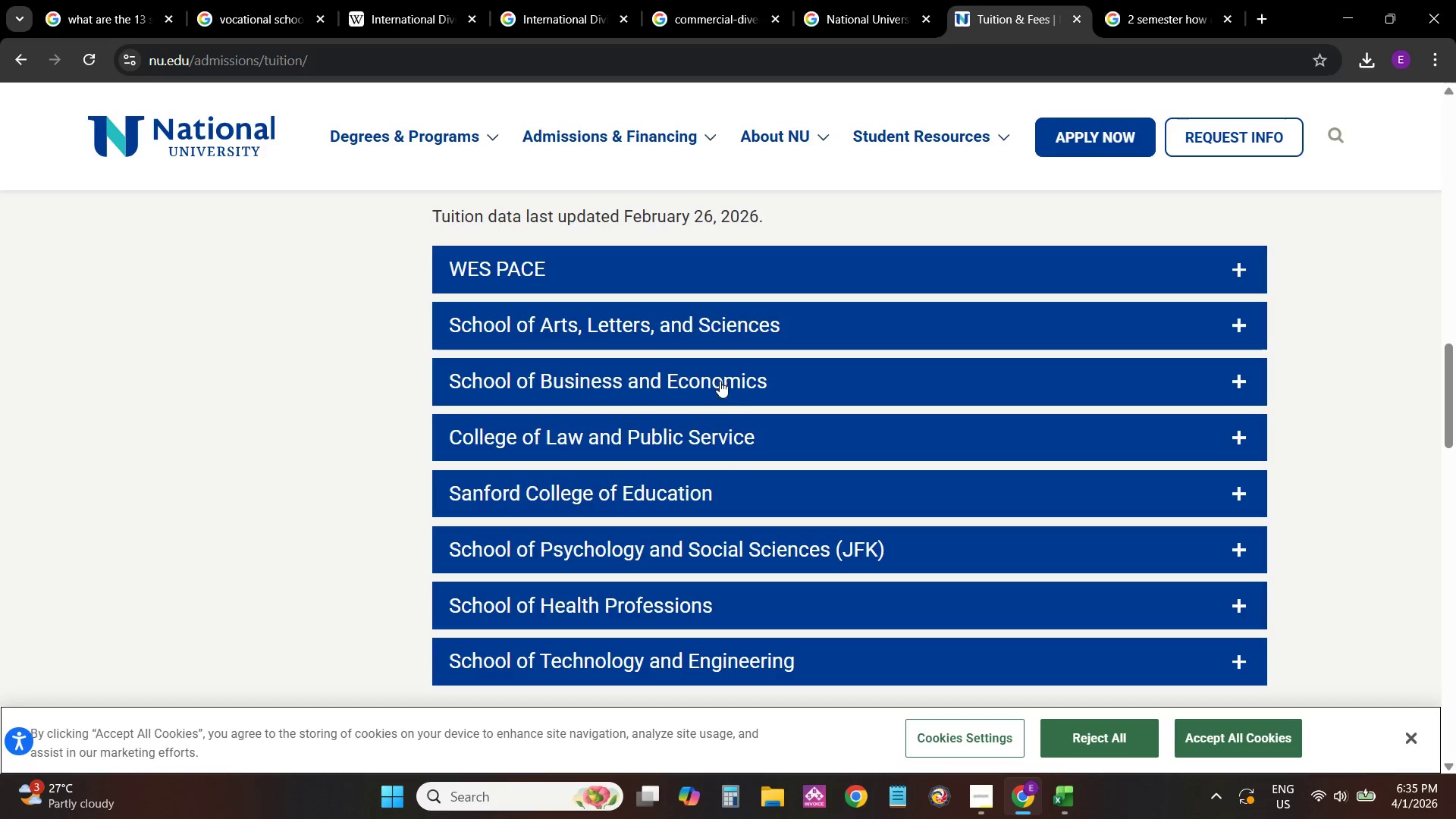 
scroll: coordinate [727, 408], scroll_direction: down, amount: 2.0
 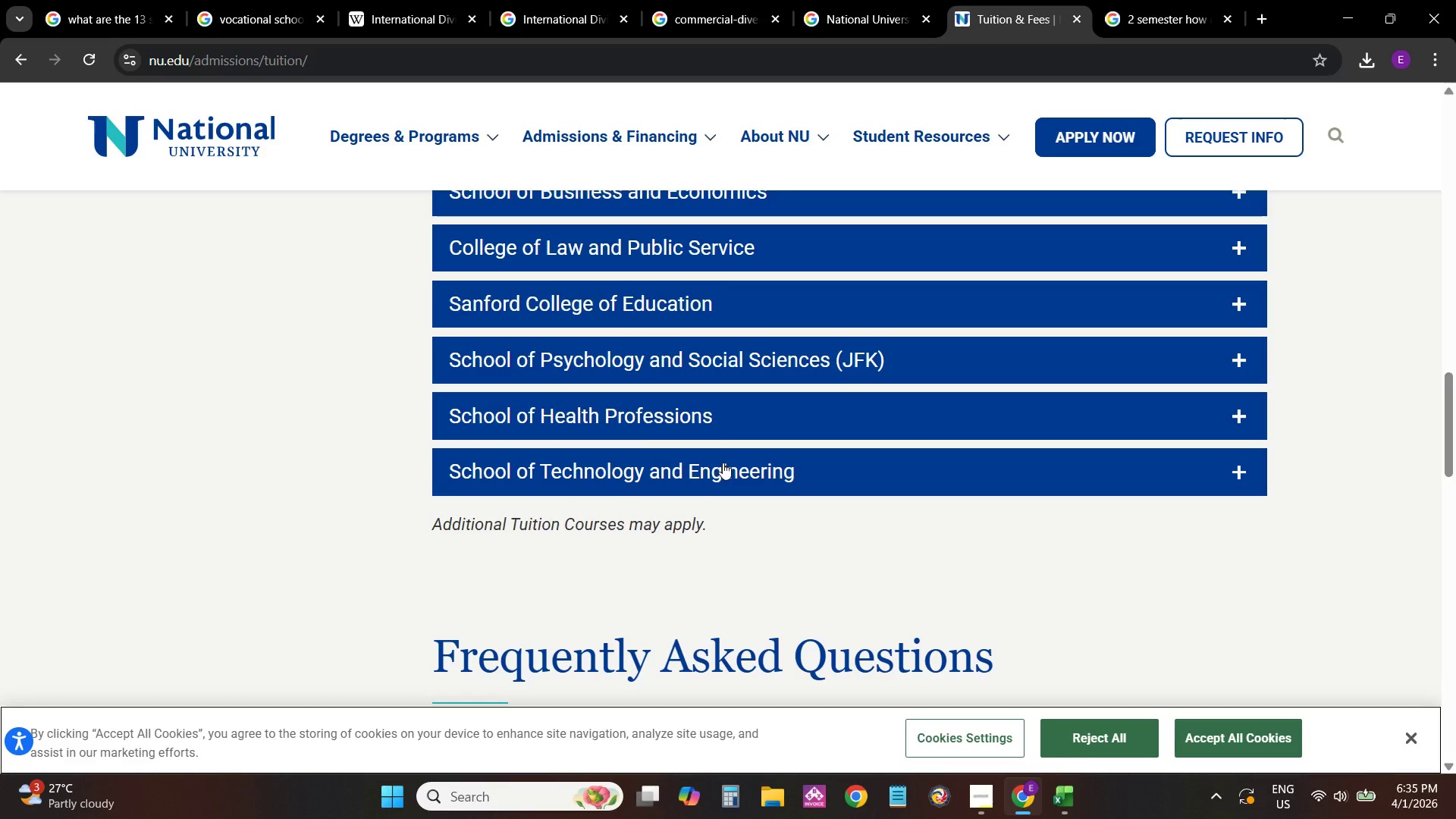 
left_click([725, 463])
 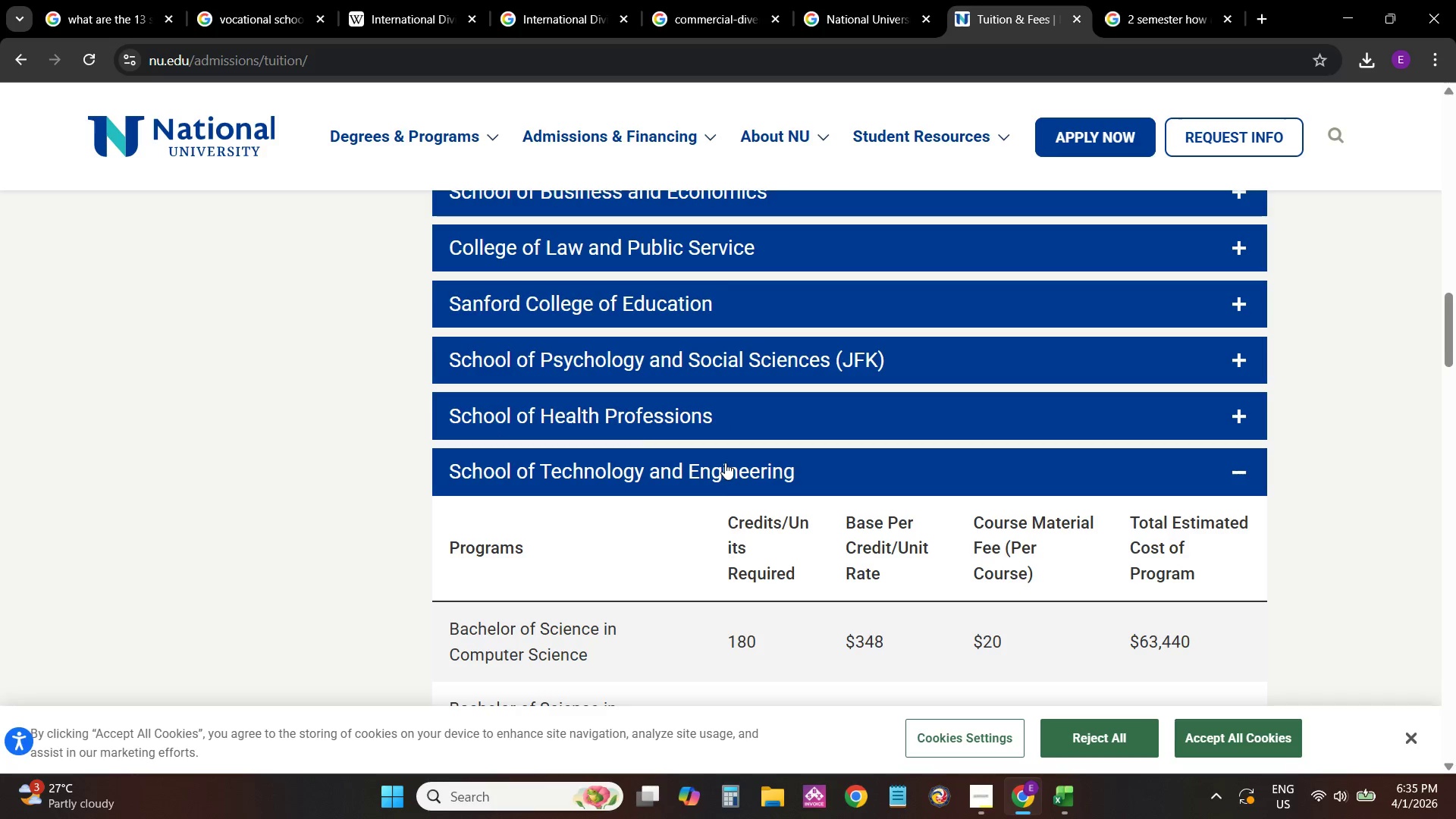 
scroll: coordinate [724, 460], scroll_direction: down, amount: 10.0
 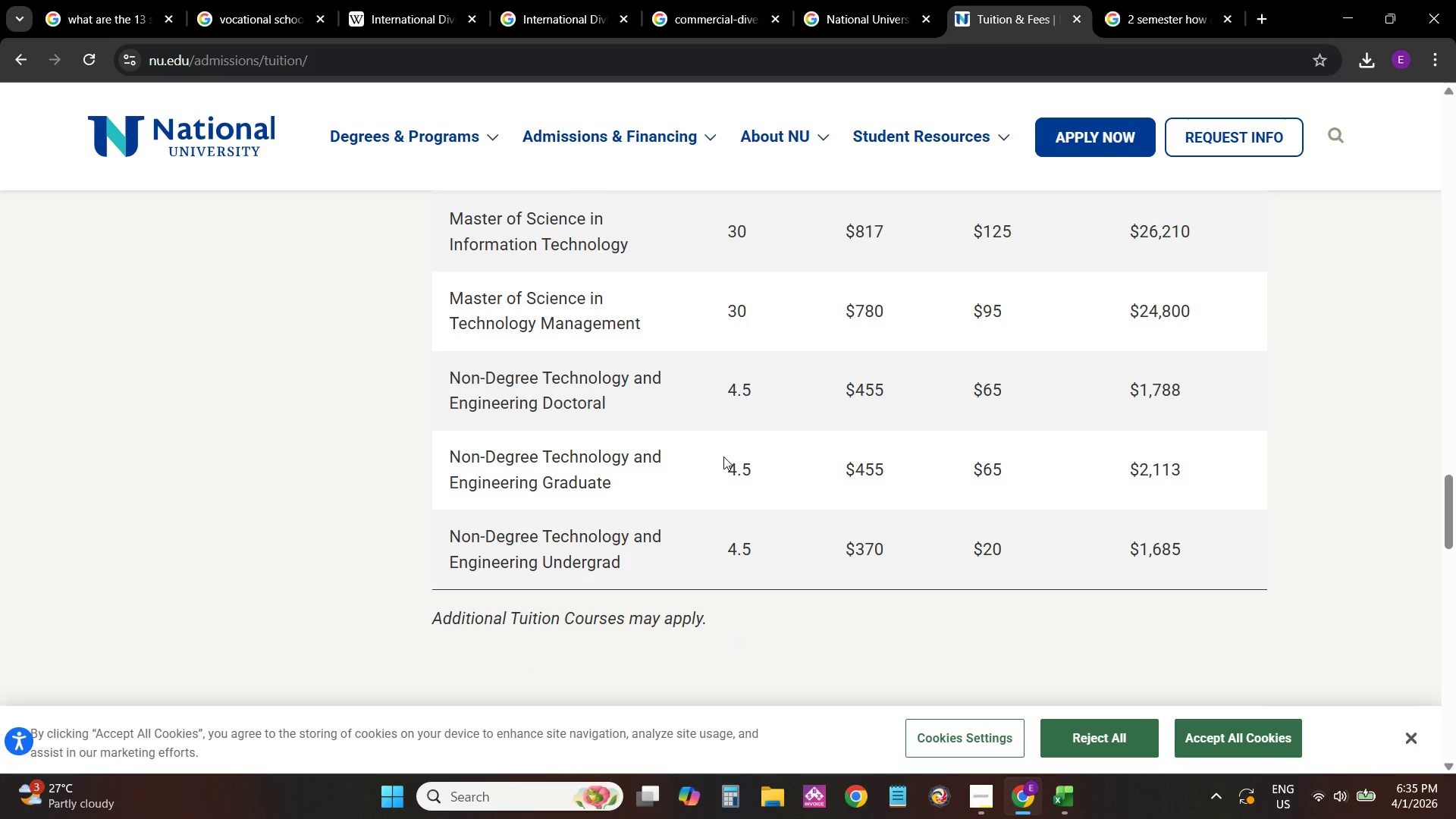 
scroll: coordinate [830, 480], scroll_direction: up, amount: 20.0
 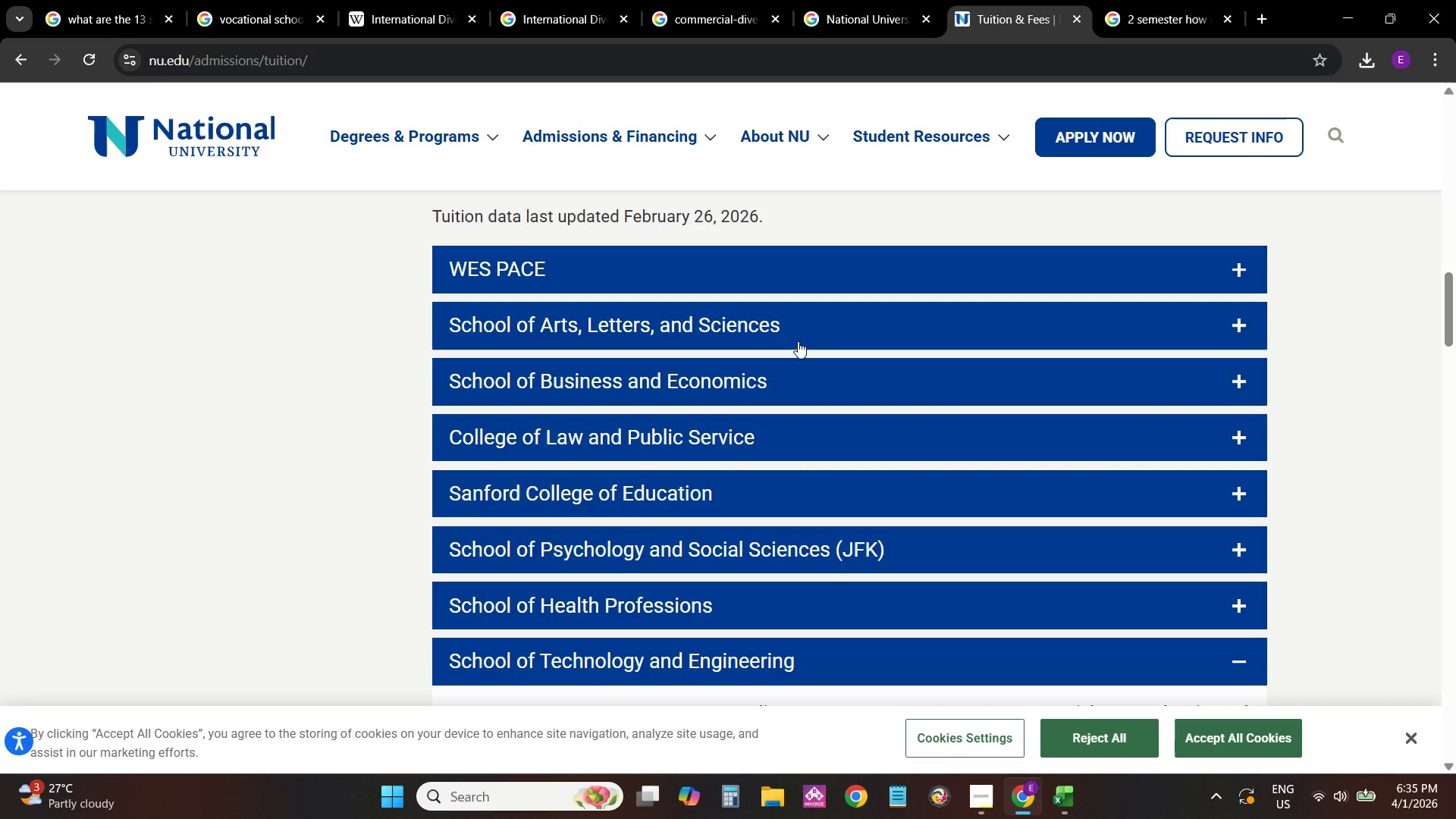 
left_click([780, 279])
 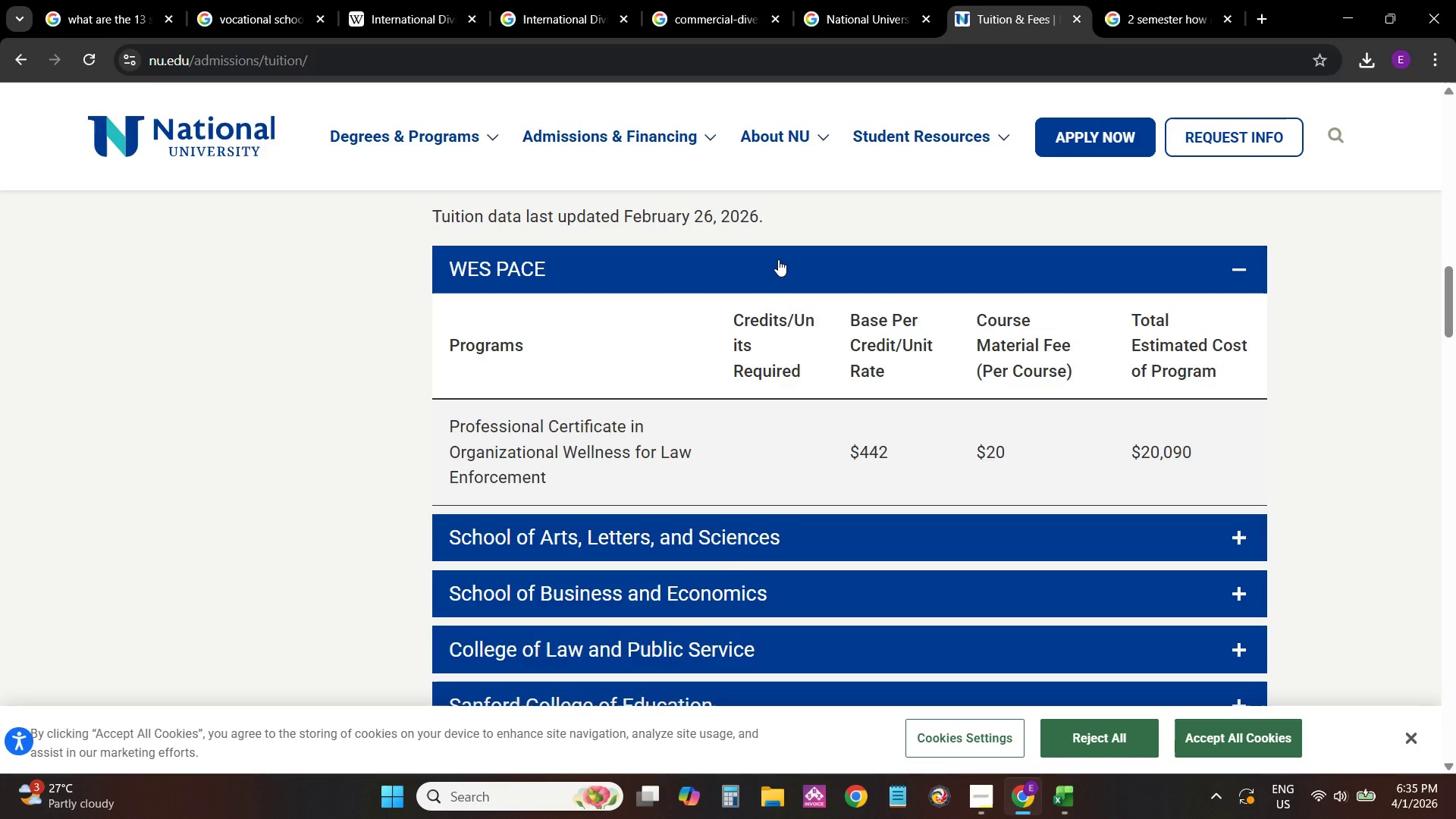 
left_click([778, 259])
 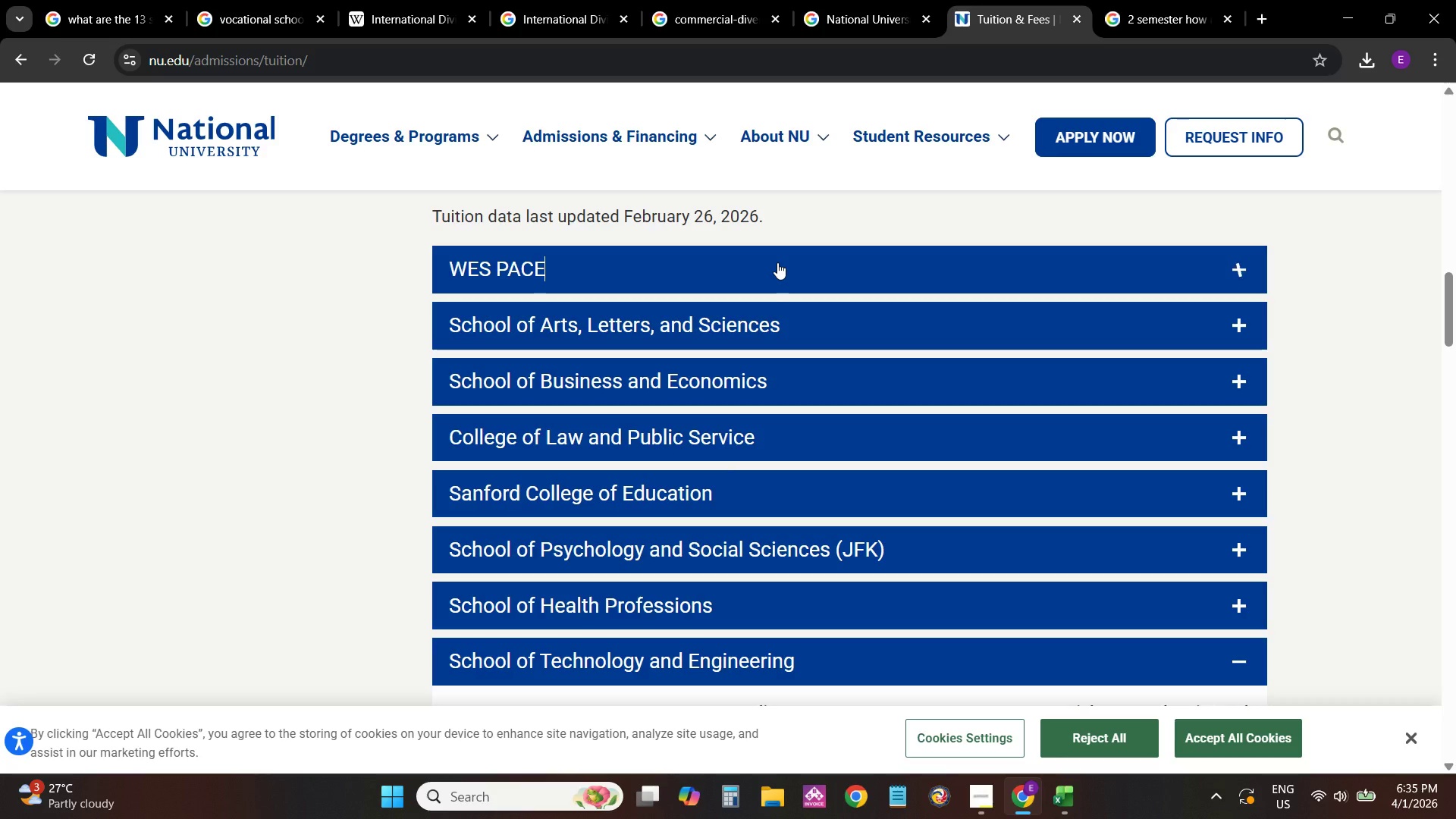 
scroll: coordinate [770, 306], scroll_direction: down, amount: 8.0
 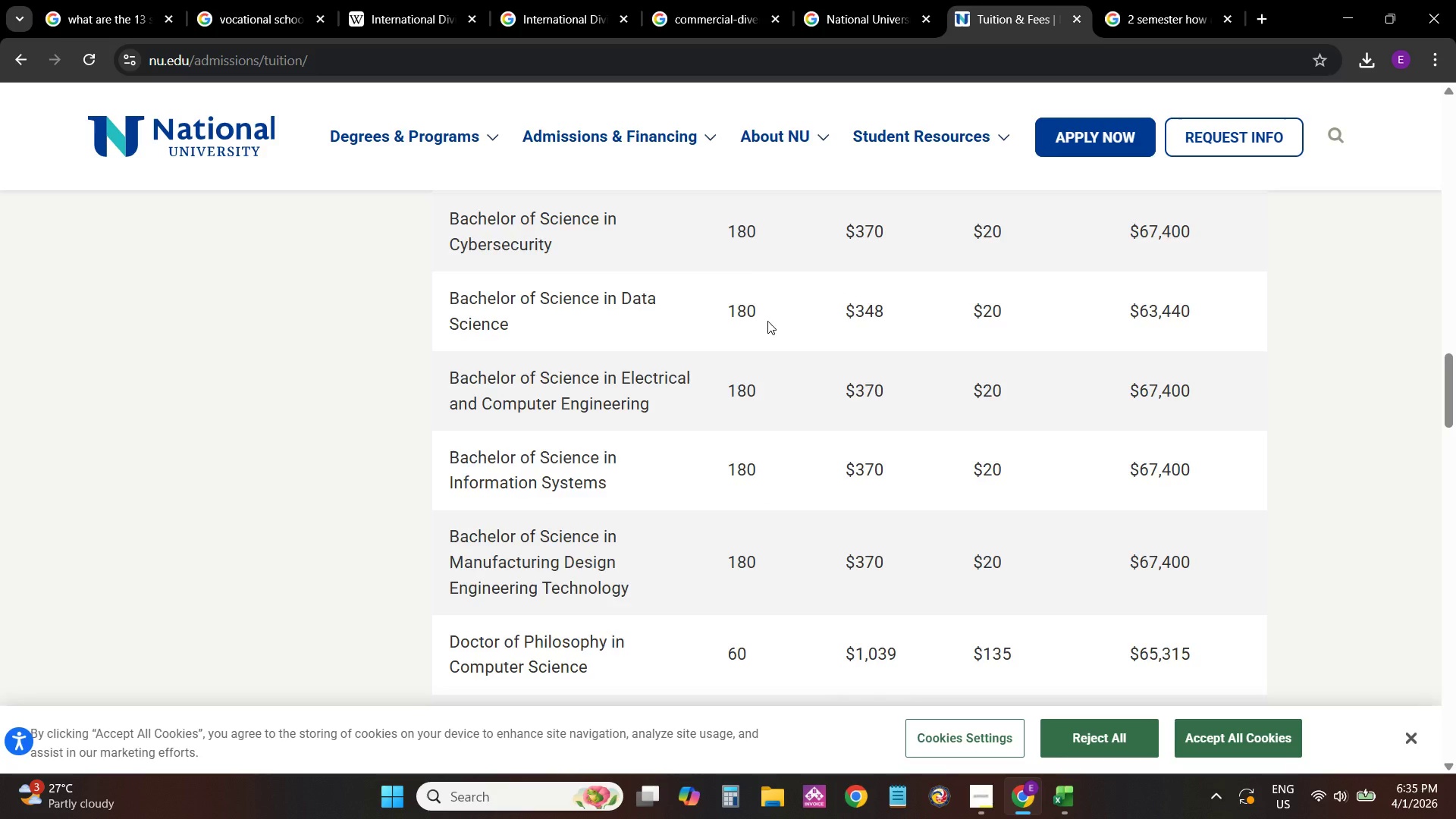 
scroll: coordinate [766, 325], scroll_direction: up, amount: 3.0
 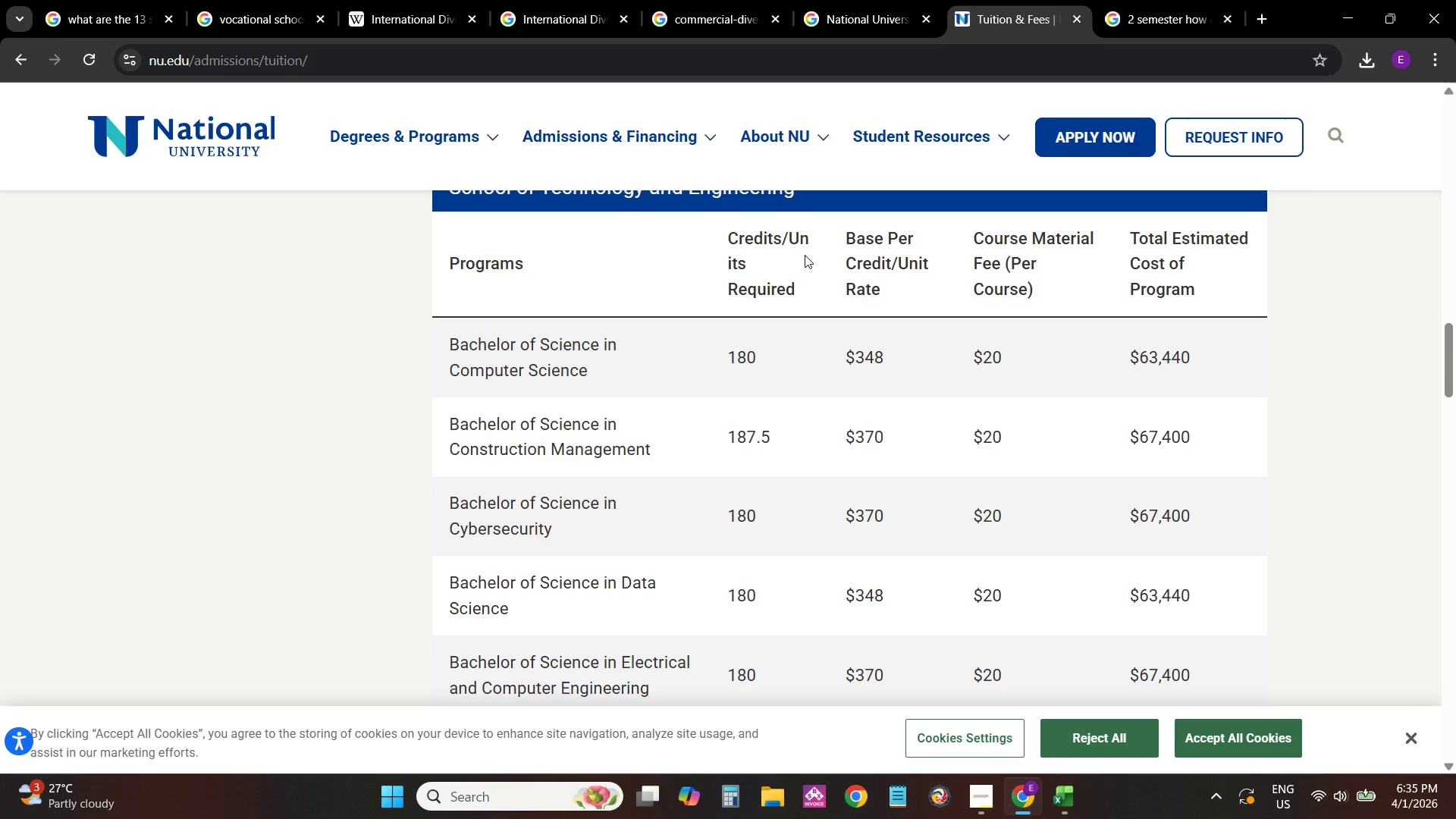 
left_click([852, 276])
 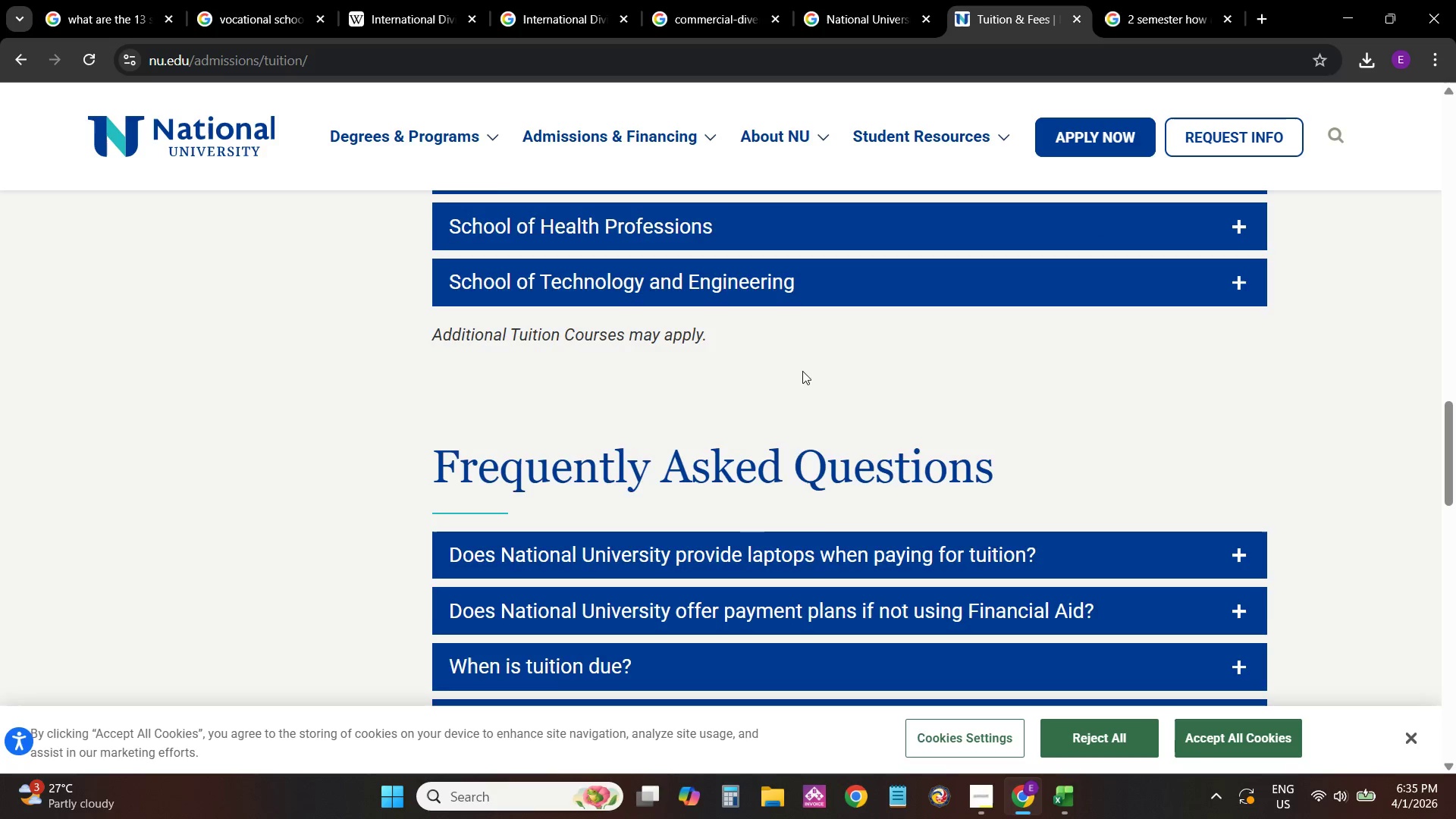 
scroll: coordinate [805, 255], scroll_direction: up, amount: 1.0
 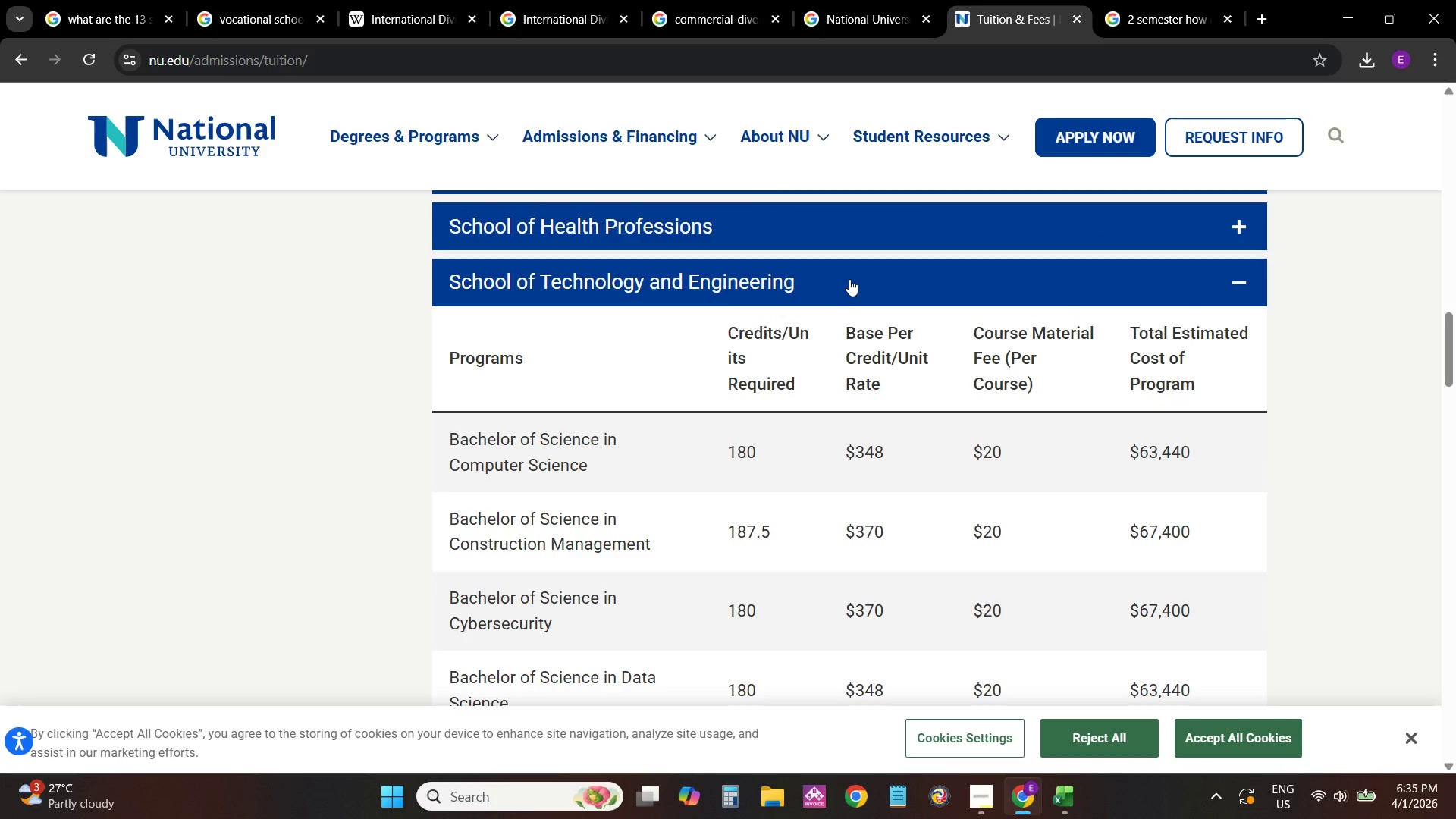 
scroll: coordinate [801, 375], scroll_direction: down, amount: 2.0
 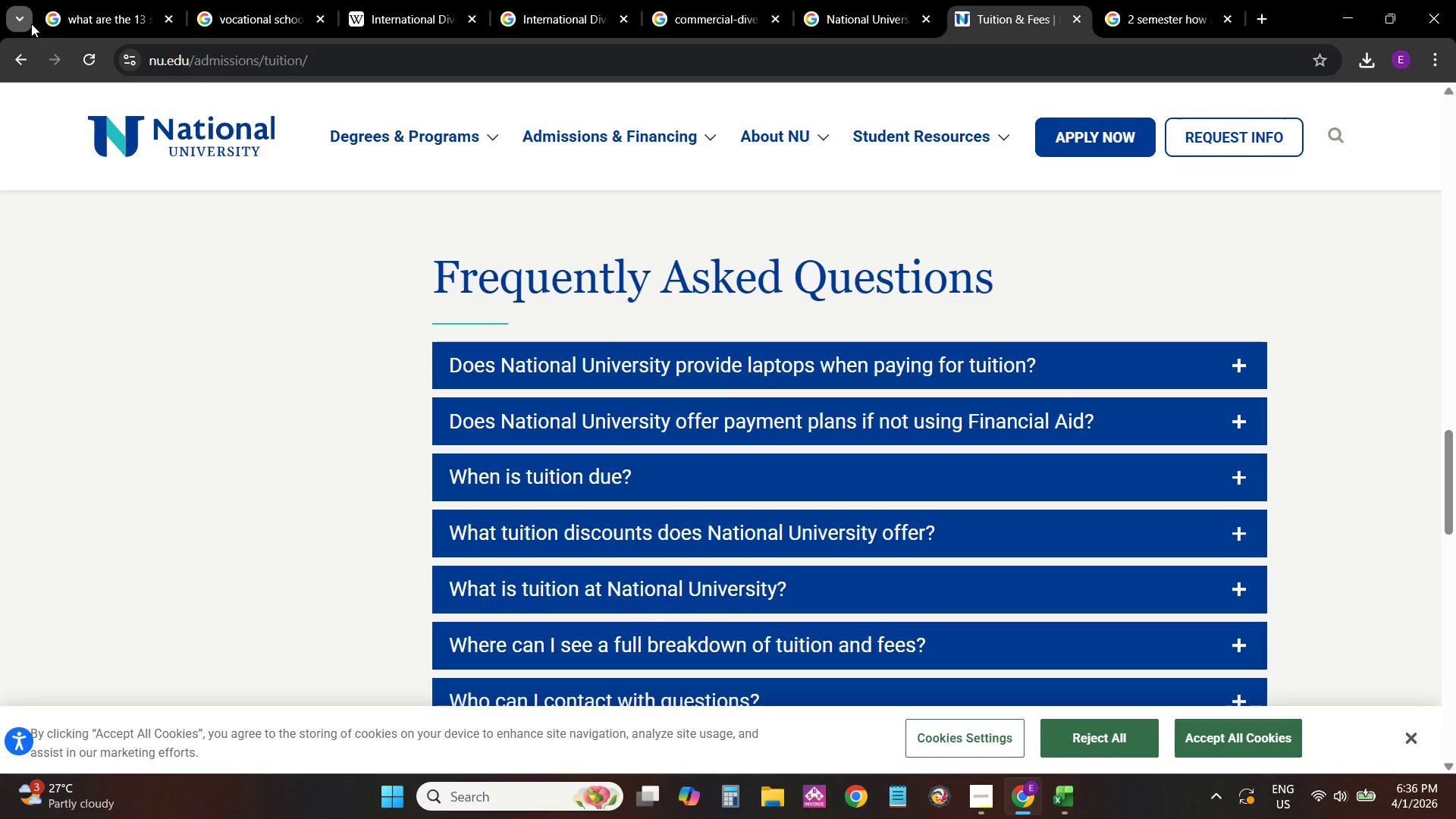 
wait(13.48)
 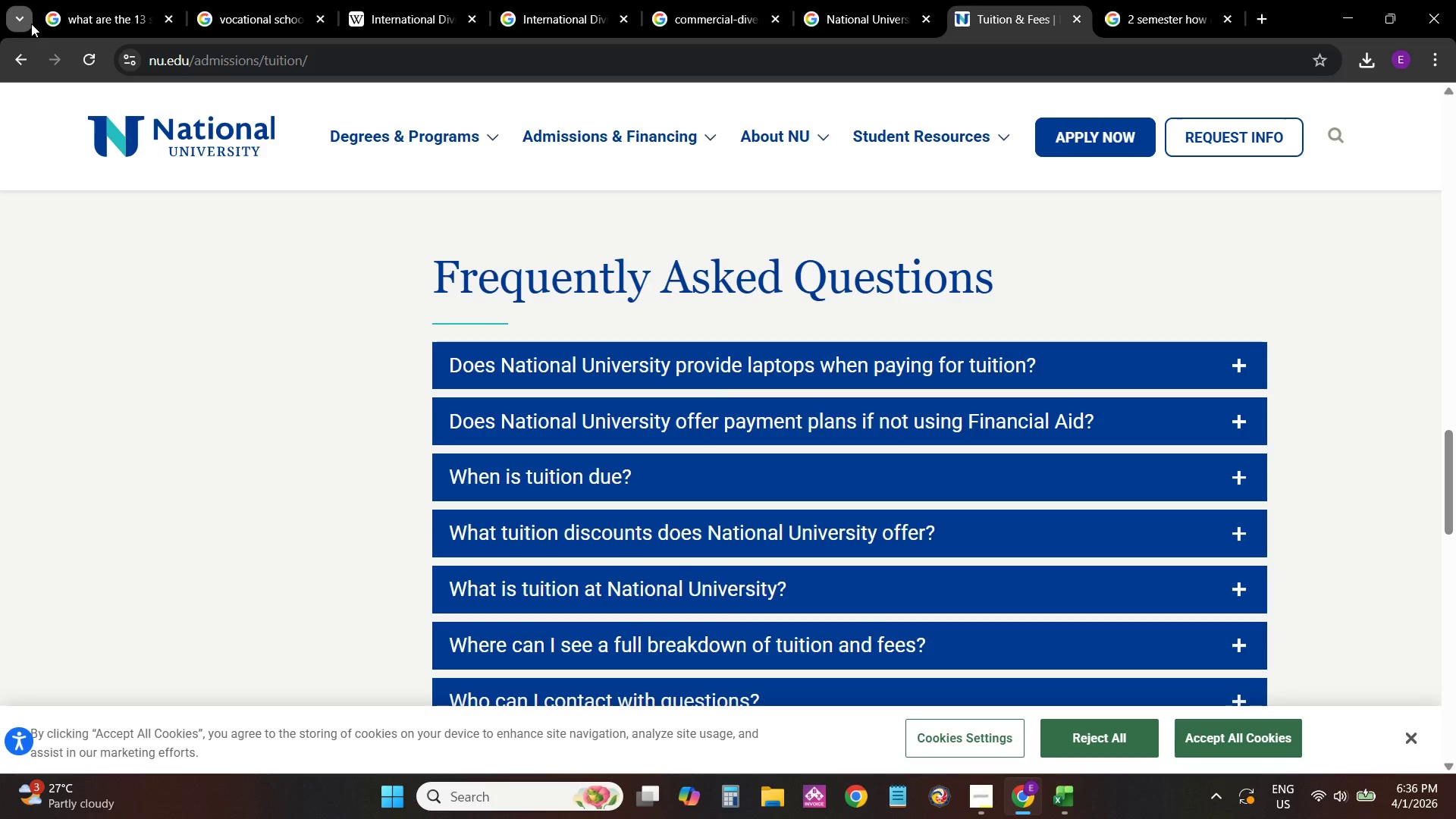 
left_click([883, 0])
 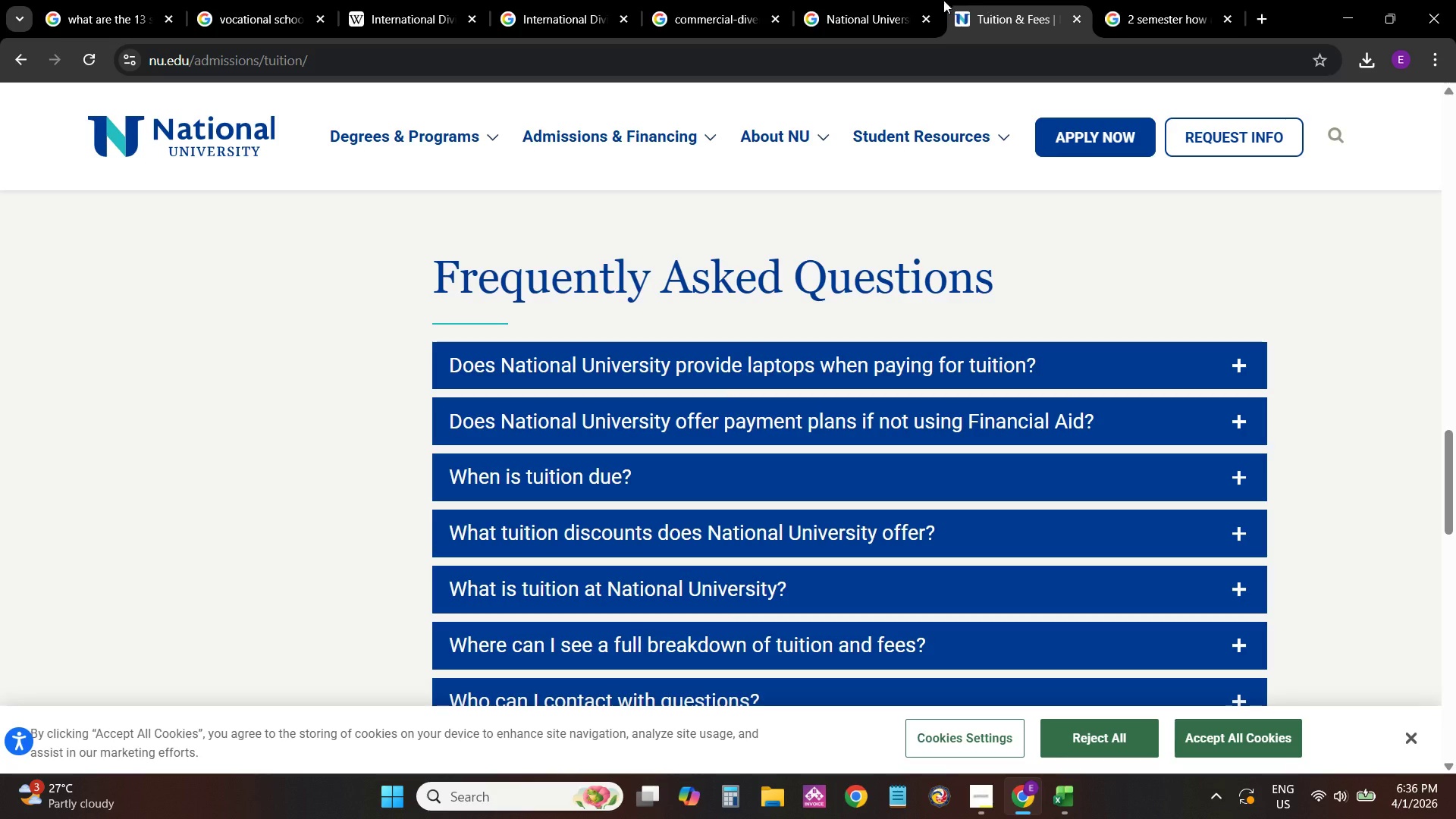 
double_click([879, 0])
 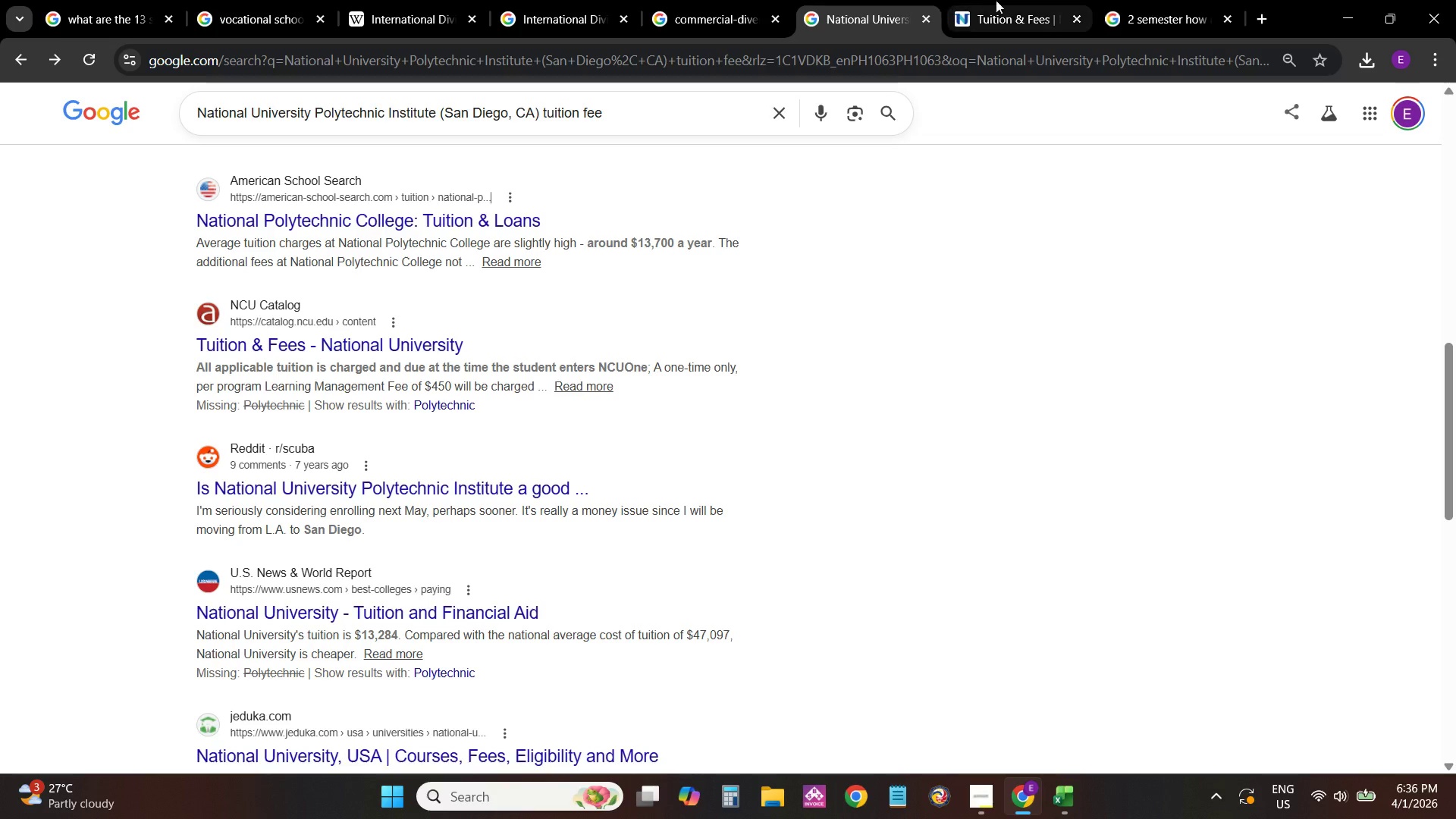 
left_click([996, 0])
 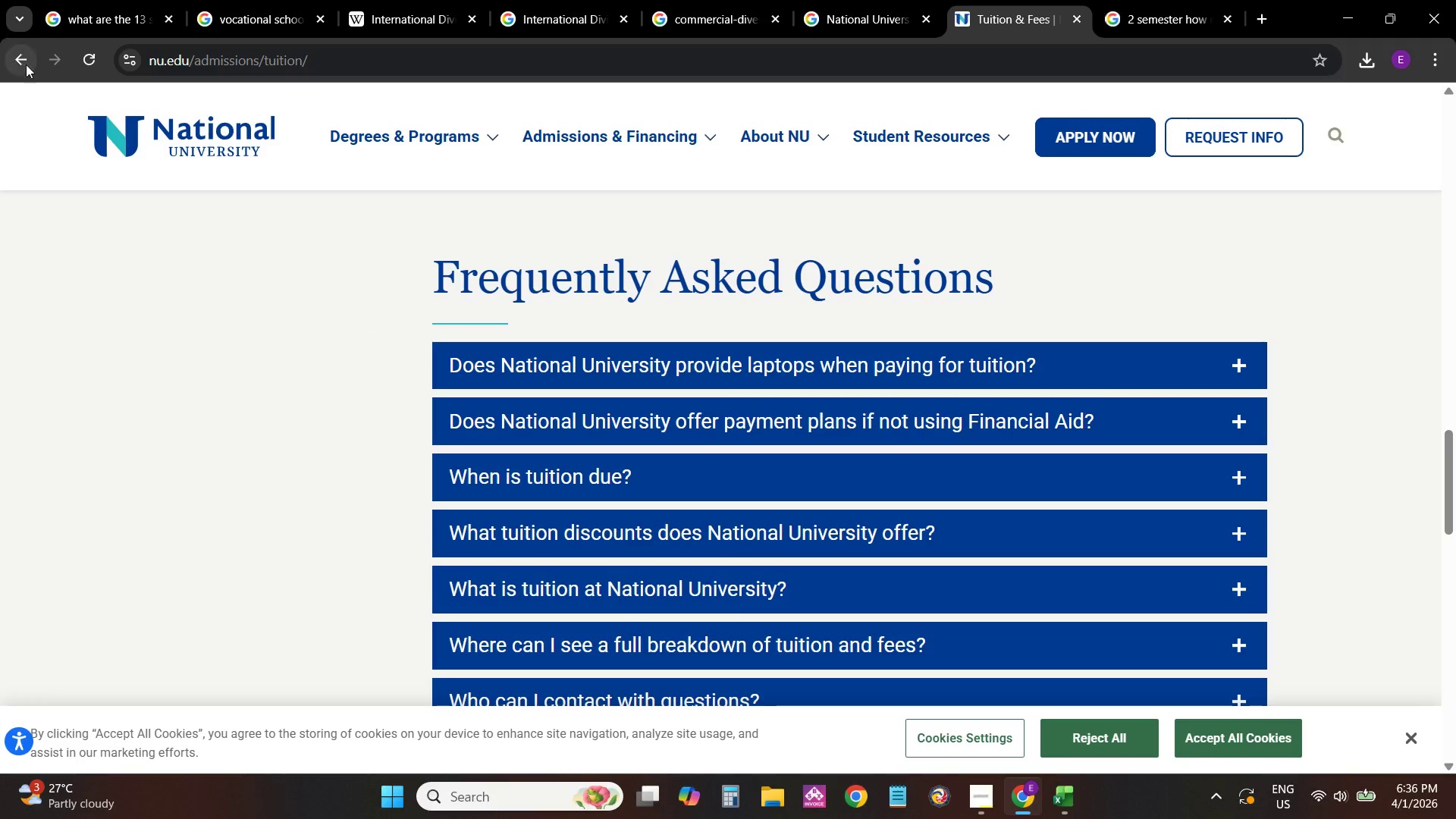 
left_click([278, 55])
 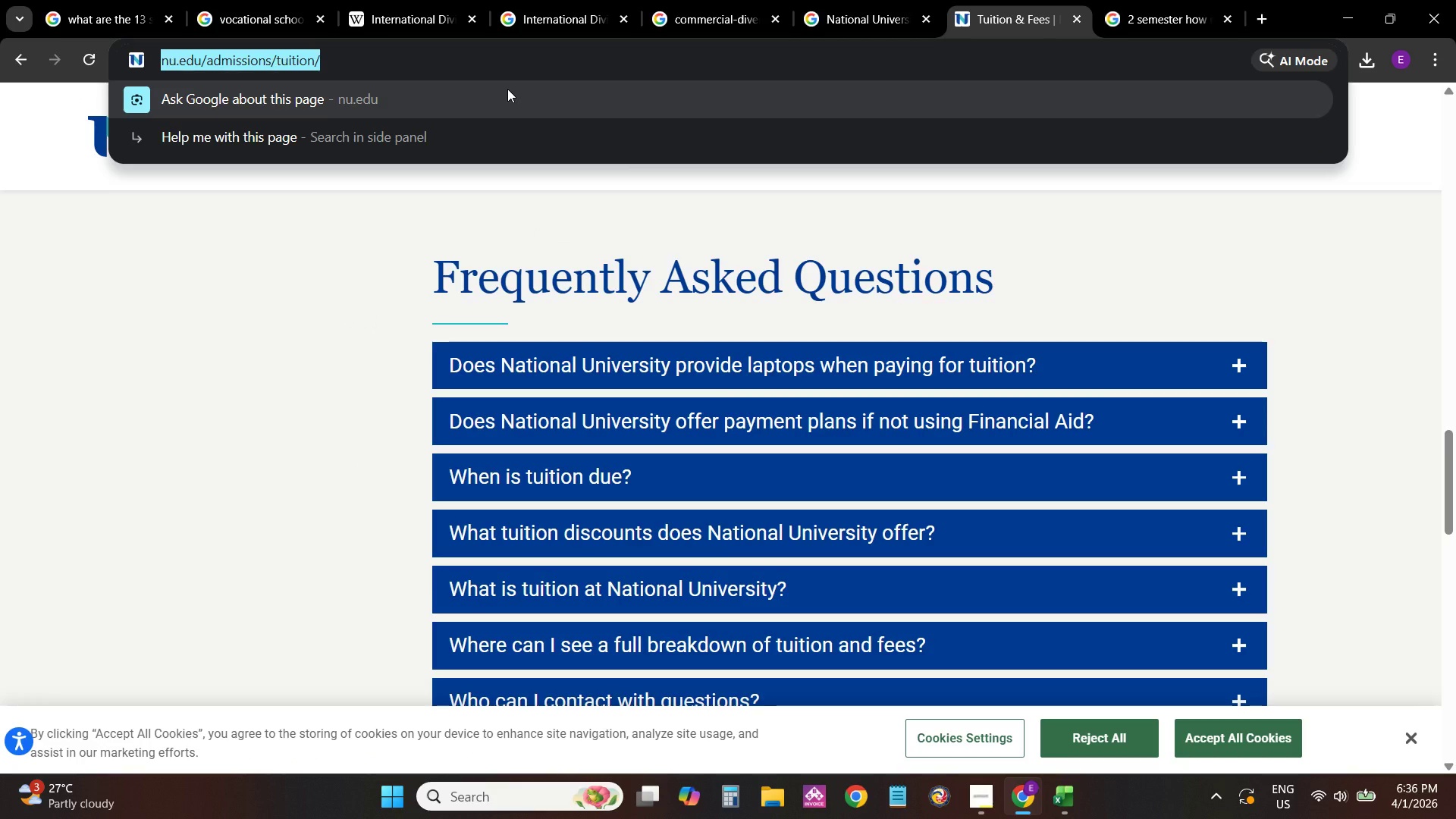 
type(DIve [Insert])
key(Backspace)
key(Backspace)
key(Backspace)
key(Backspace)
key(Backspace)
key(Backspace)
key(Backspace)
type(S)
key(Backspace)
type( safe)
 